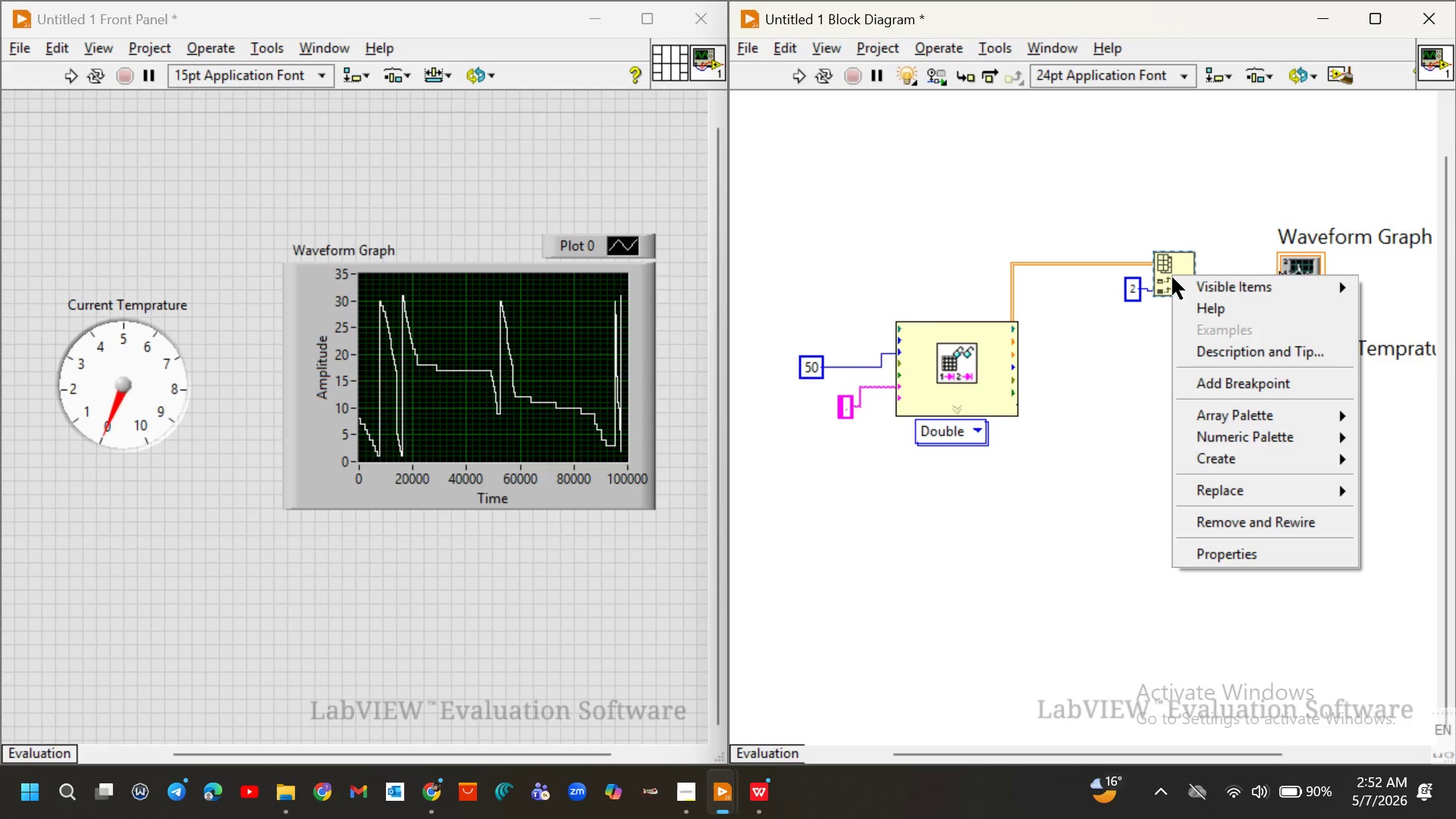 
left_click([1084, 418])
 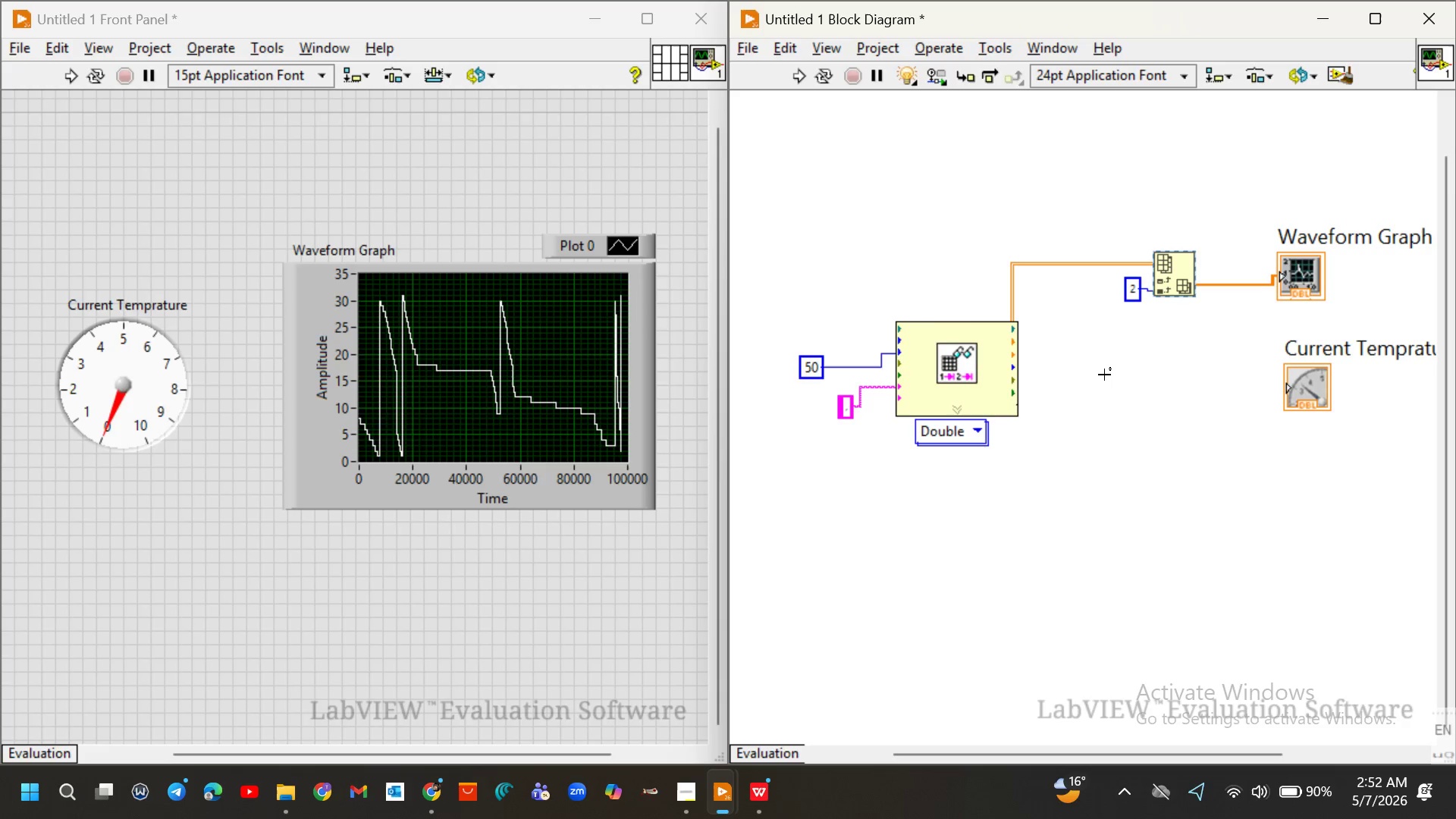 
right_click([1104, 375])
 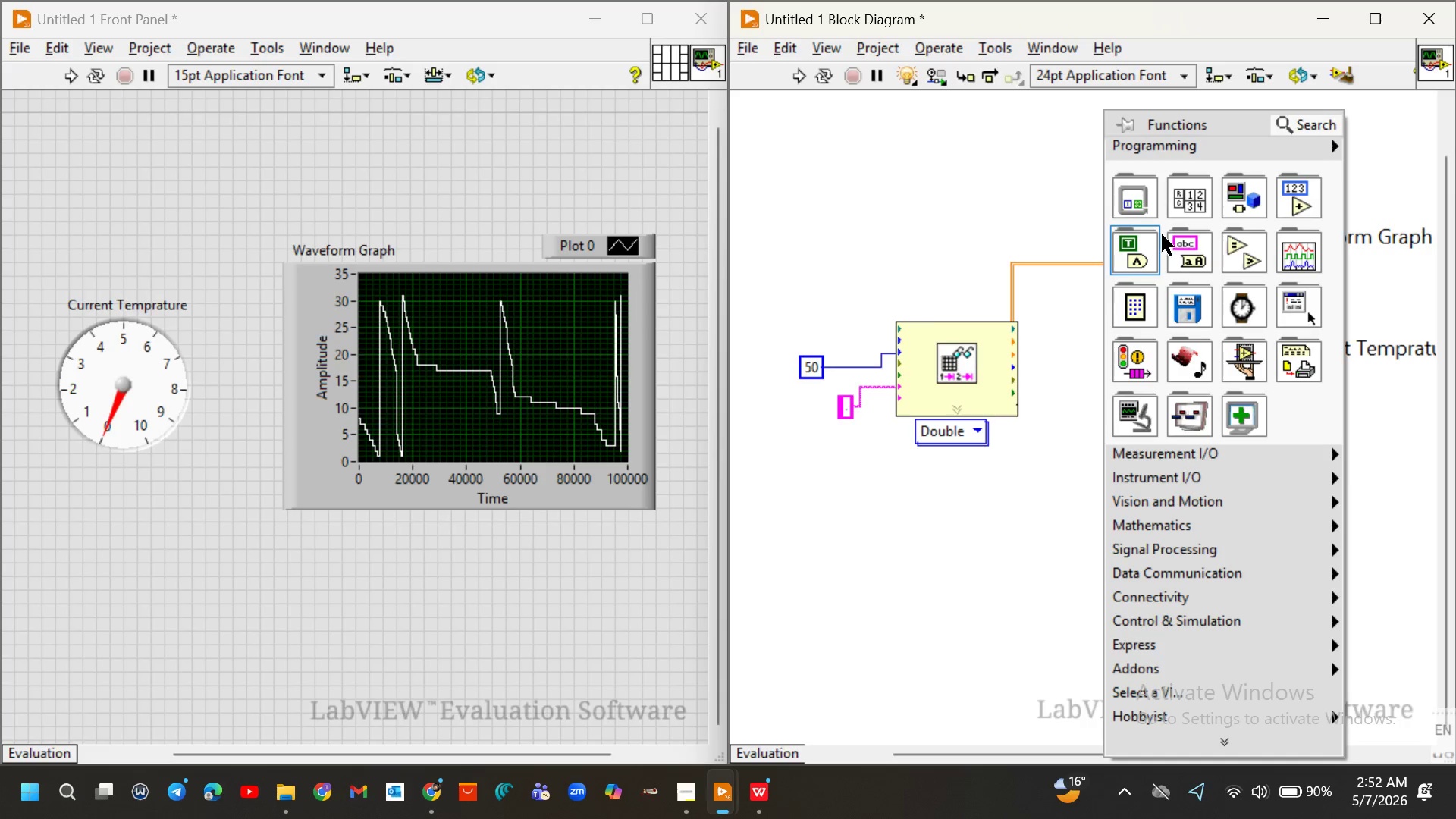 
mouse_move([1214, 208])
 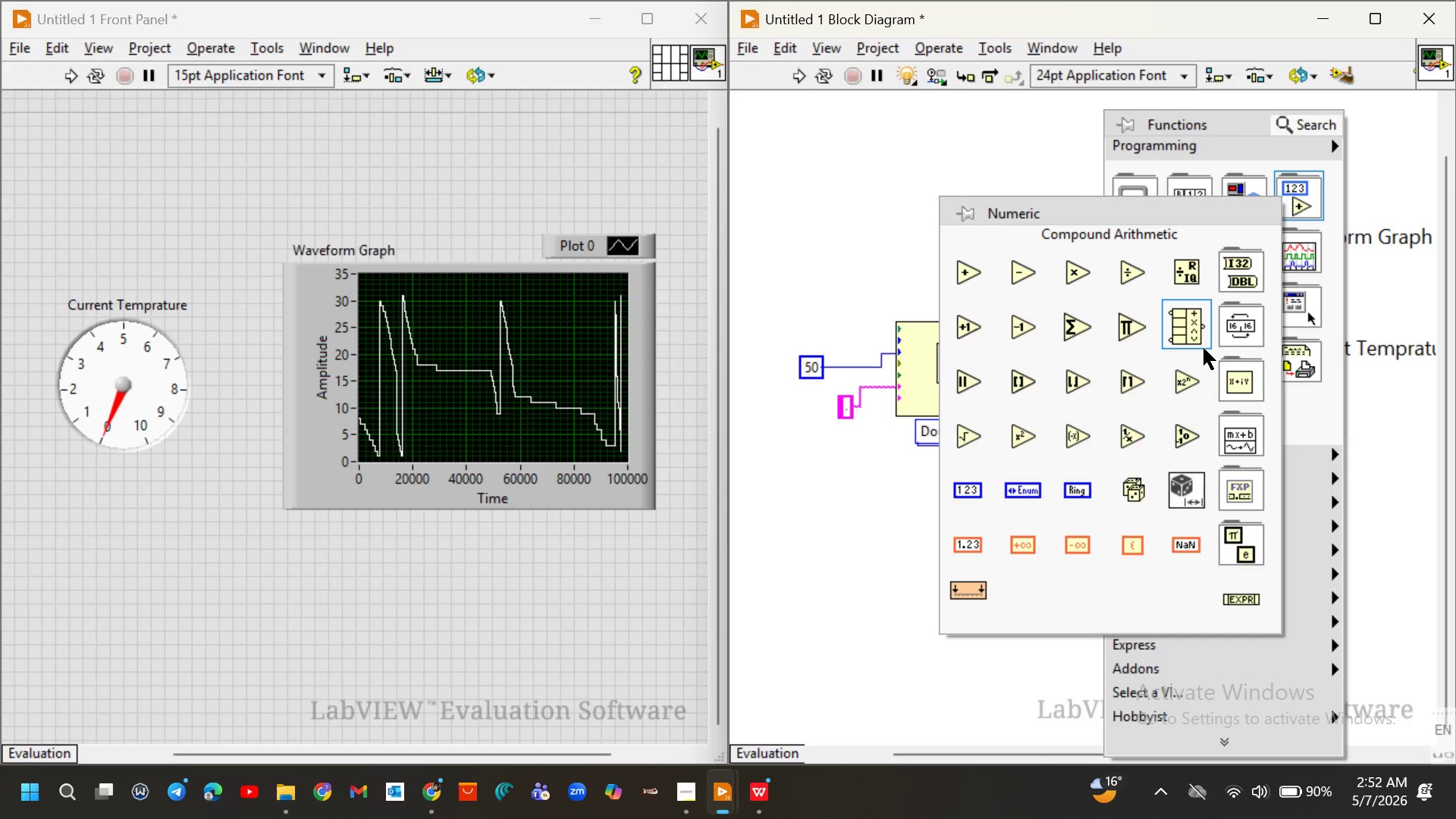 
mouse_move([1198, 190])
 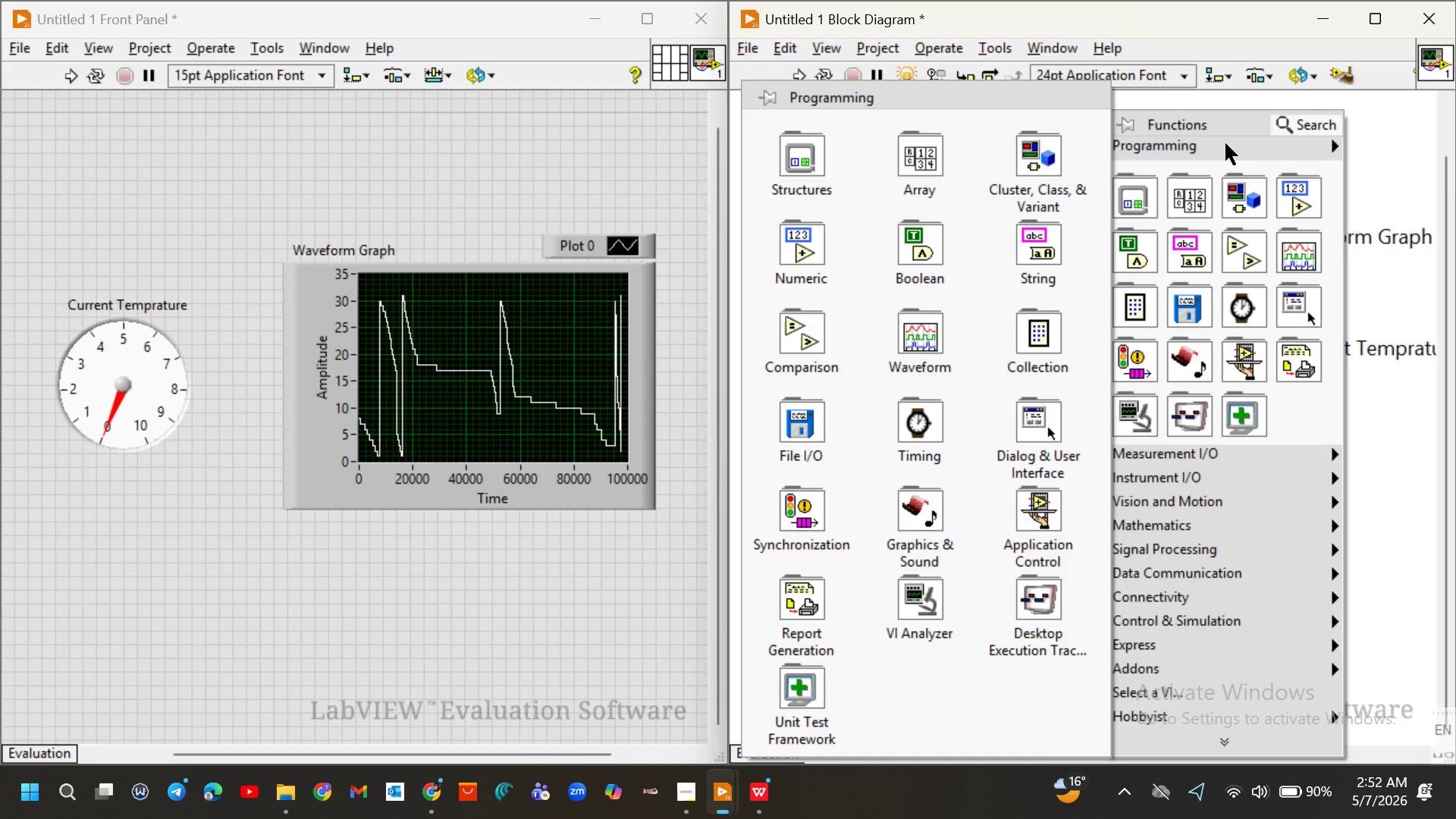 
mouse_move([1163, 183])
 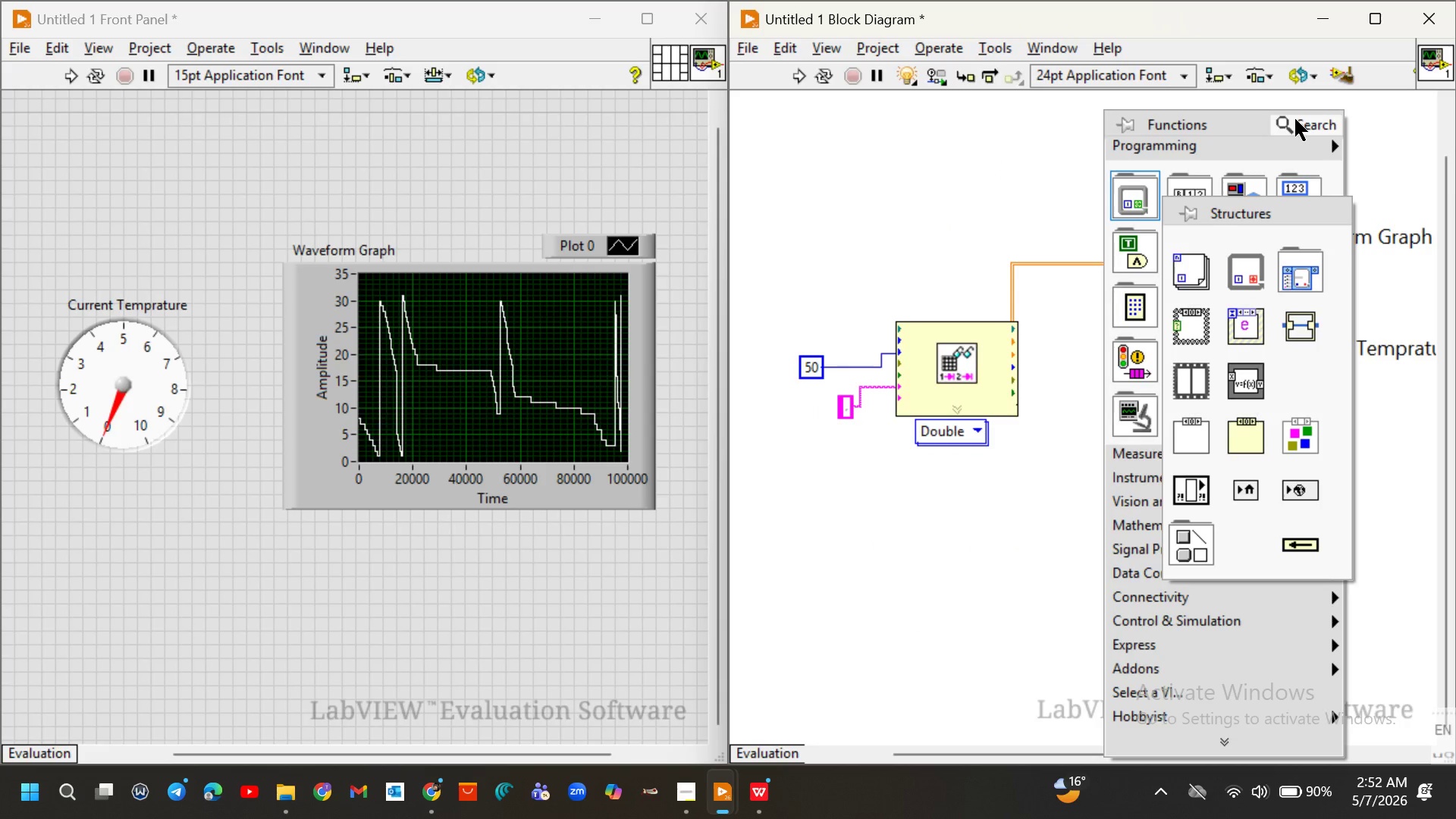 
left_click([1295, 119])
 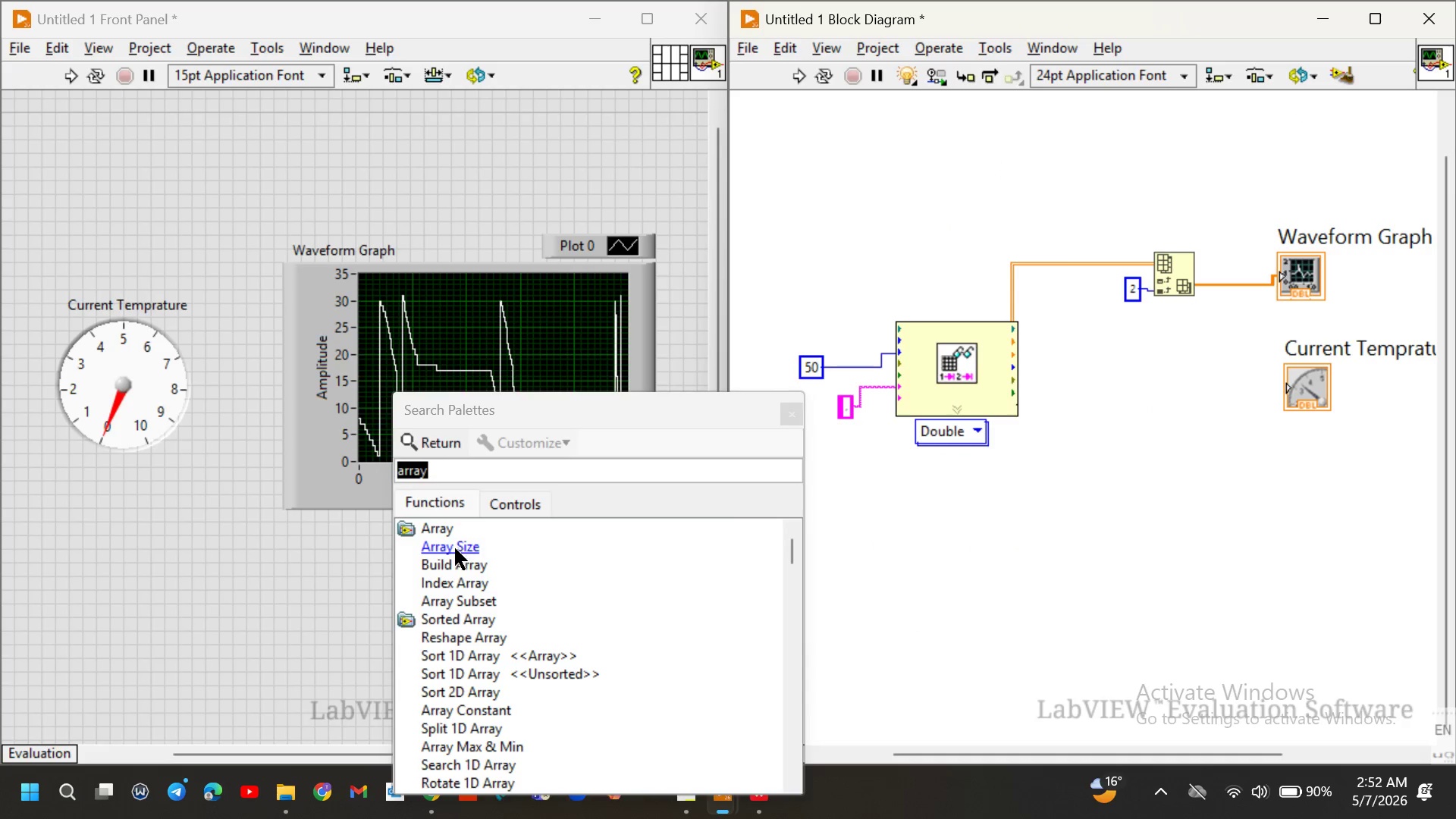 
left_click([456, 585])
 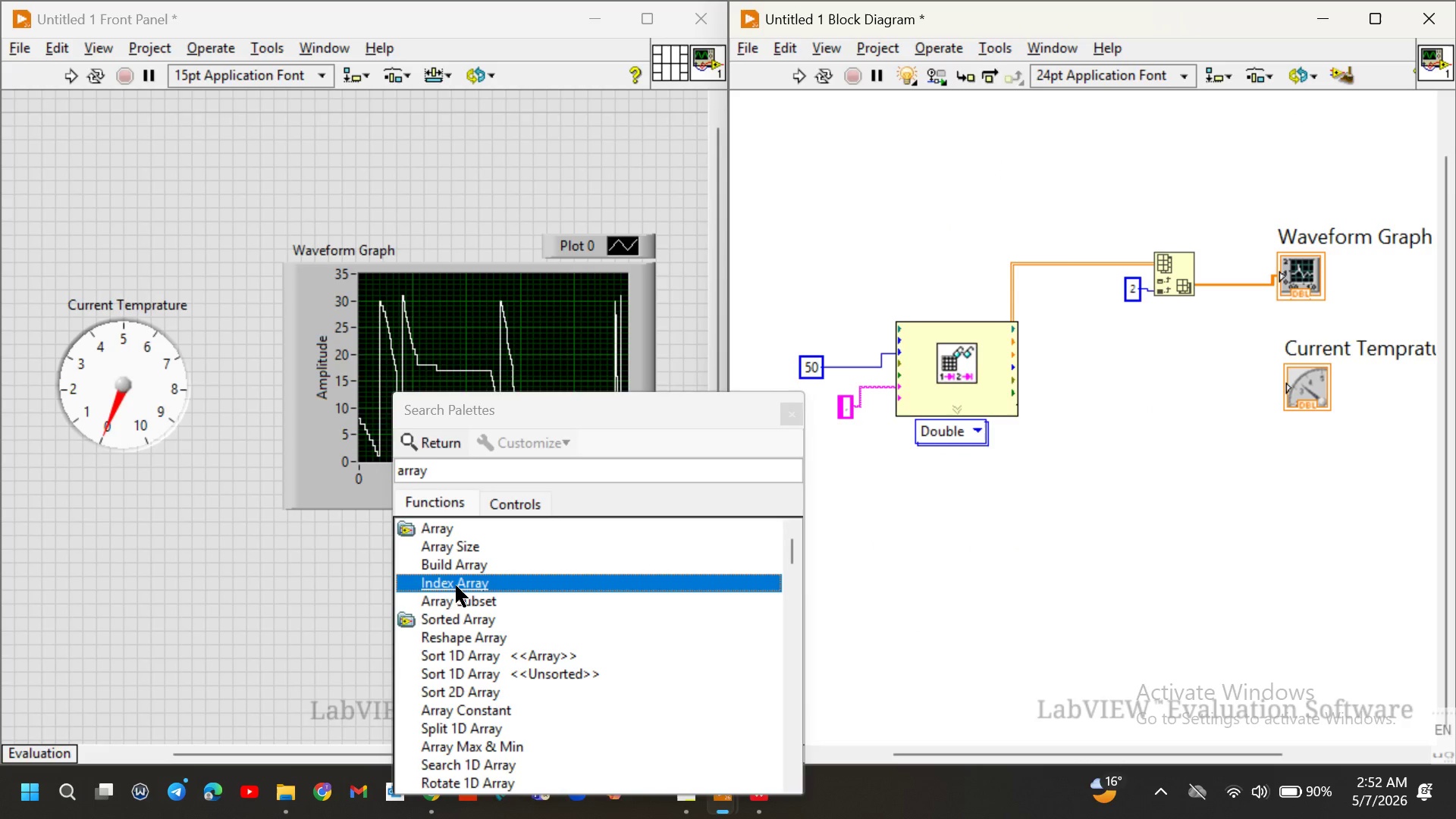 
left_click([456, 585])
 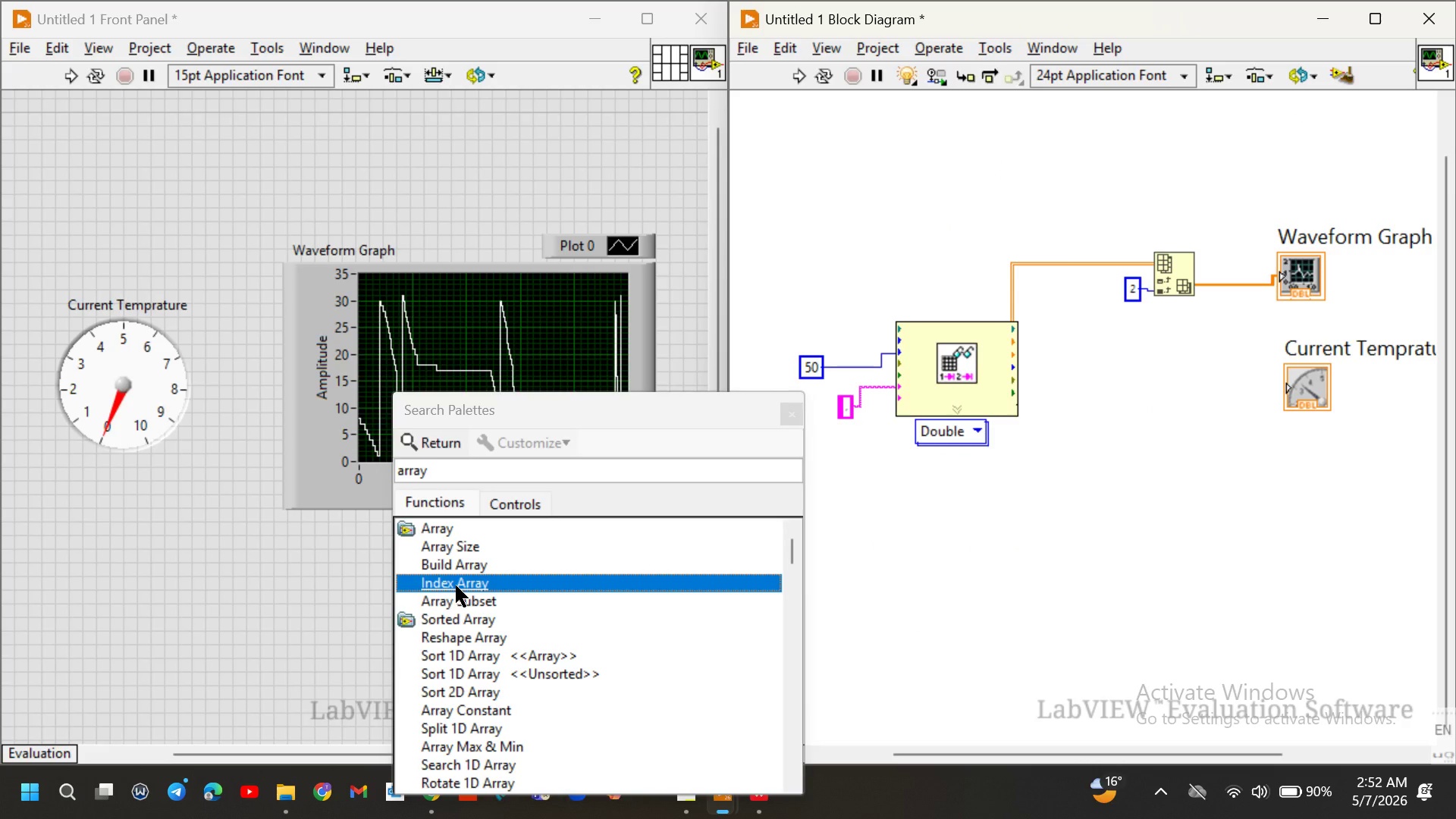 
left_click([456, 585])
 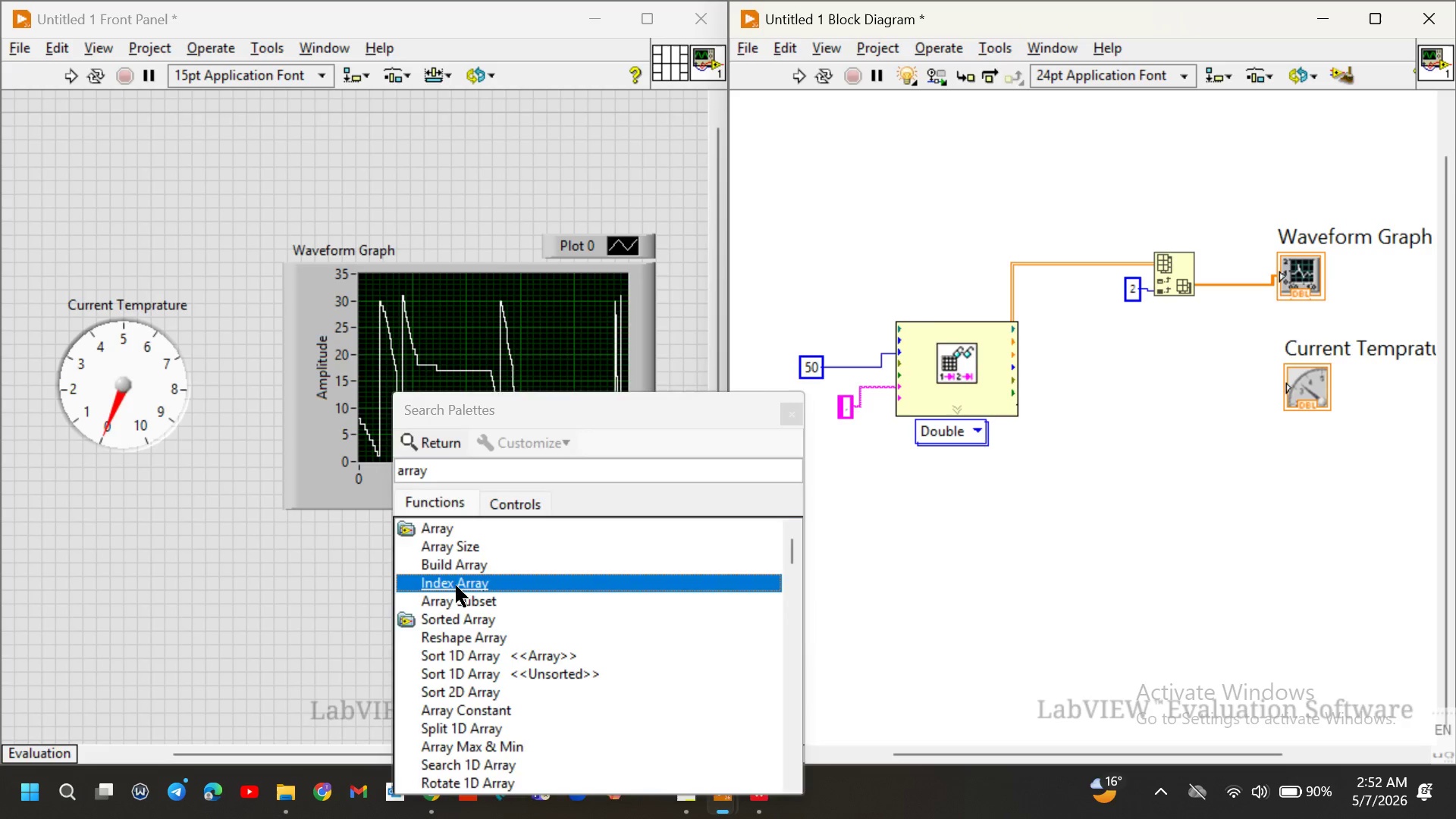 
double_click([456, 585])
 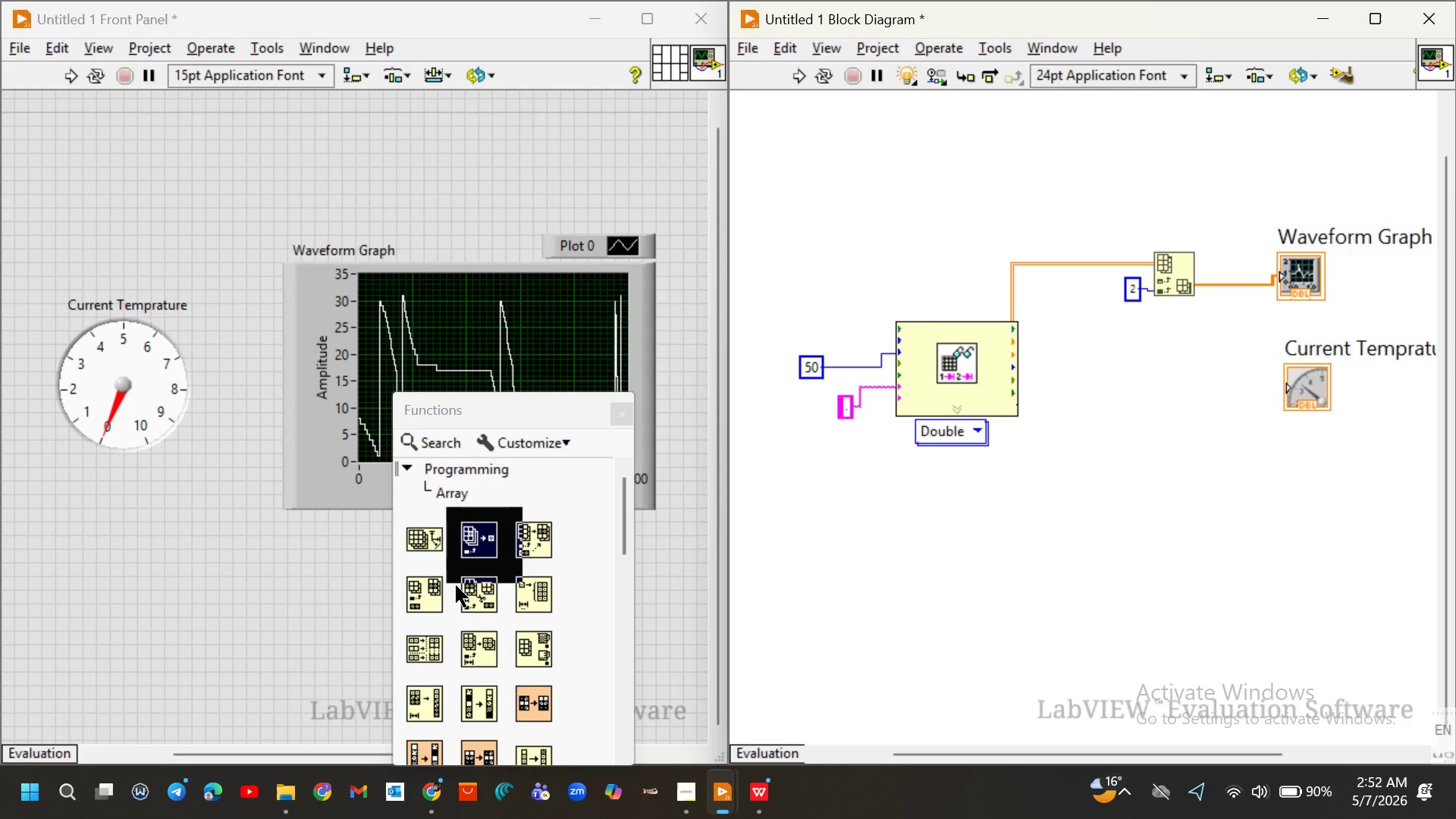 
triple_click([456, 585])
 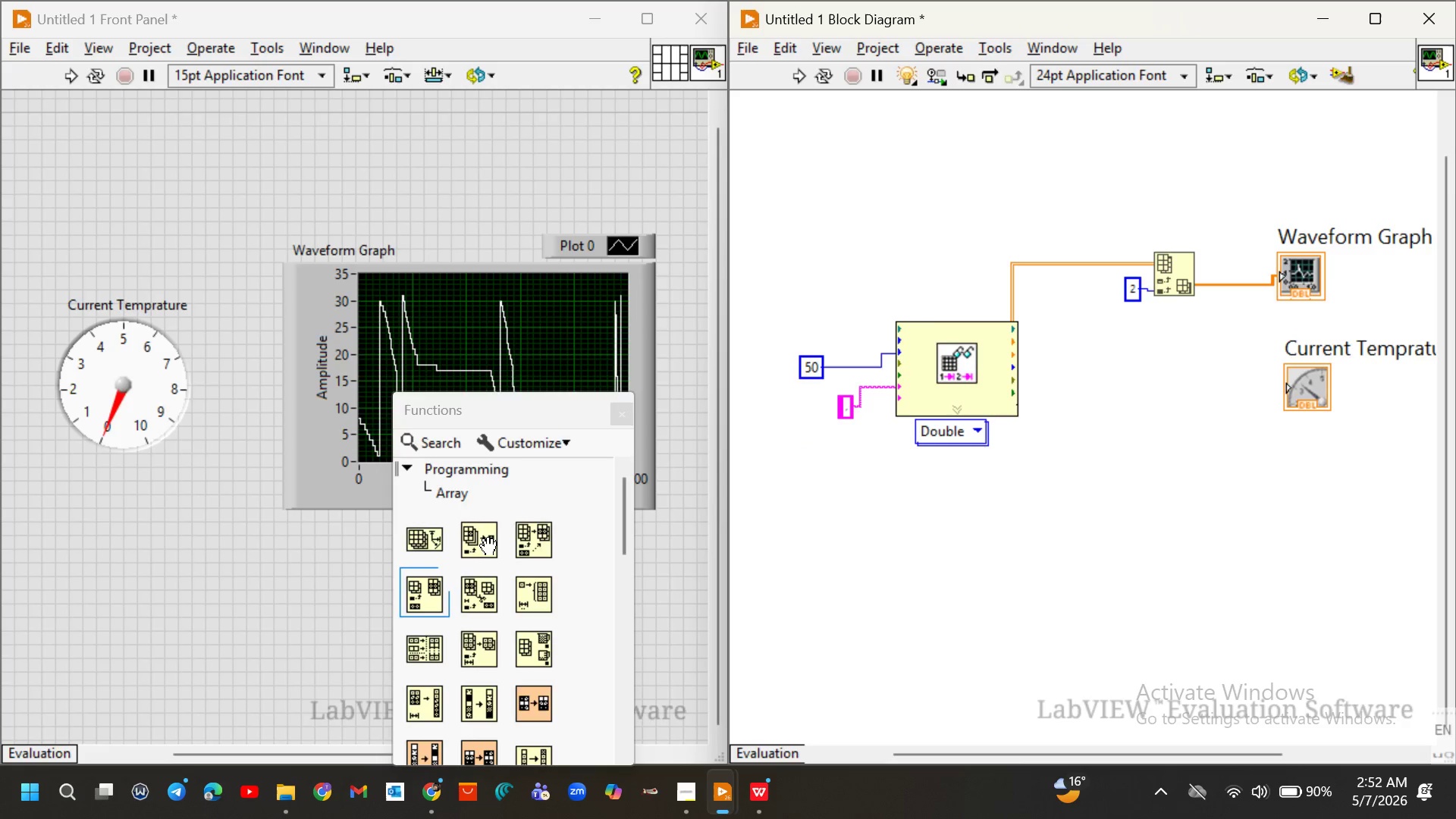 
wait(6.55)
 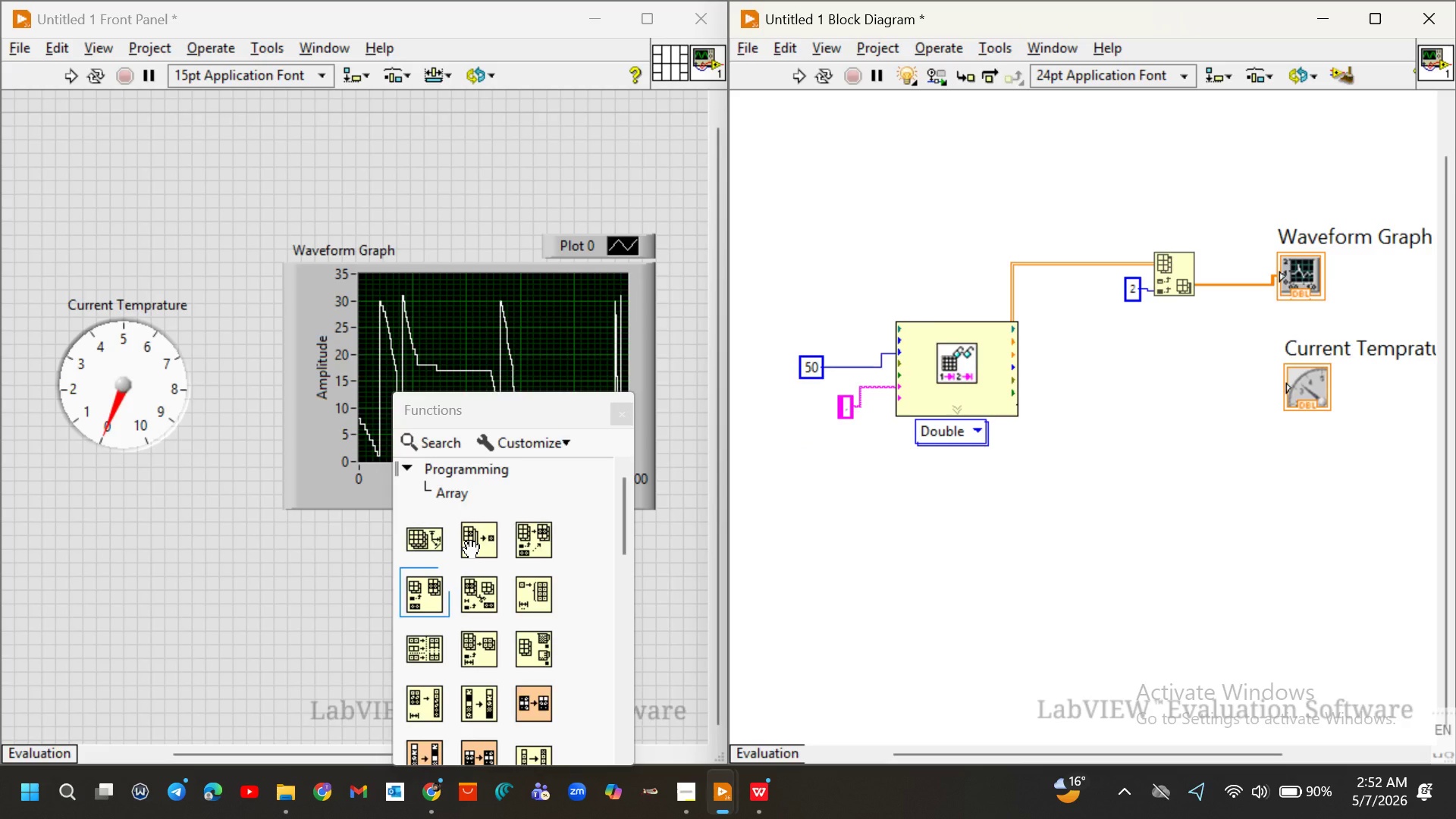 
left_click([540, 493])
 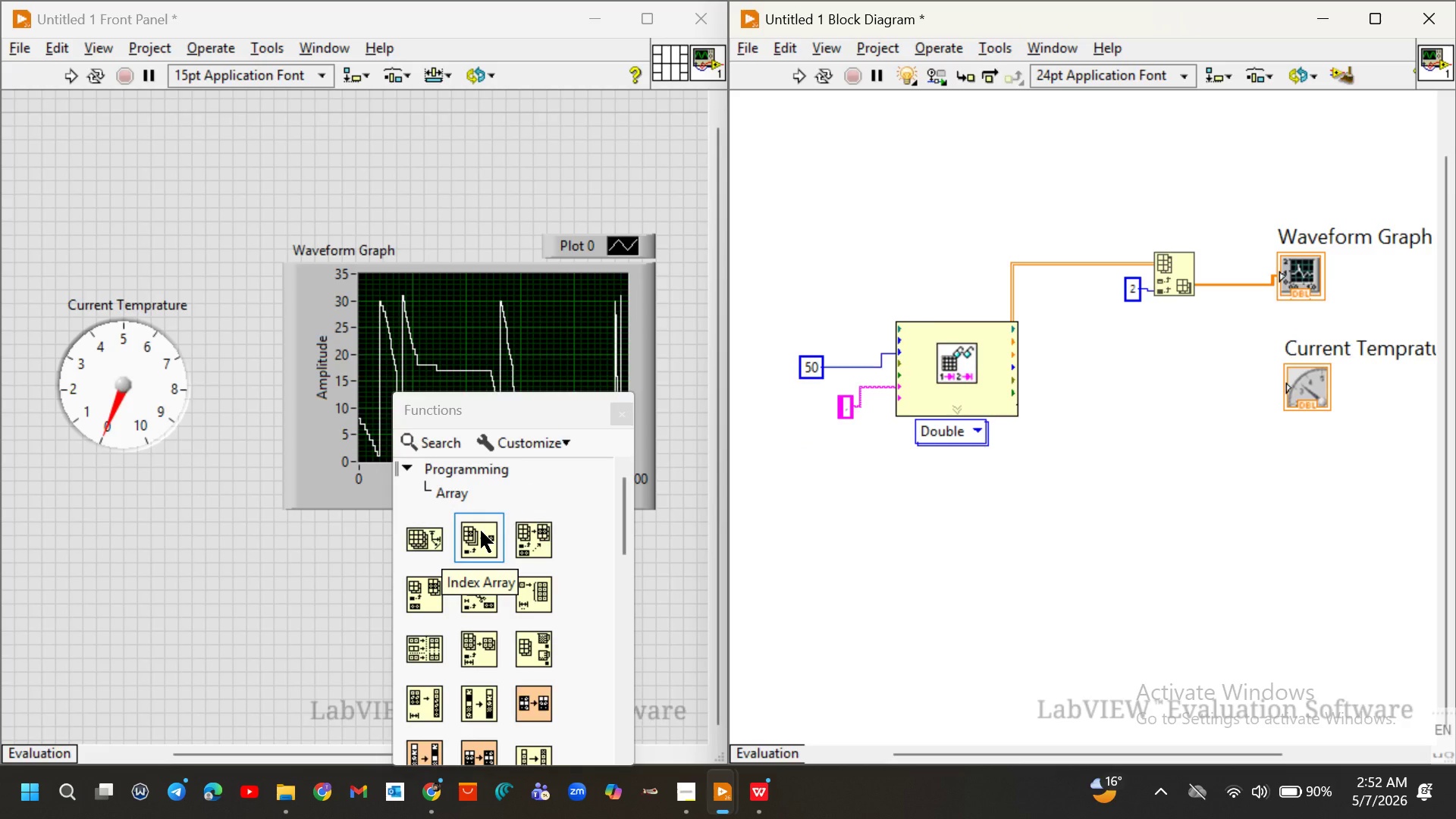 
left_click_drag(start_coordinate=[481, 531], to_coordinate=[1175, 387])
 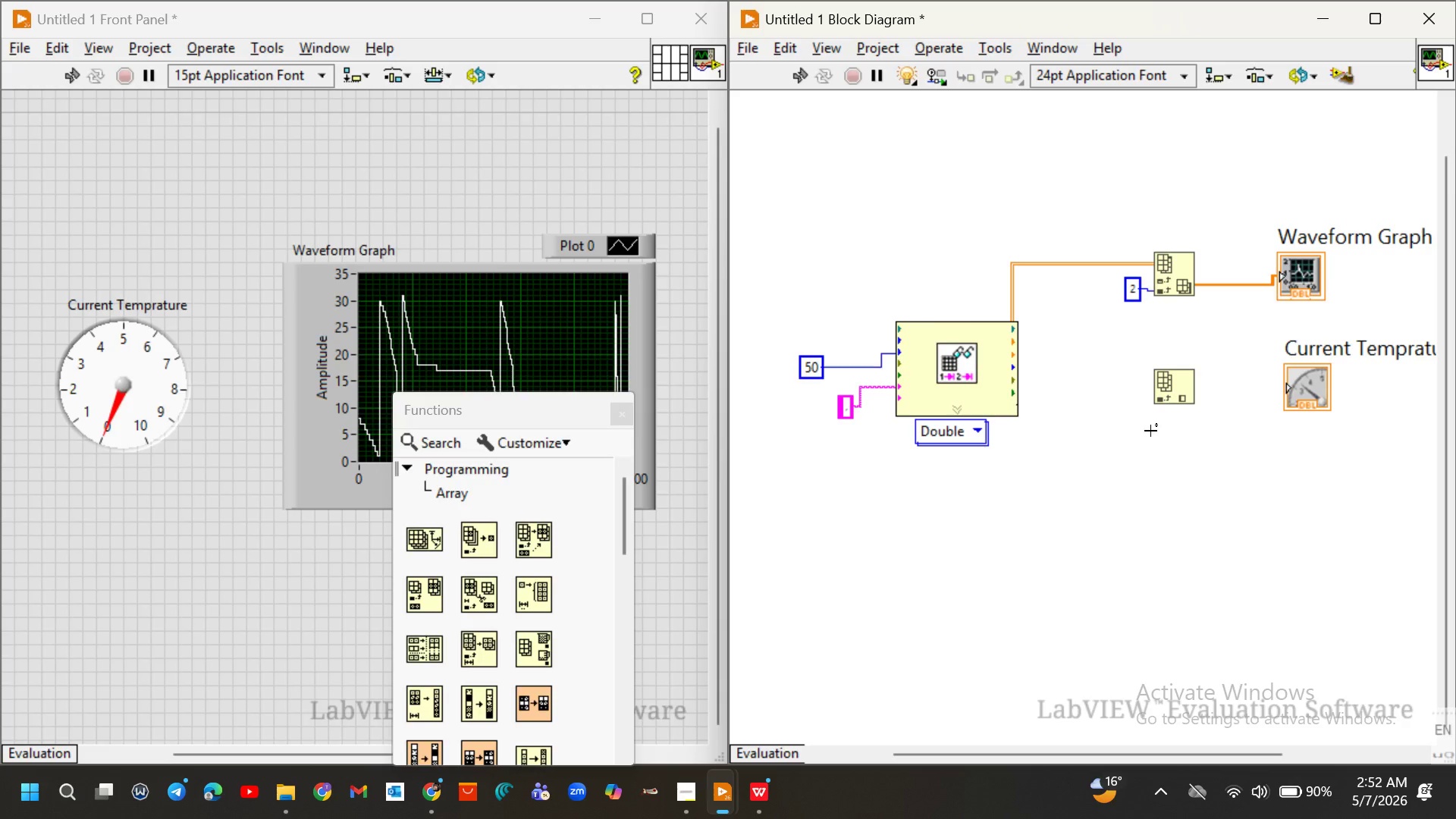 
wait(14.61)
 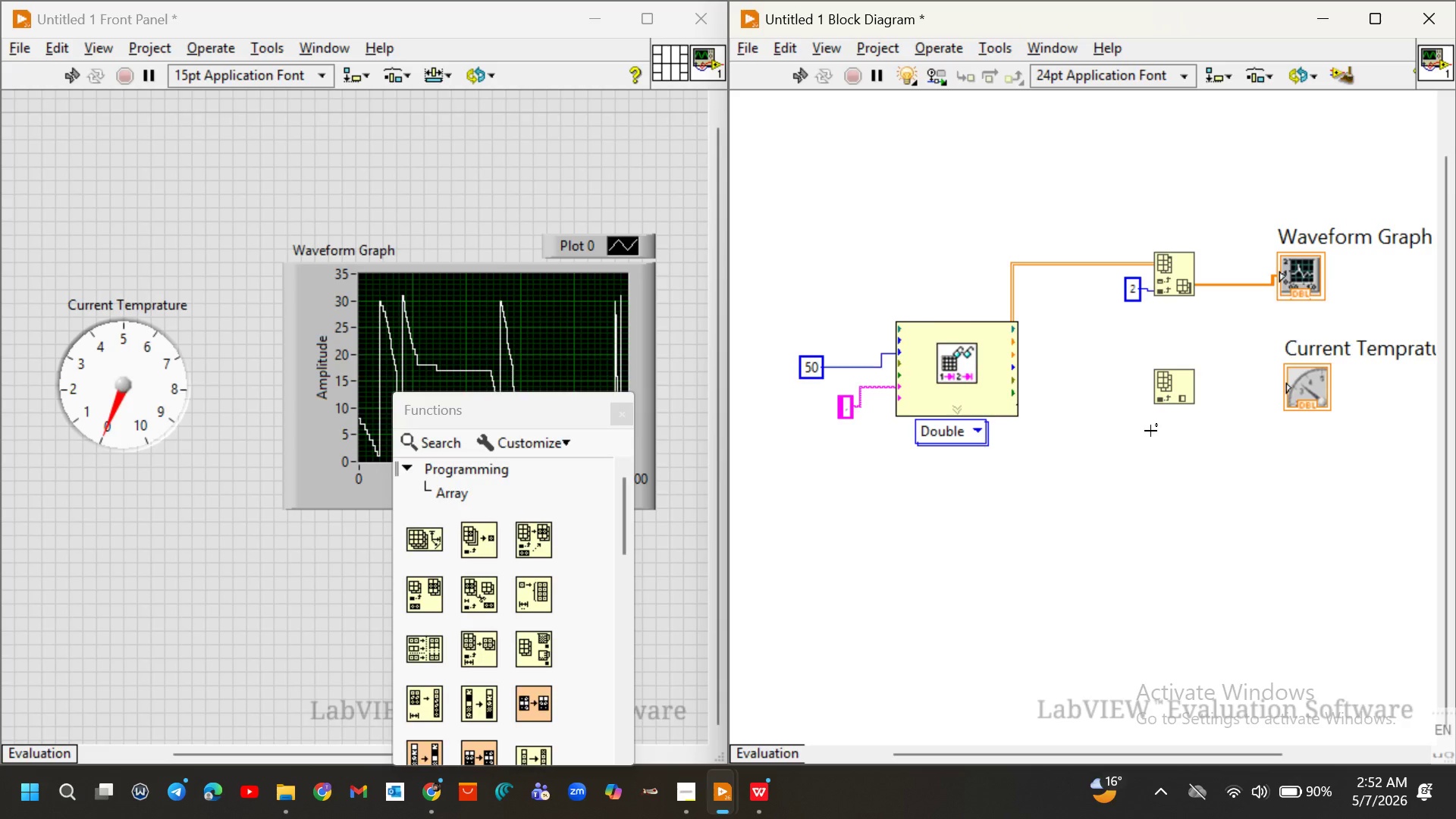 
right_click([1160, 400])
 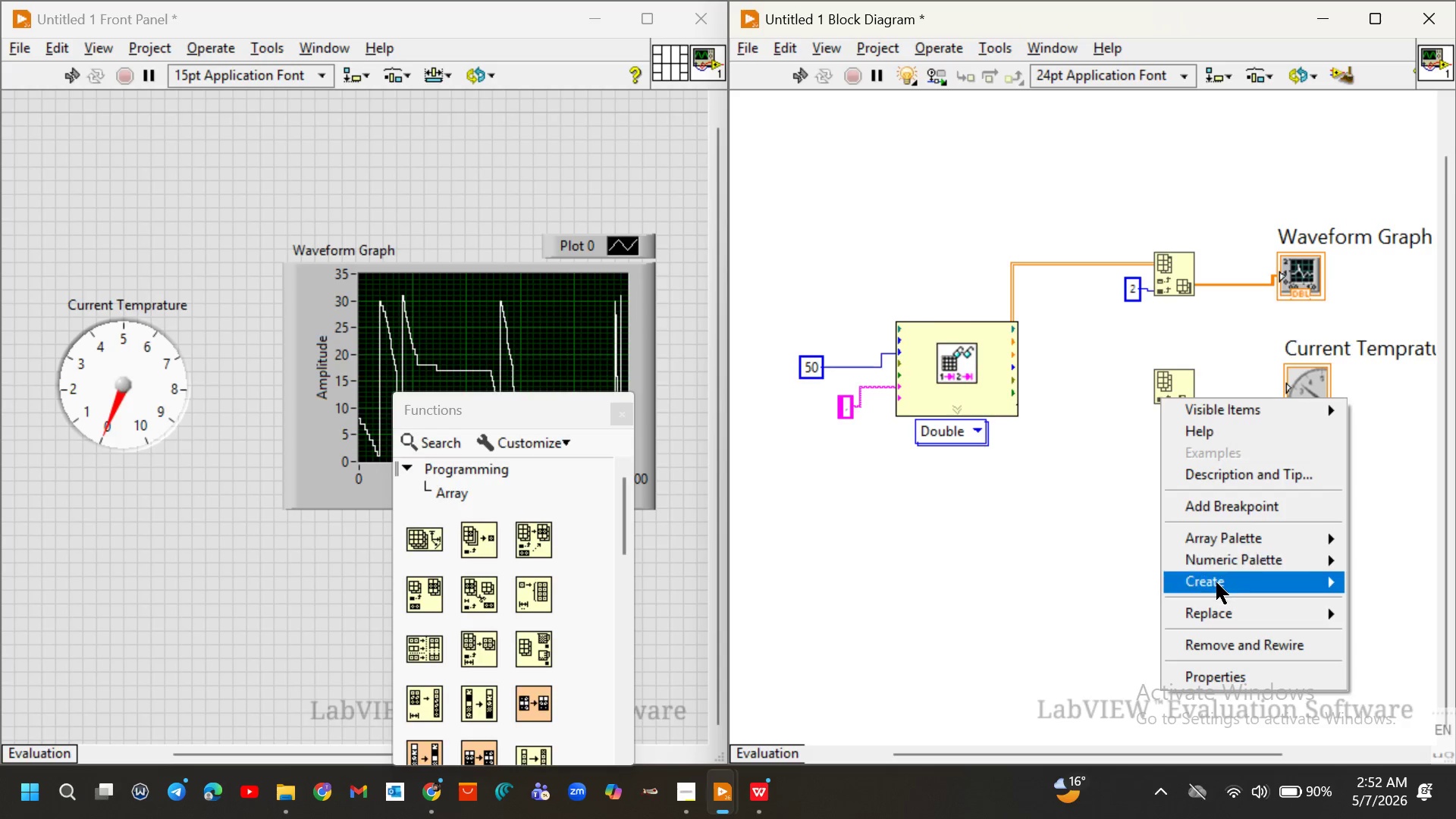 
left_click([1216, 582])
 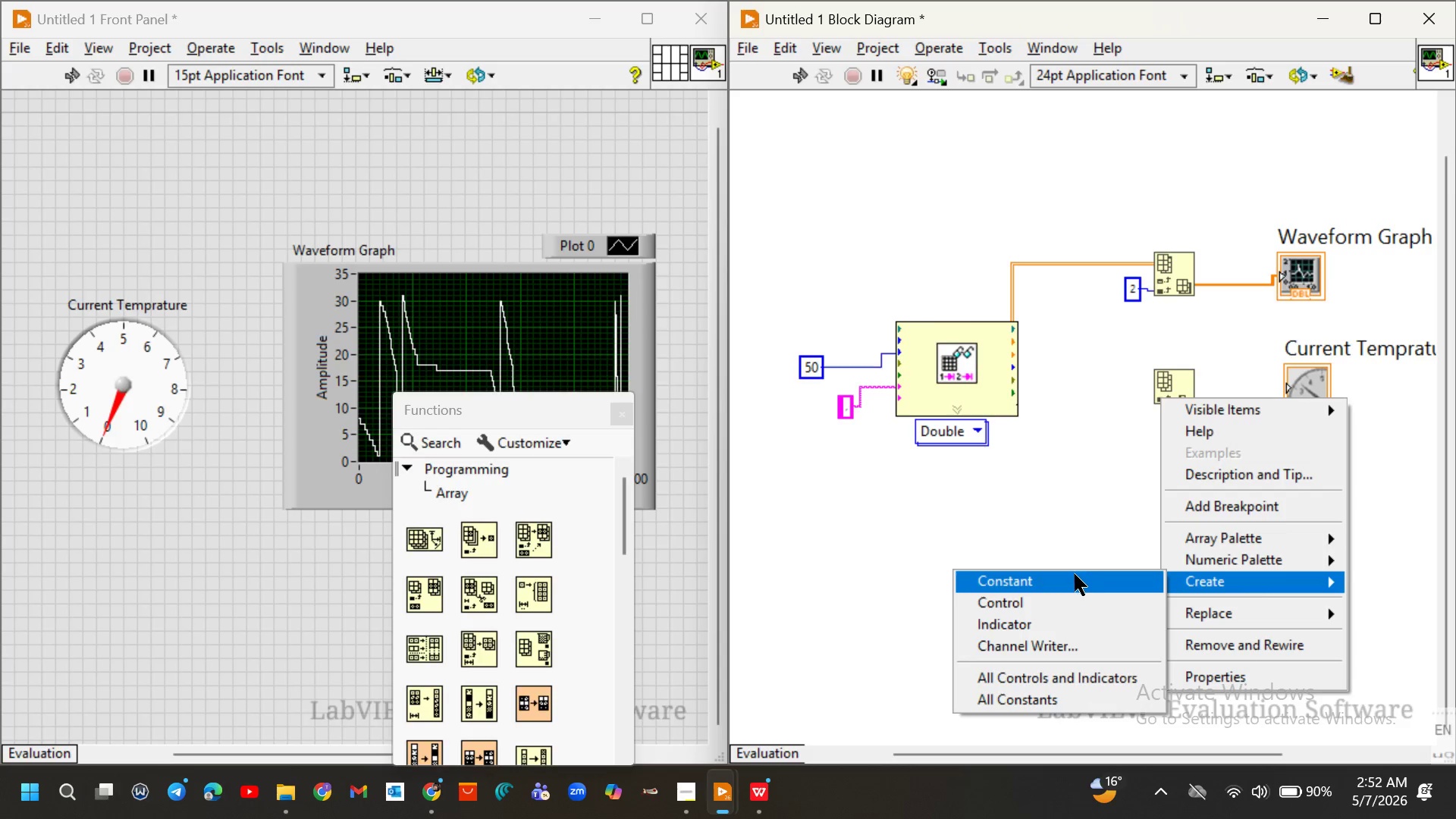 
left_click([1065, 581])
 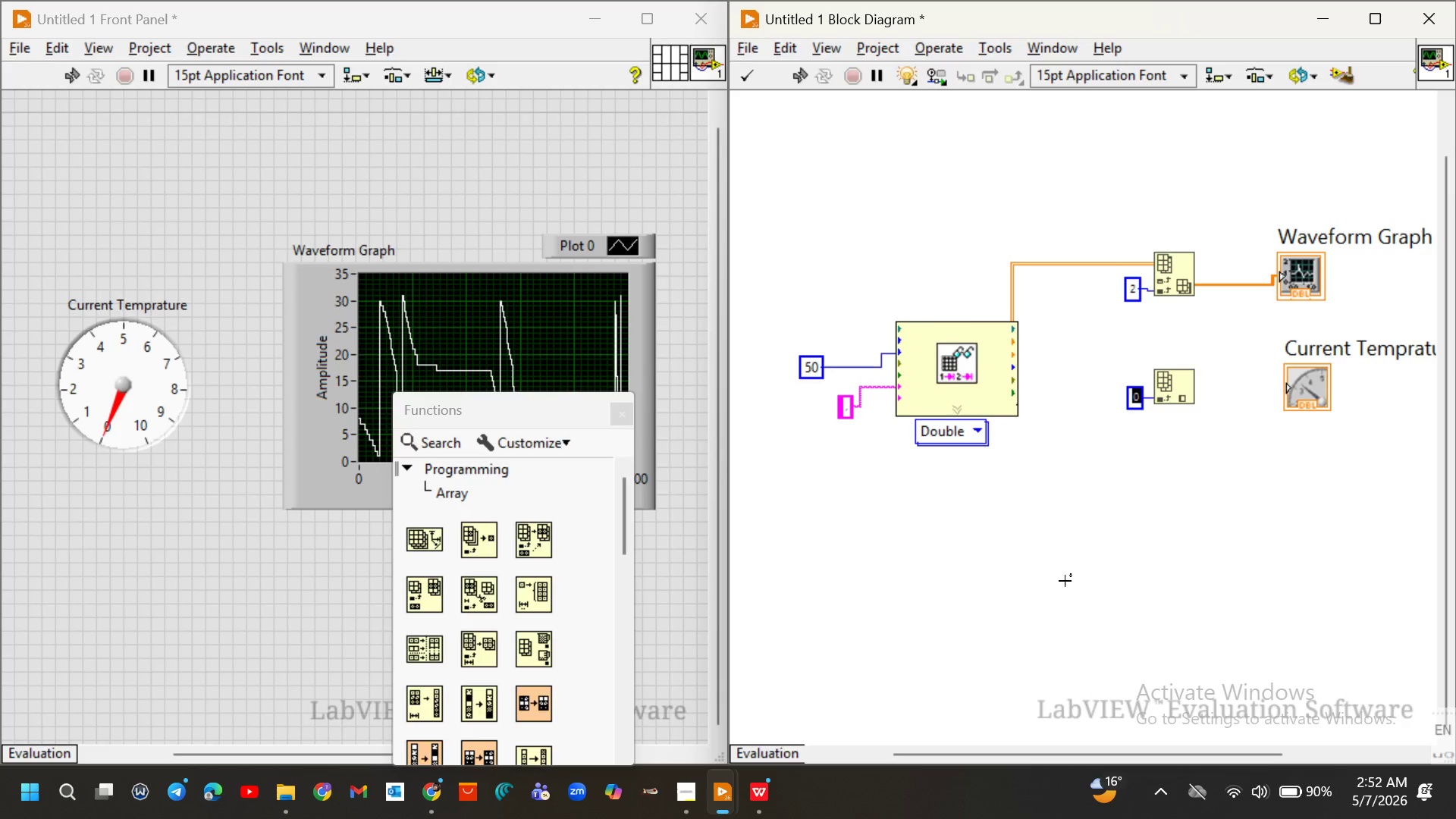 
key(0)
 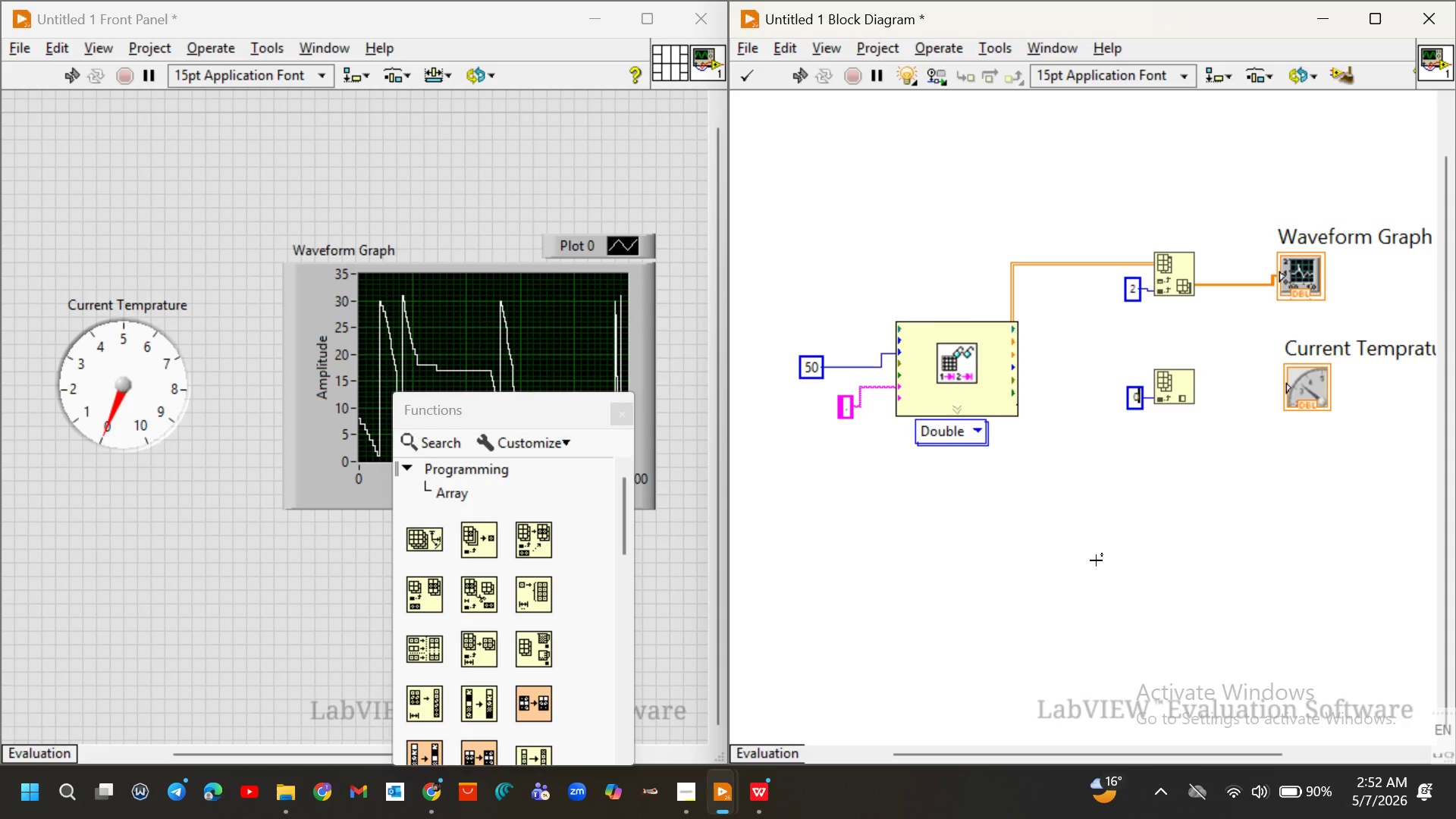 
left_click([1096, 560])
 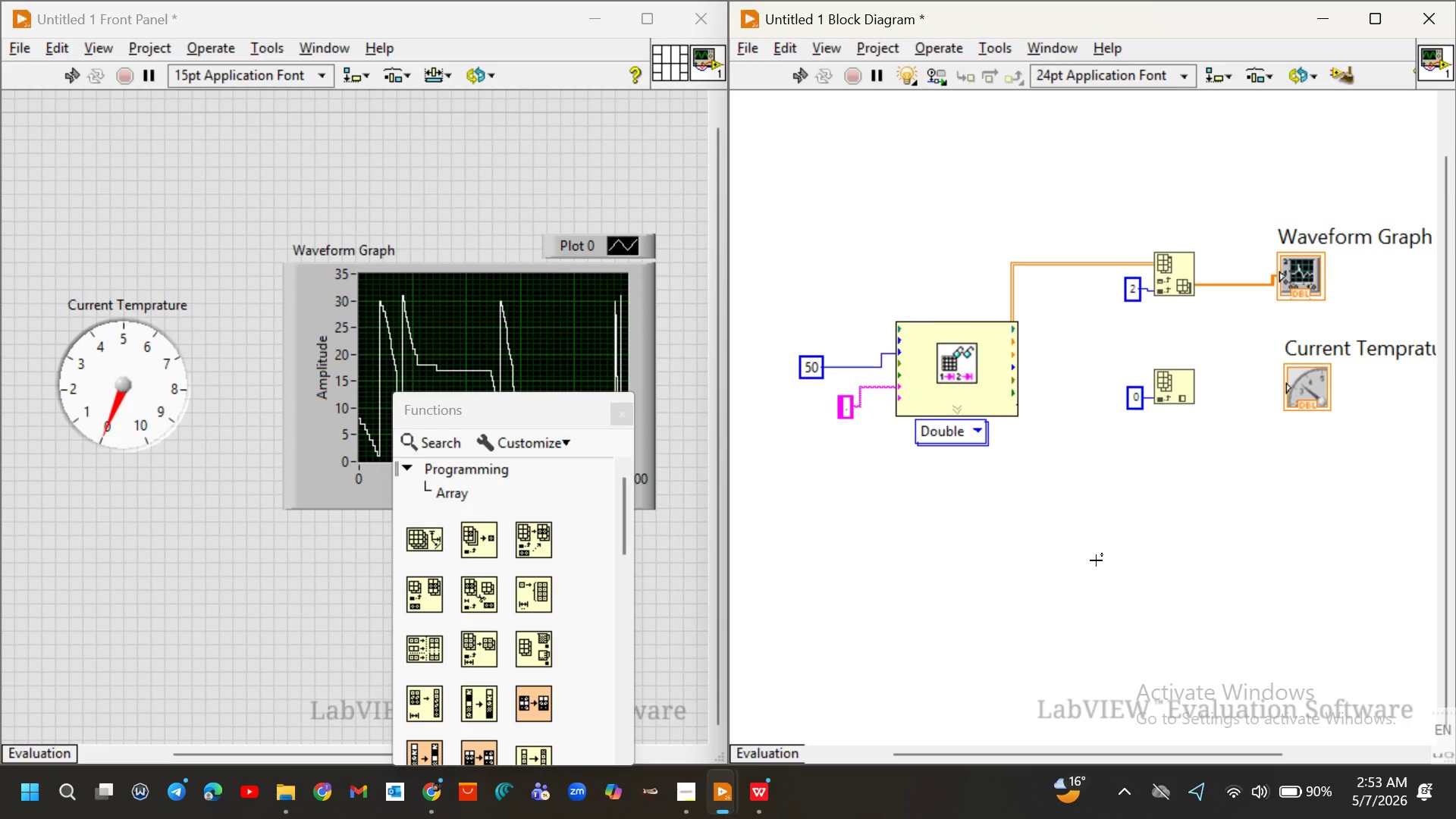 
mouse_move([1196, 384])
 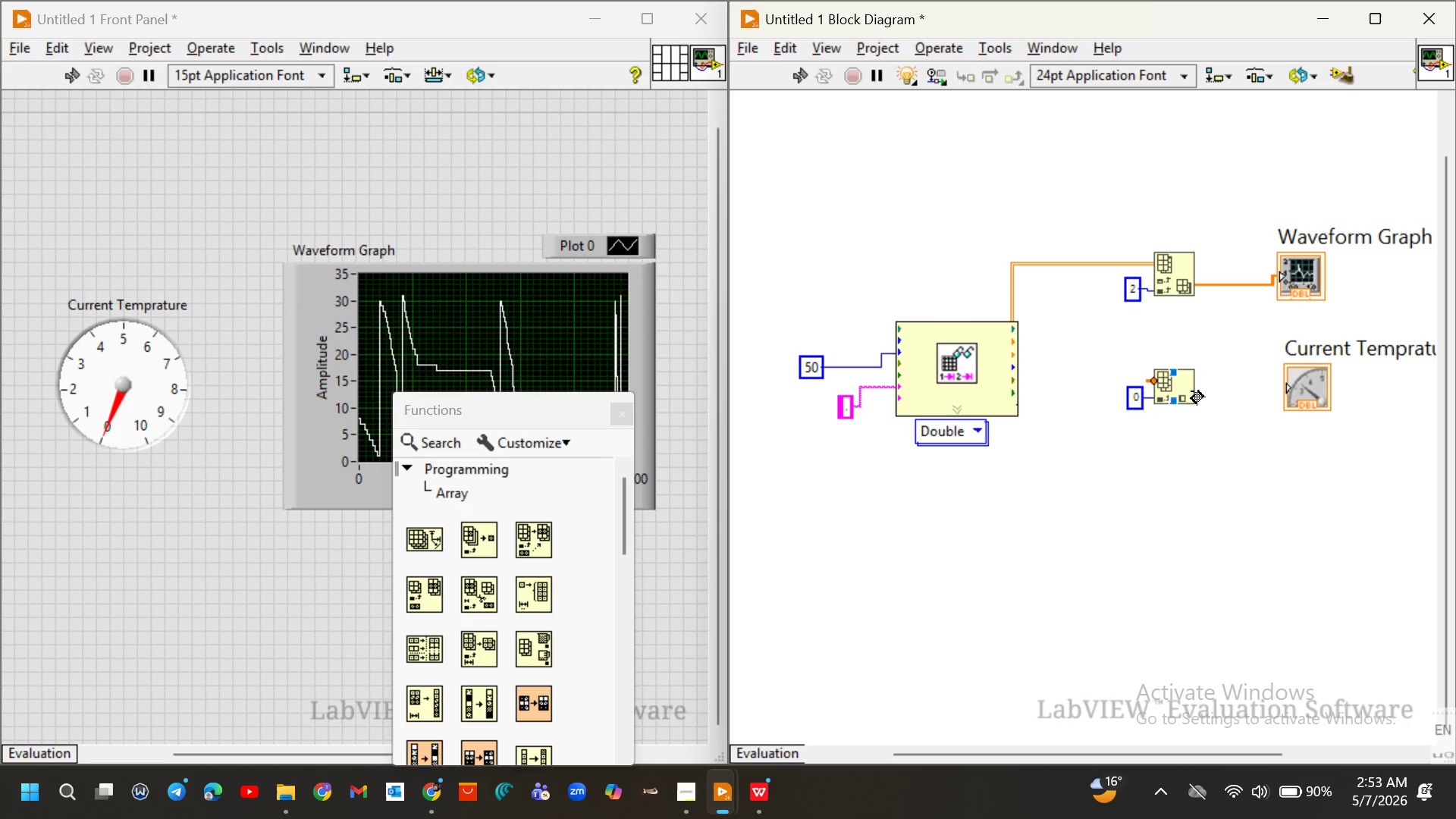 
mouse_move([1199, 369])
 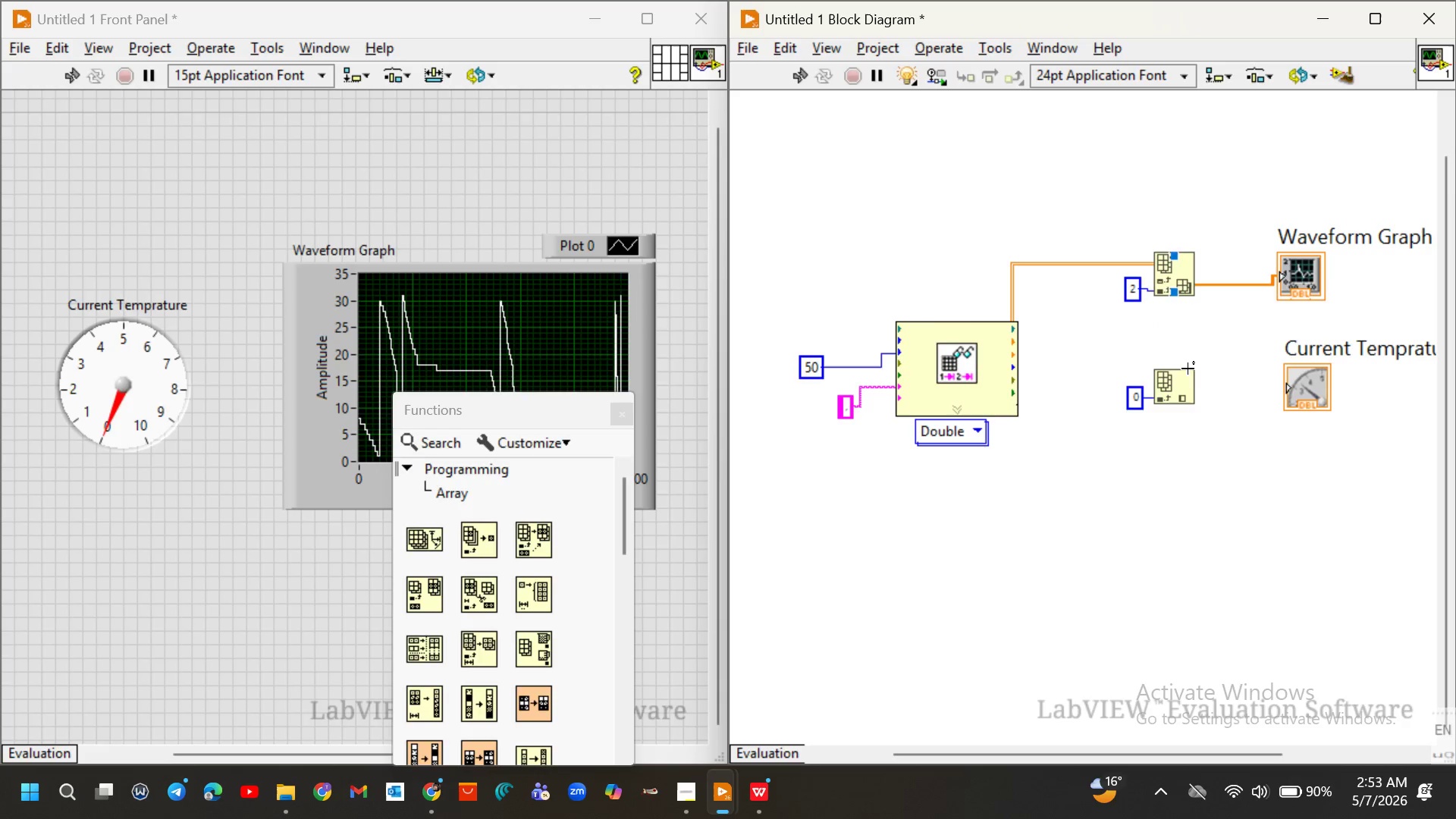 
mouse_move([1174, 388])
 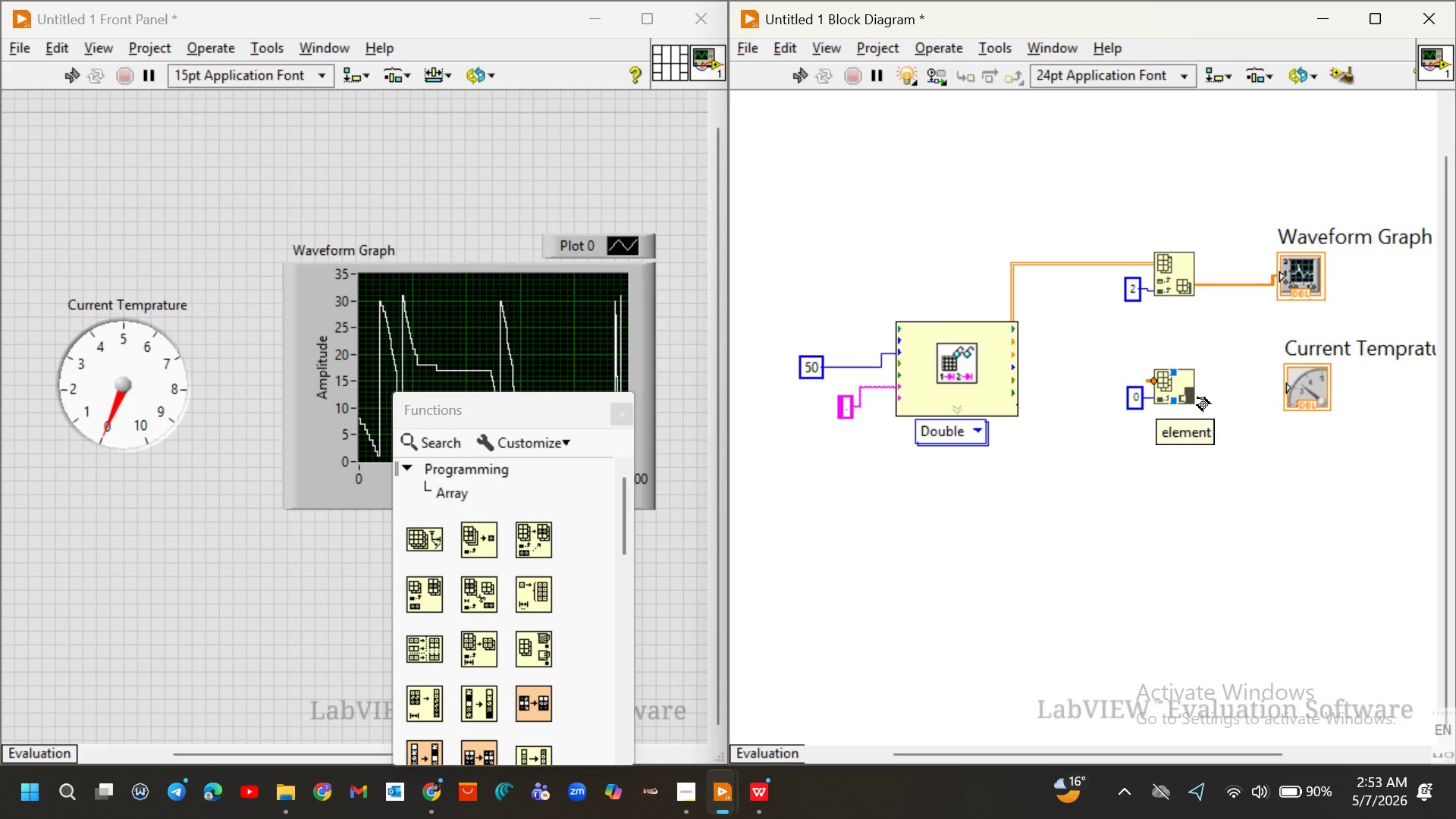 
left_click_drag(start_coordinate=[1197, 398], to_coordinate=[1279, 388])
 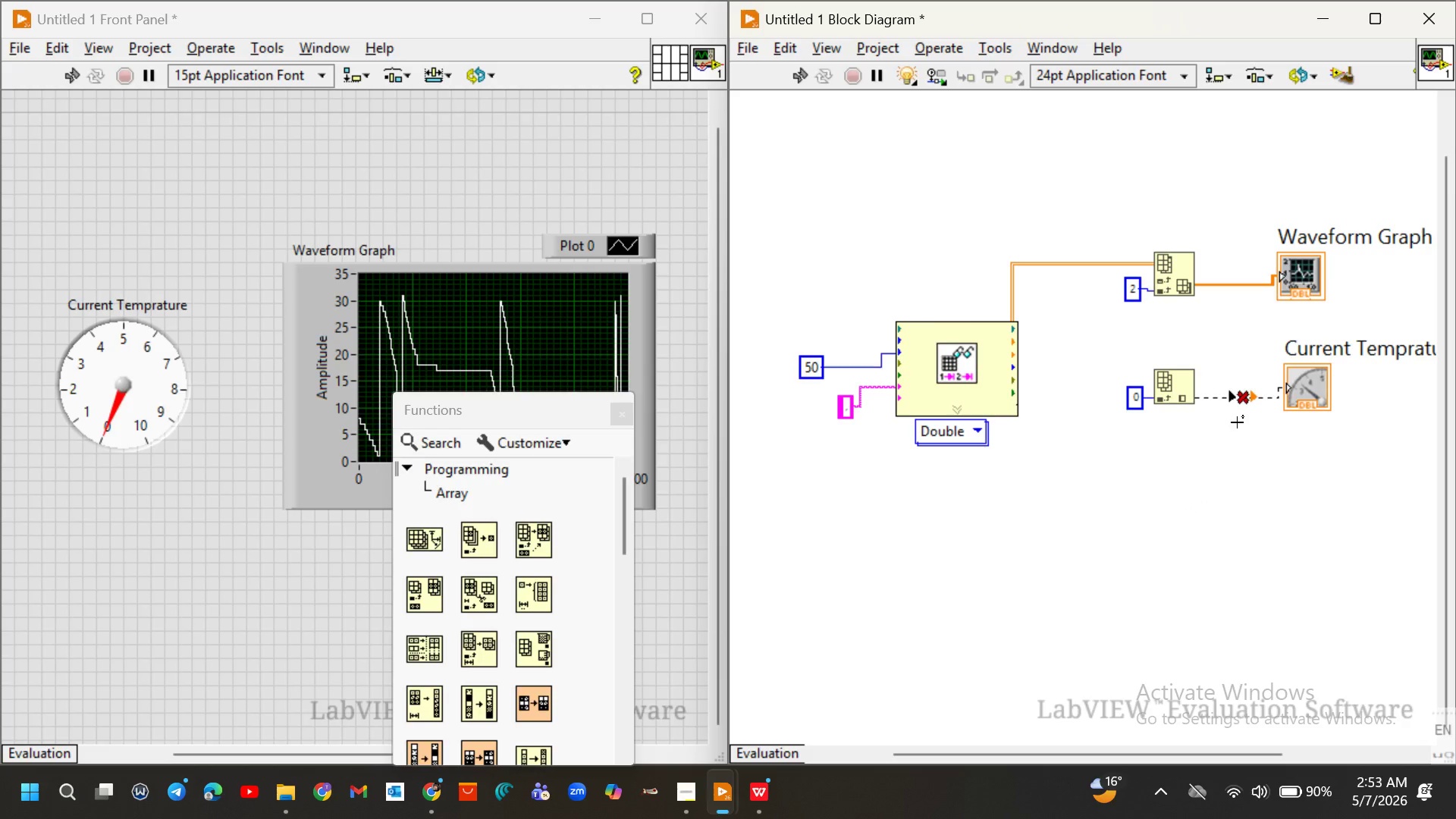 
wait(8.42)
 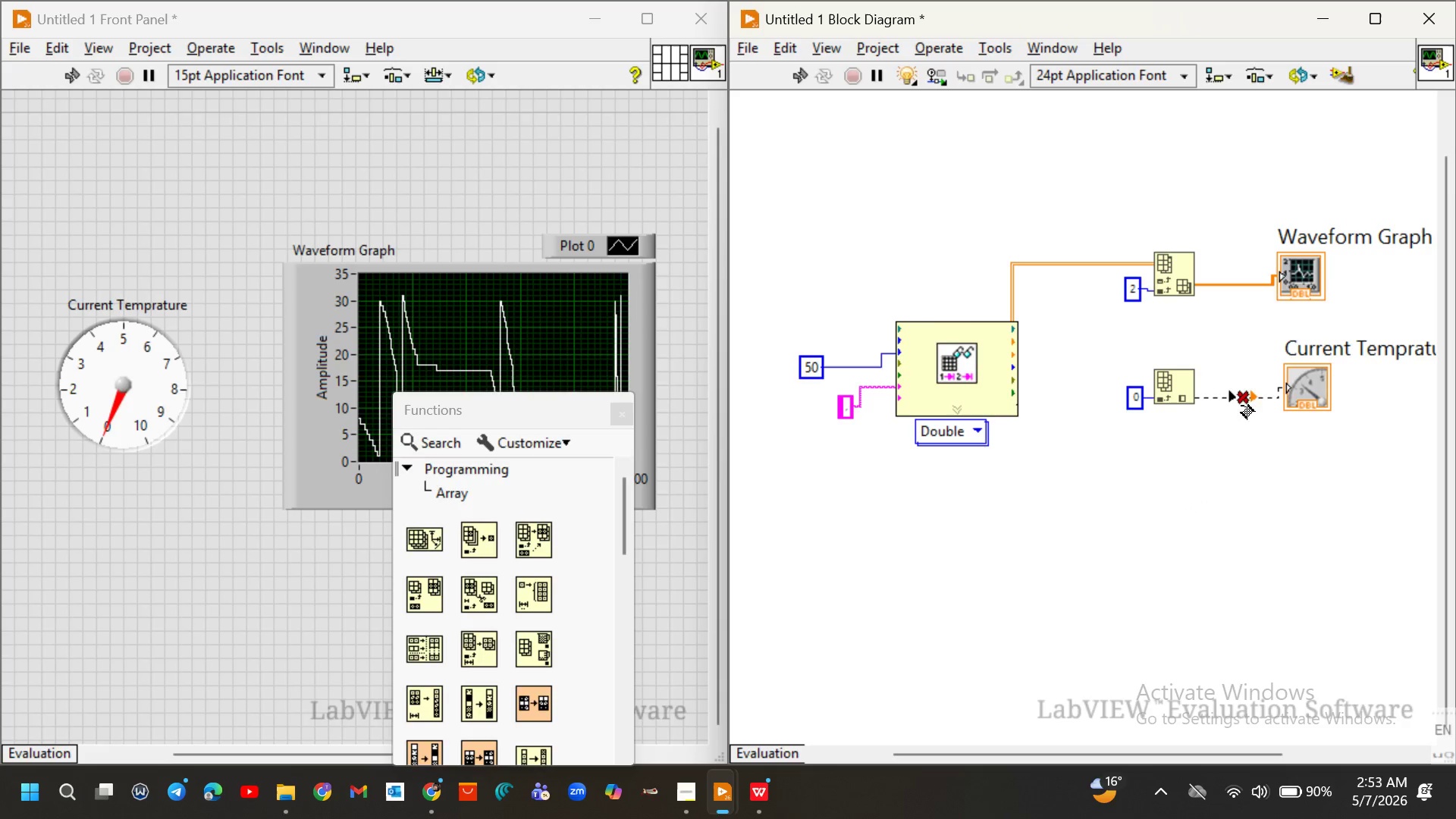 
key(Control+Z)
 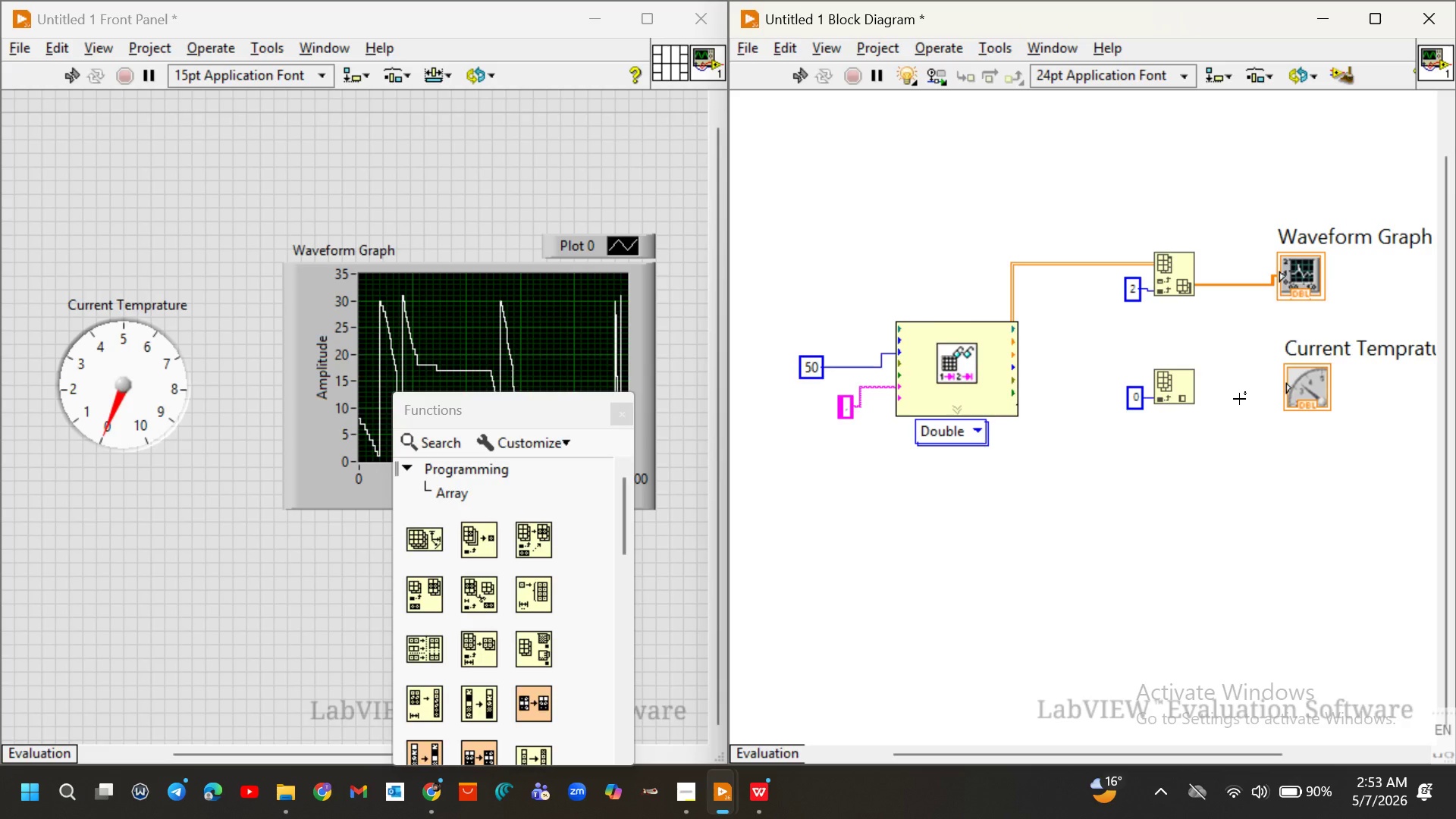 
wait(11.0)
 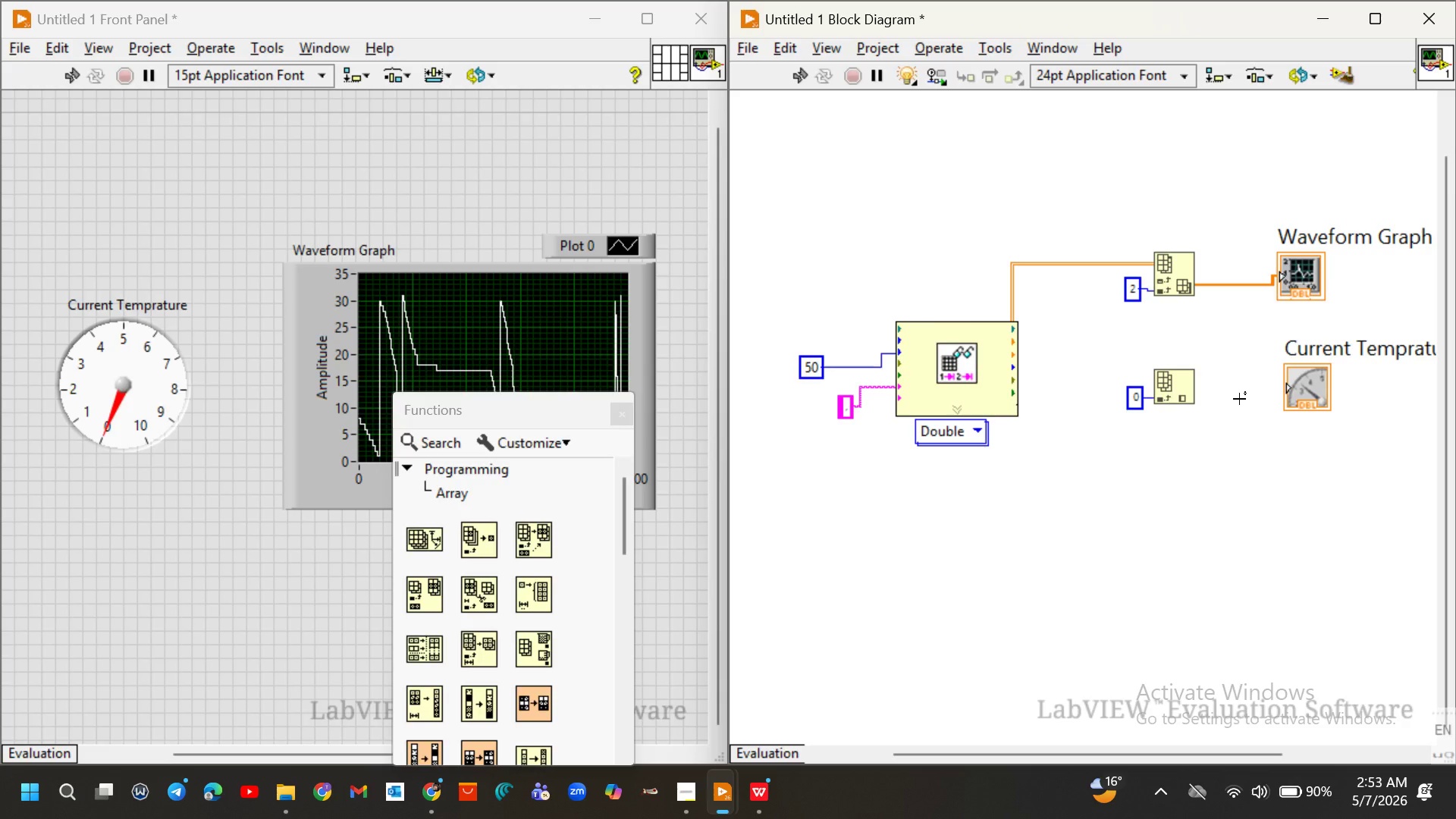 
left_click_drag(start_coordinate=[1175, 295], to_coordinate=[1176, 309])
 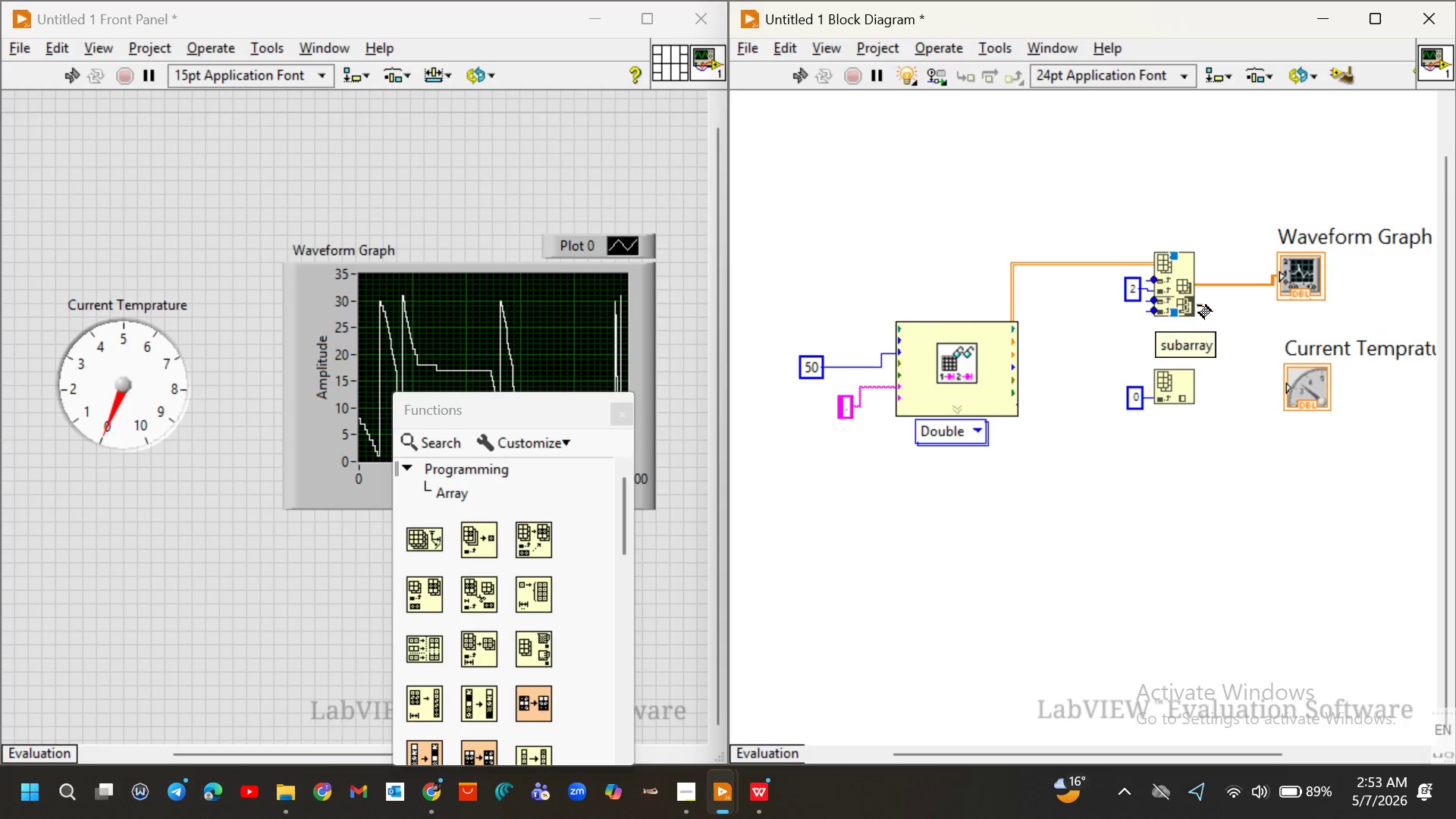 
left_click_drag(start_coordinate=[1199, 306], to_coordinate=[1147, 375])
 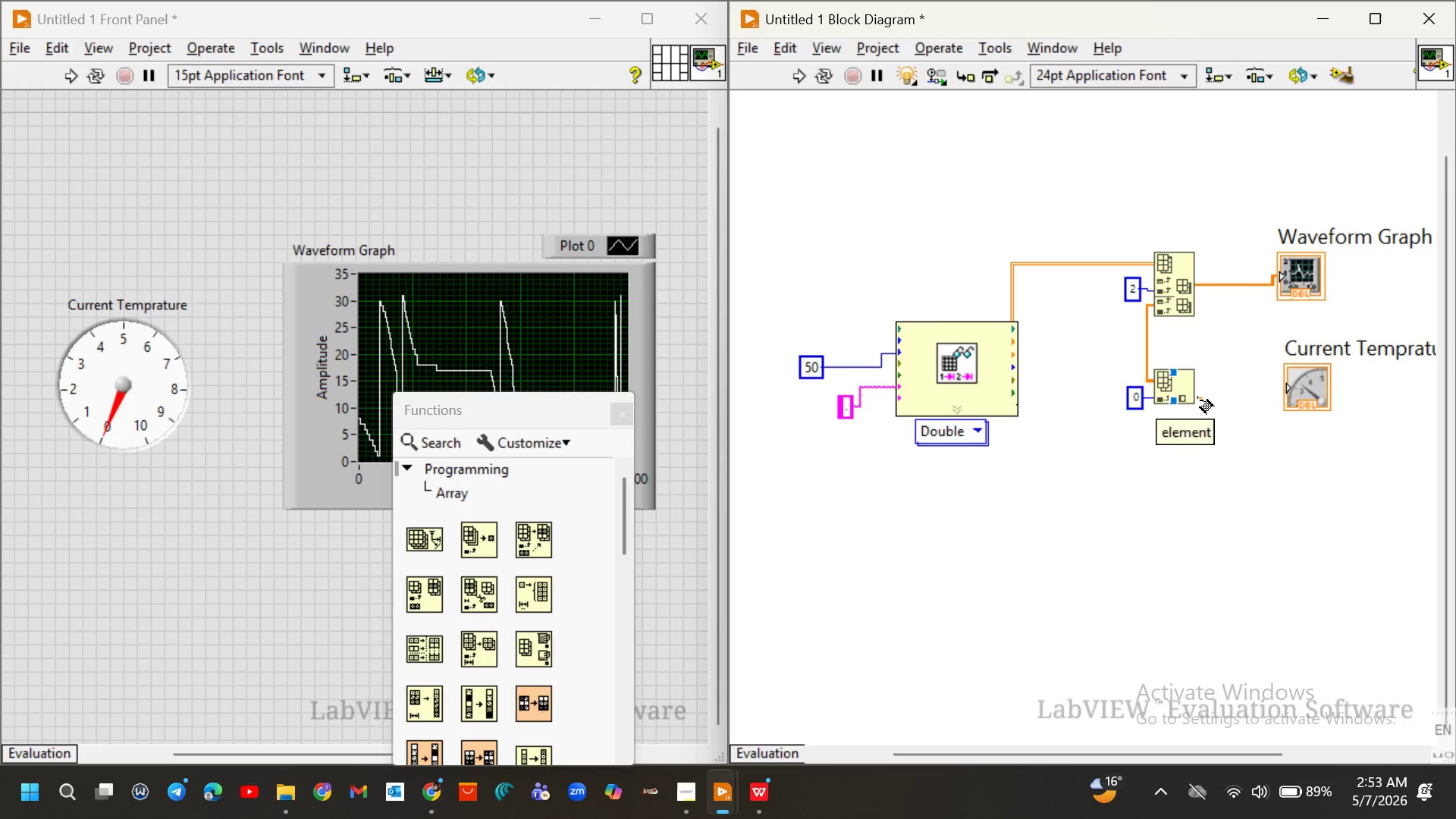 
left_click_drag(start_coordinate=[1200, 400], to_coordinate=[1281, 388])
 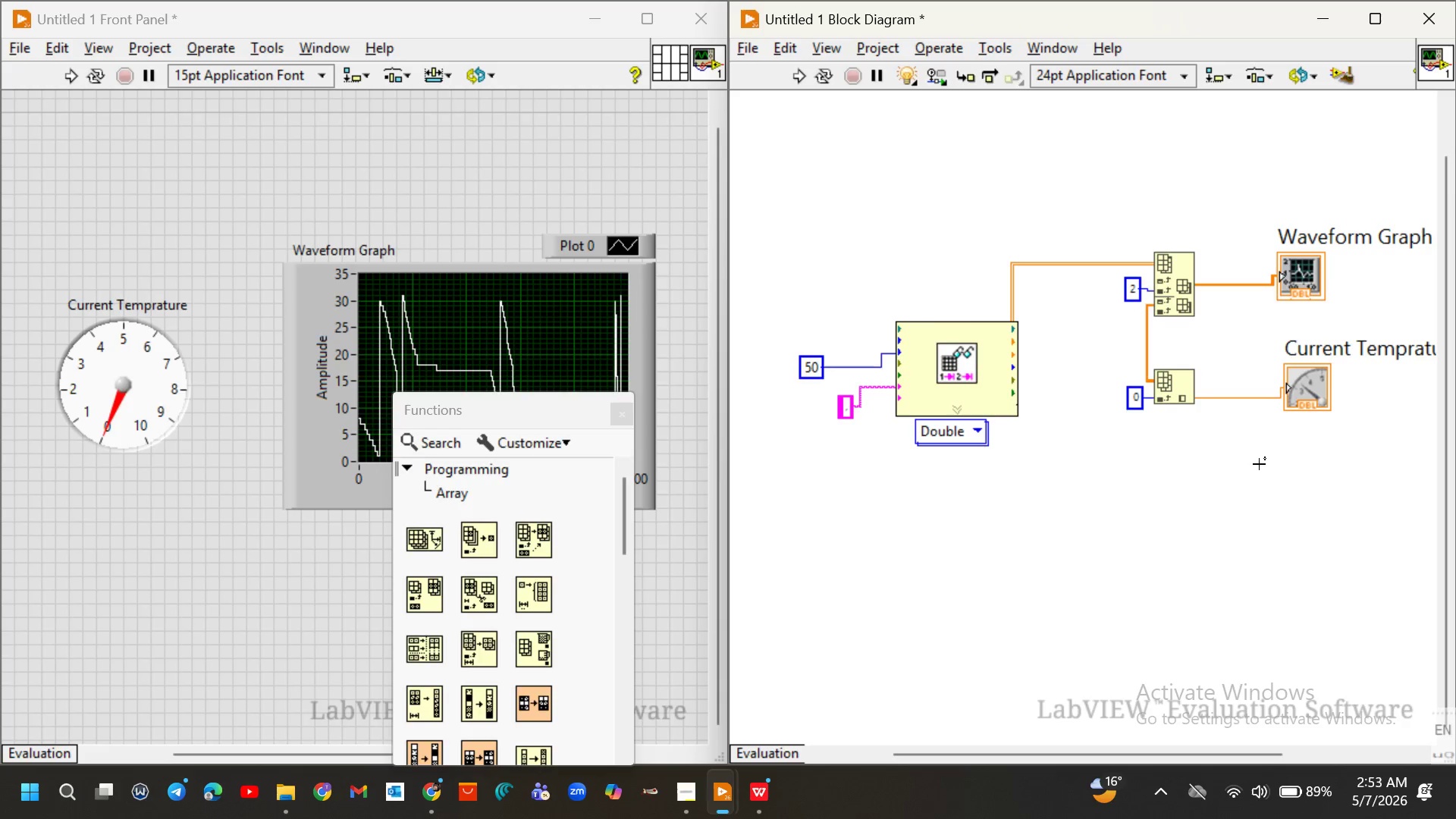 
left_click([1259, 464])
 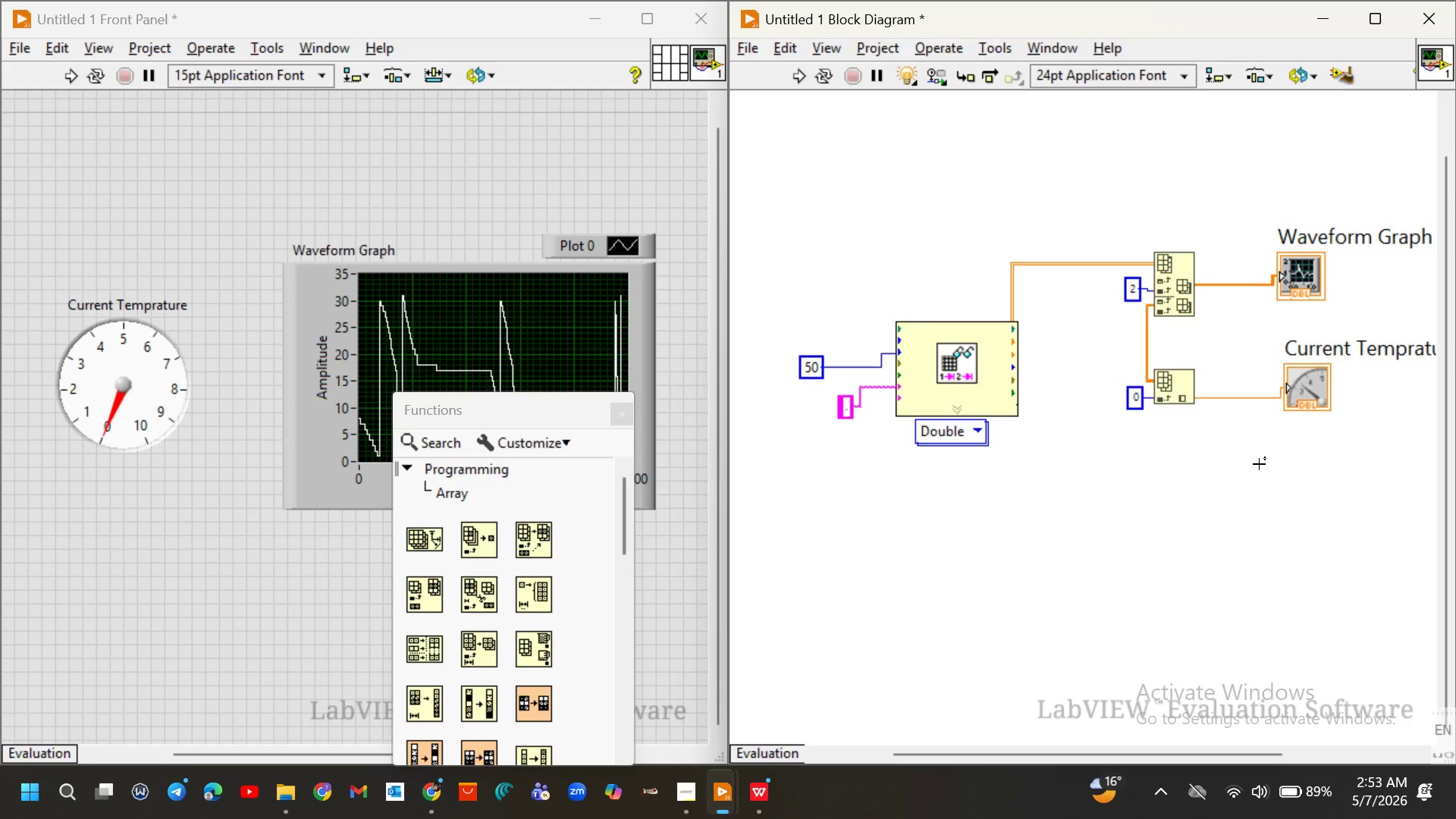 
wait(13.16)
 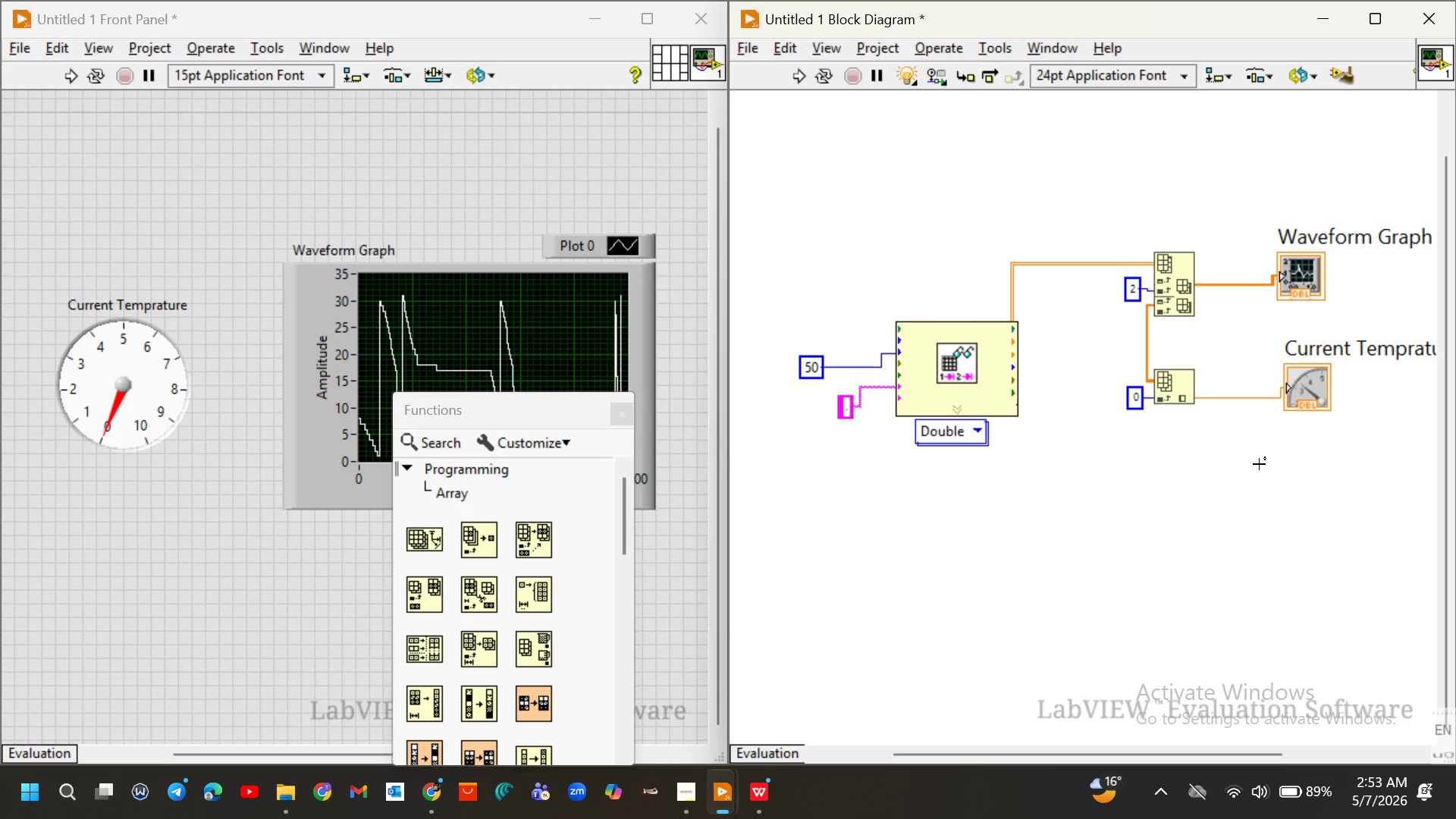 
double_click([137, 427])
 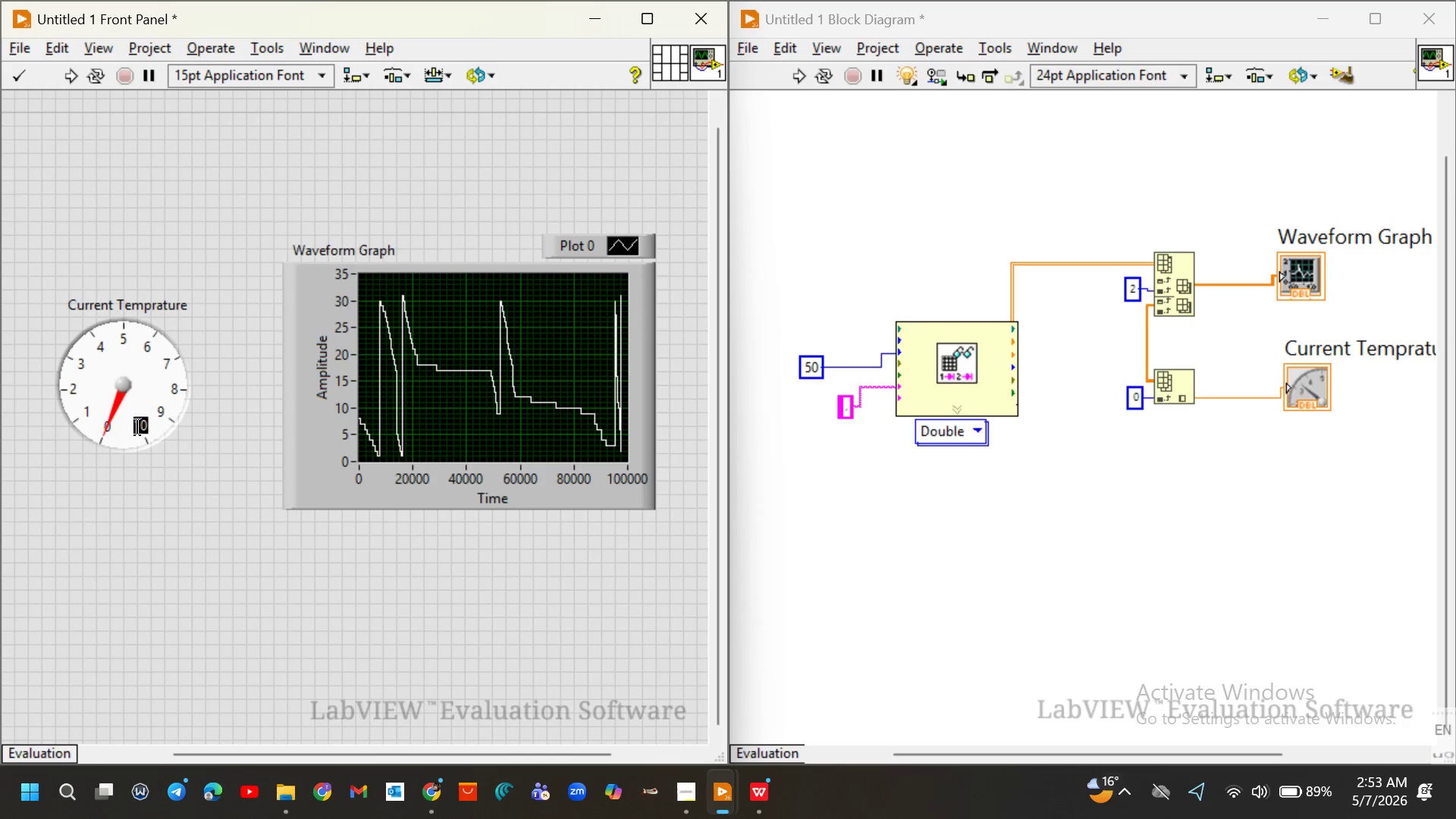 
type(60)
 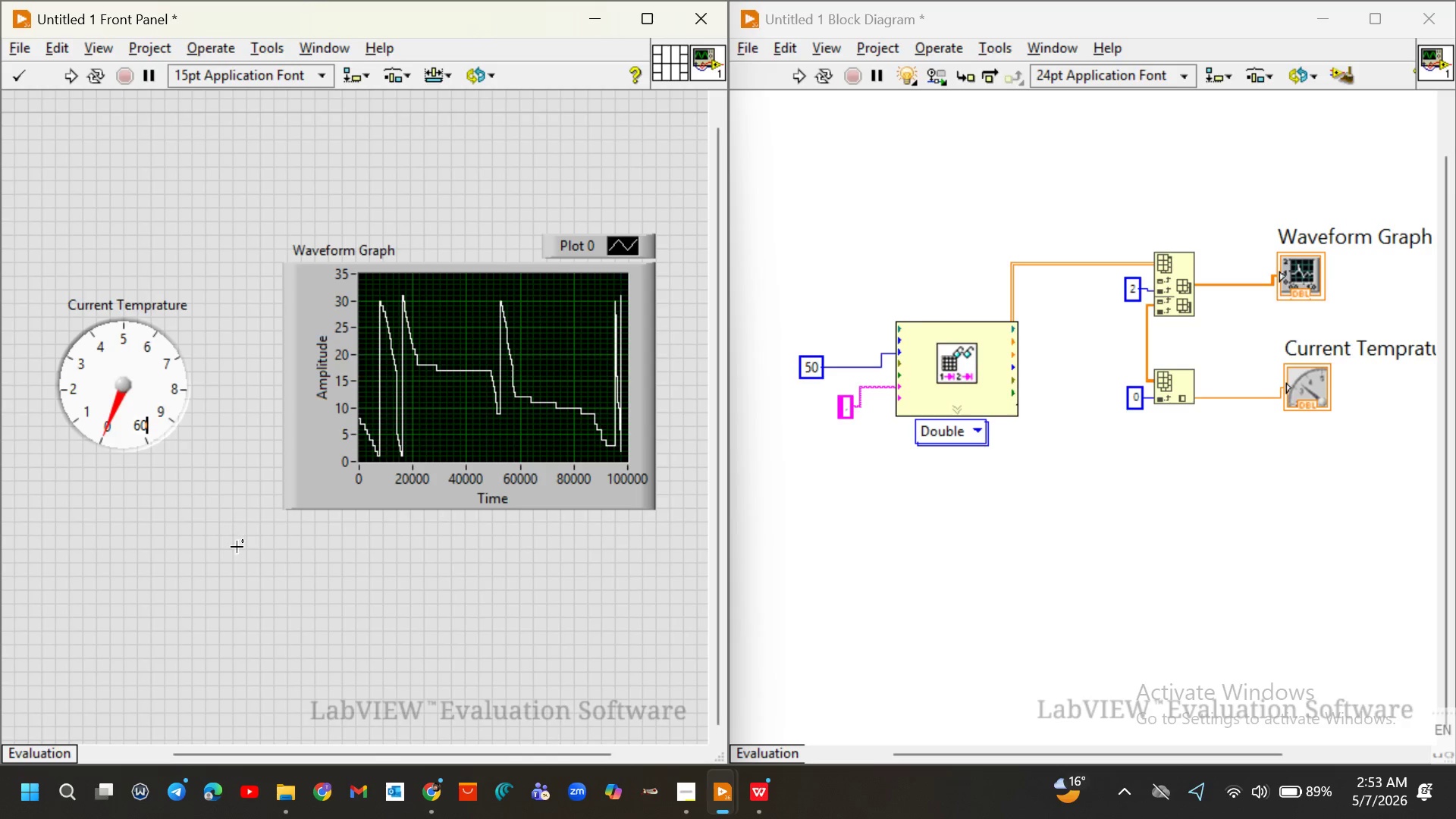 
left_click([237, 547])
 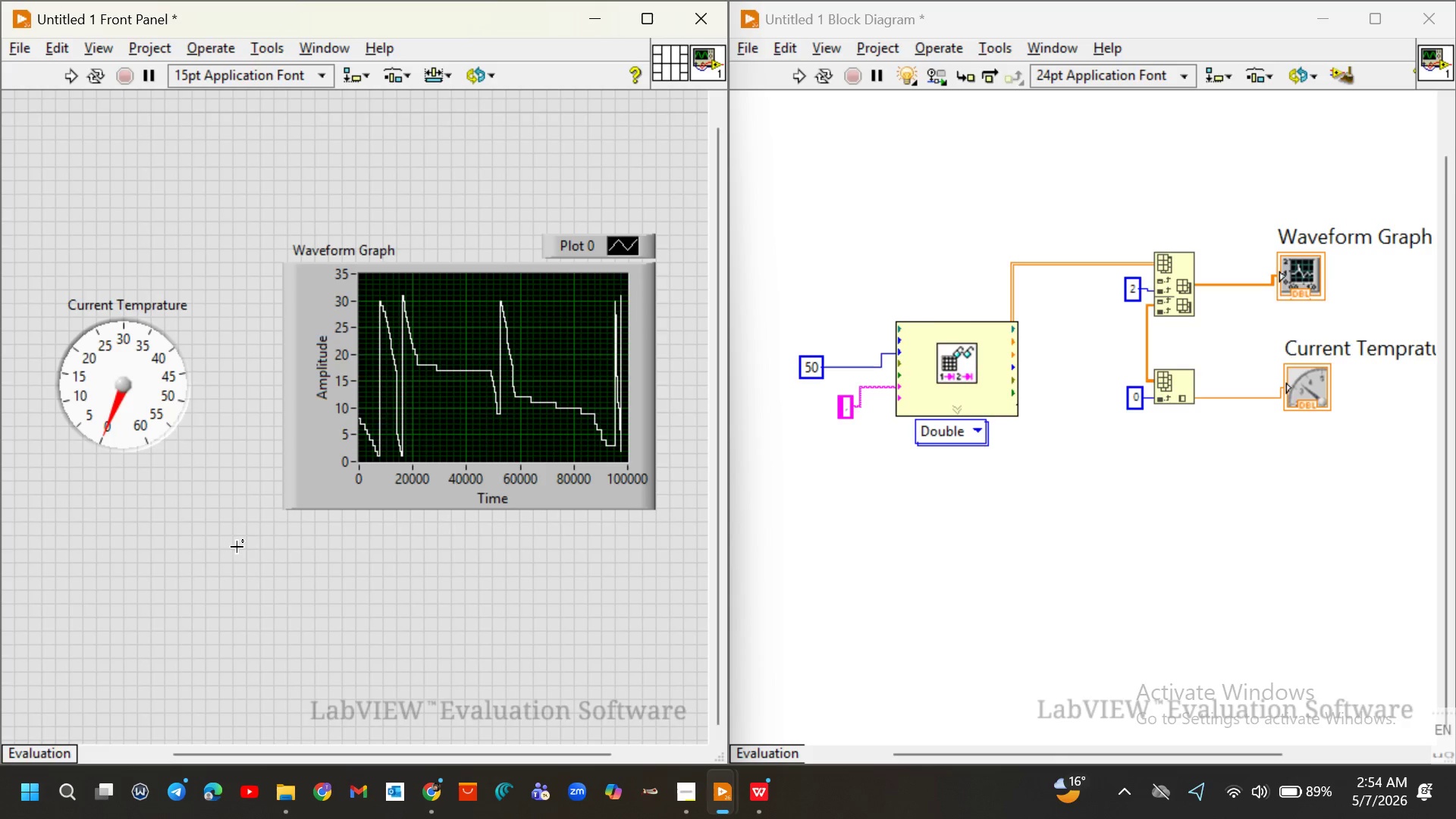 
wait(14.77)
 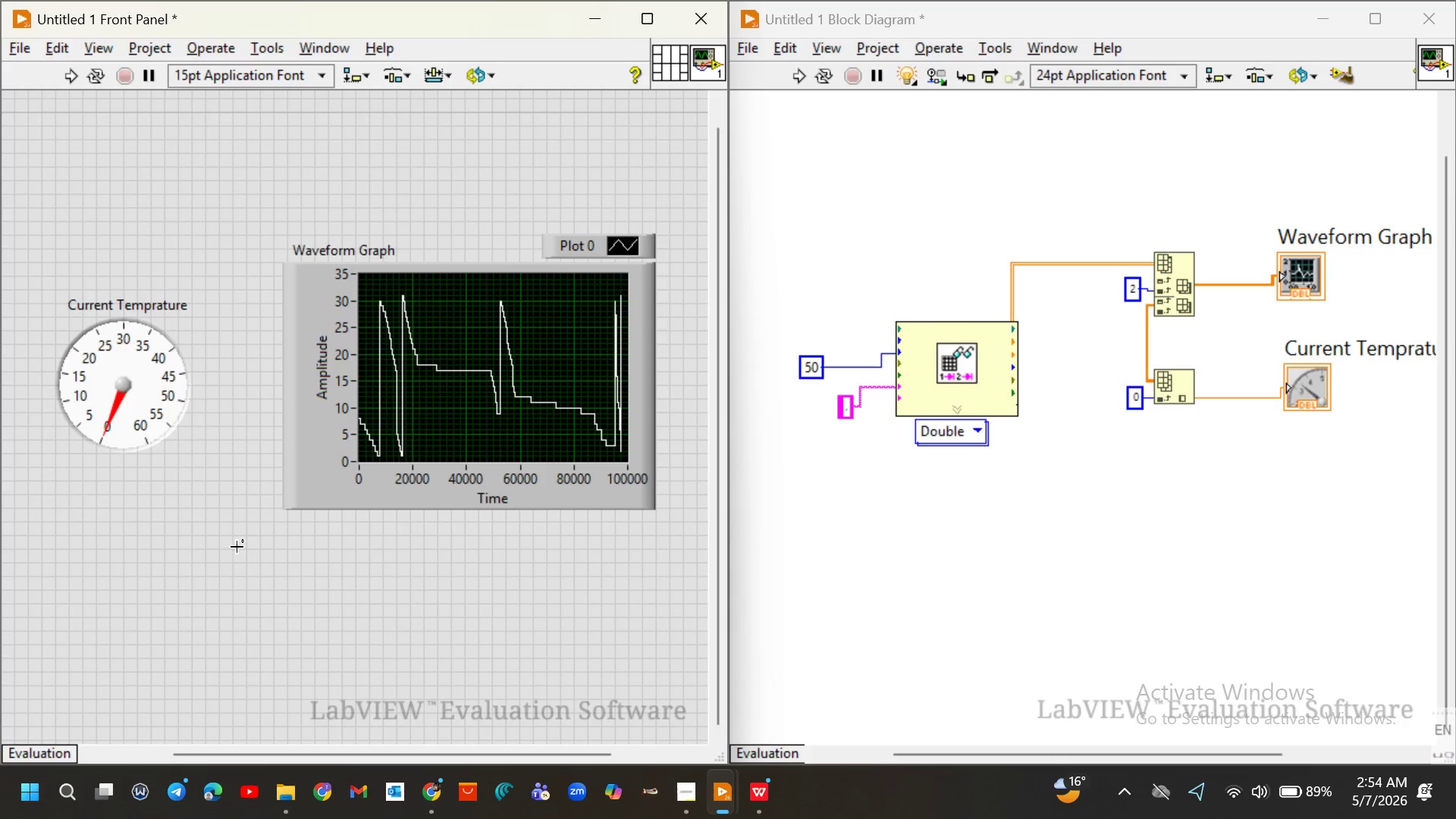 
left_click([797, 84])
 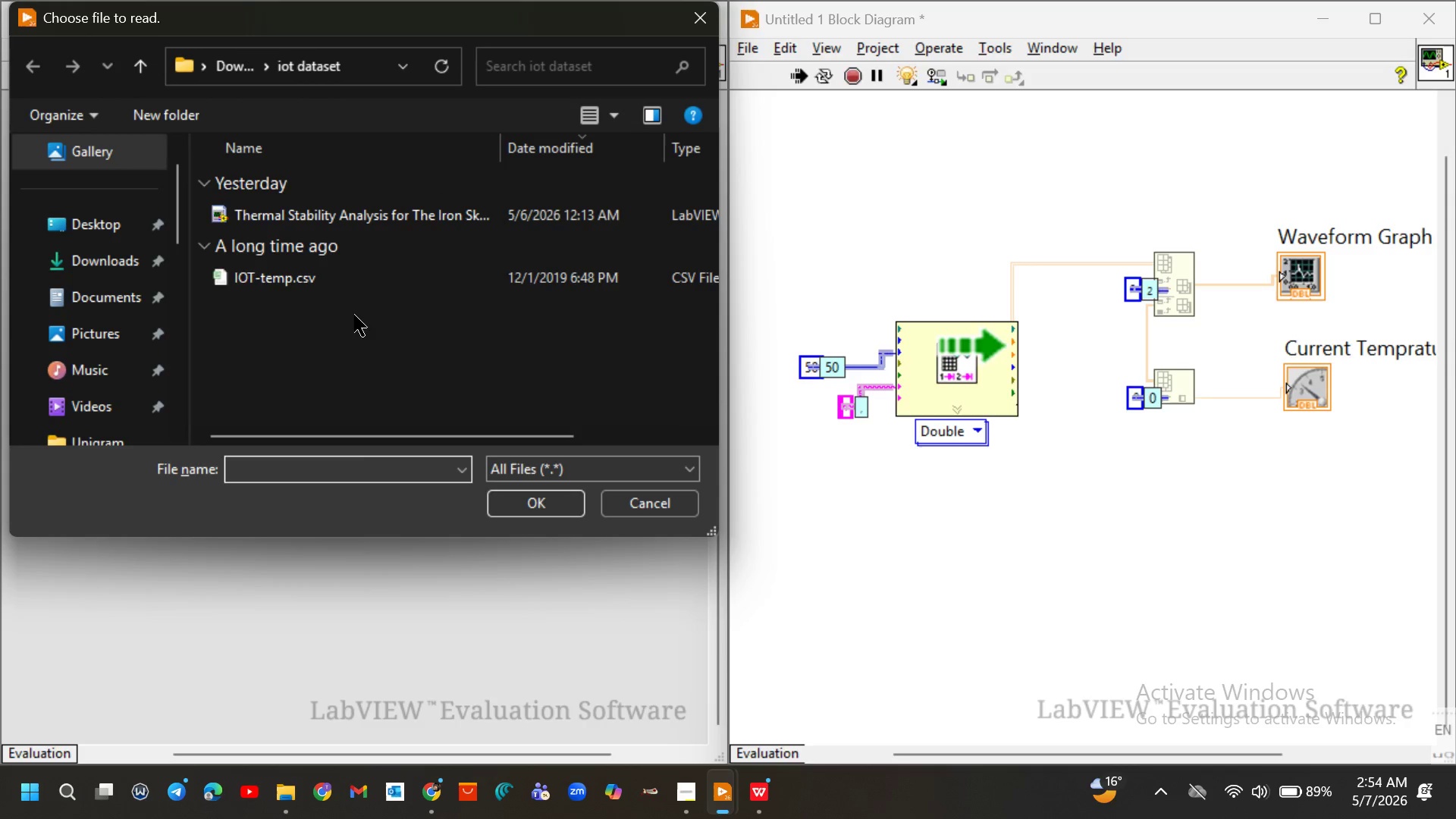 
left_click([312, 284])
 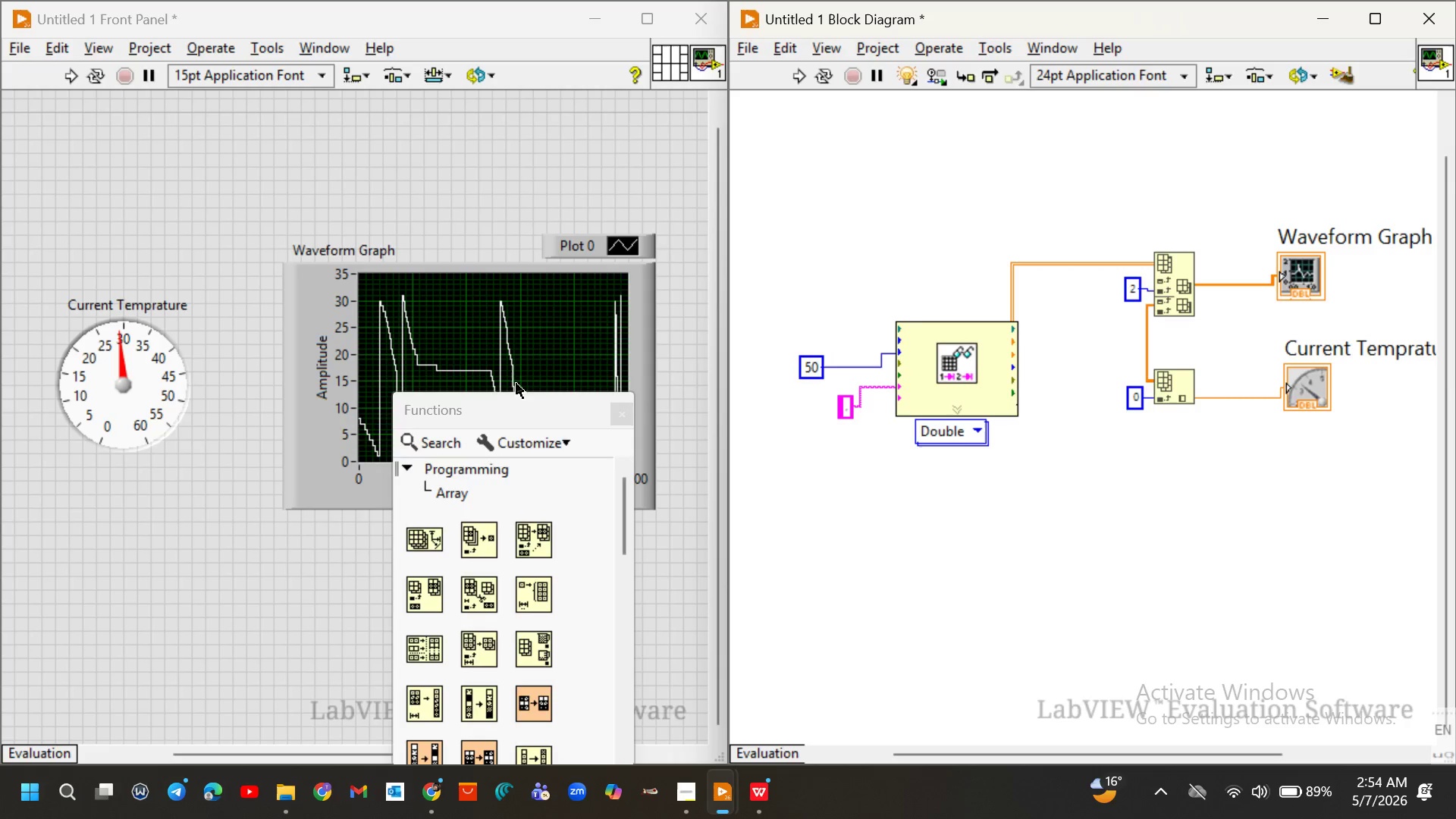 
left_click([625, 404])
 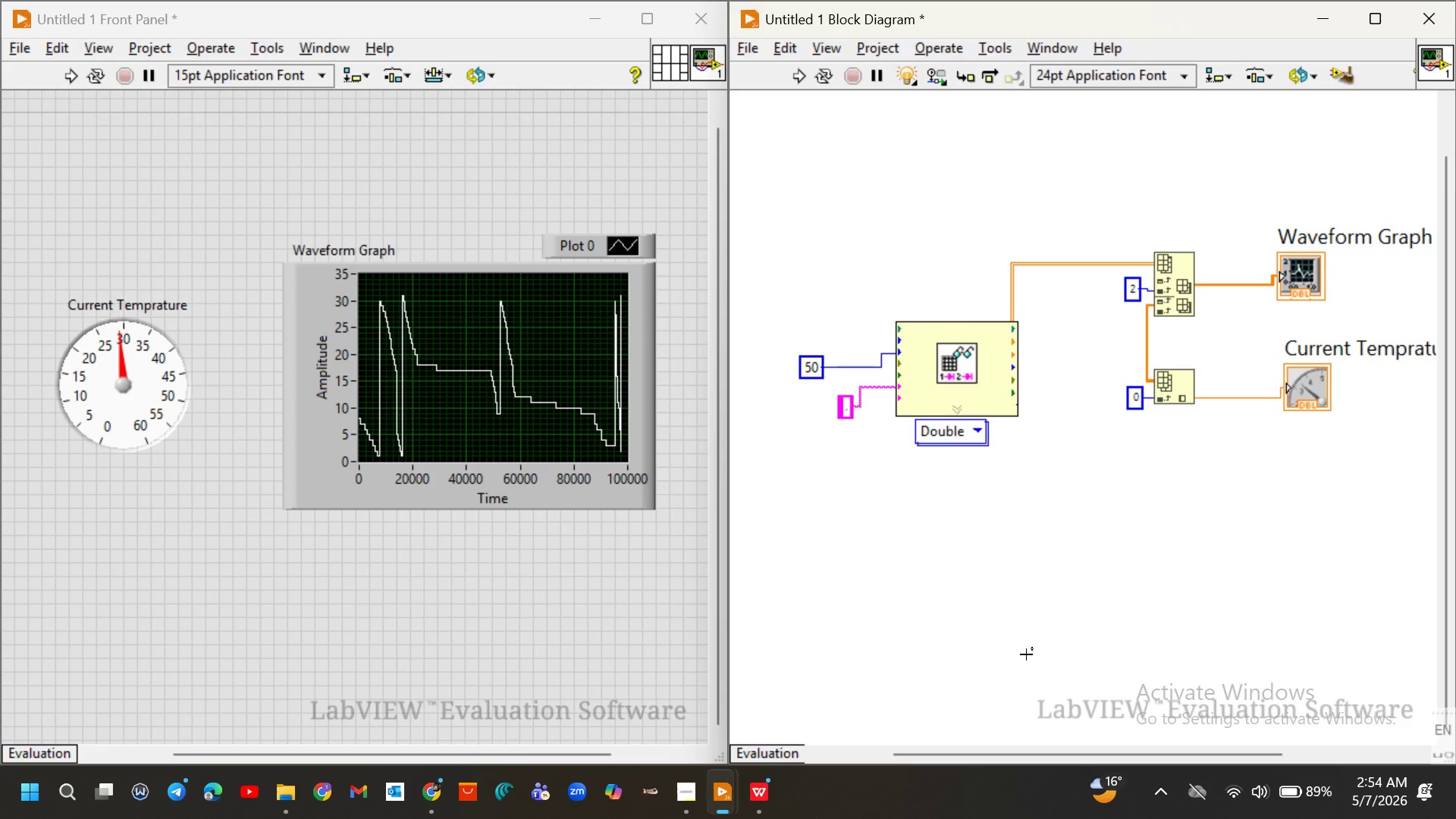 
scroll: coordinate [1026, 654], scroll_direction: down, amount: 4.0
 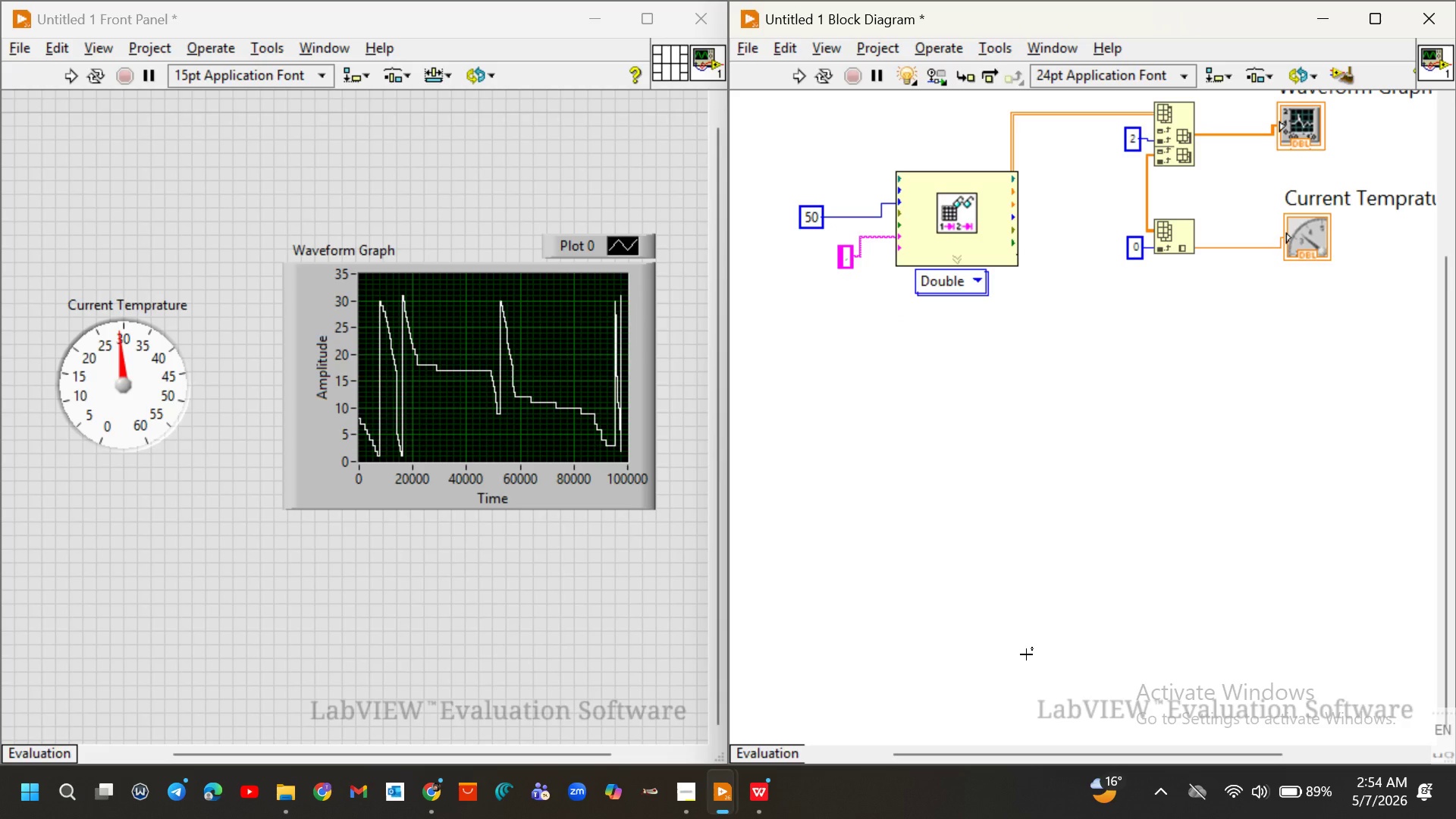 
wait(8.32)
 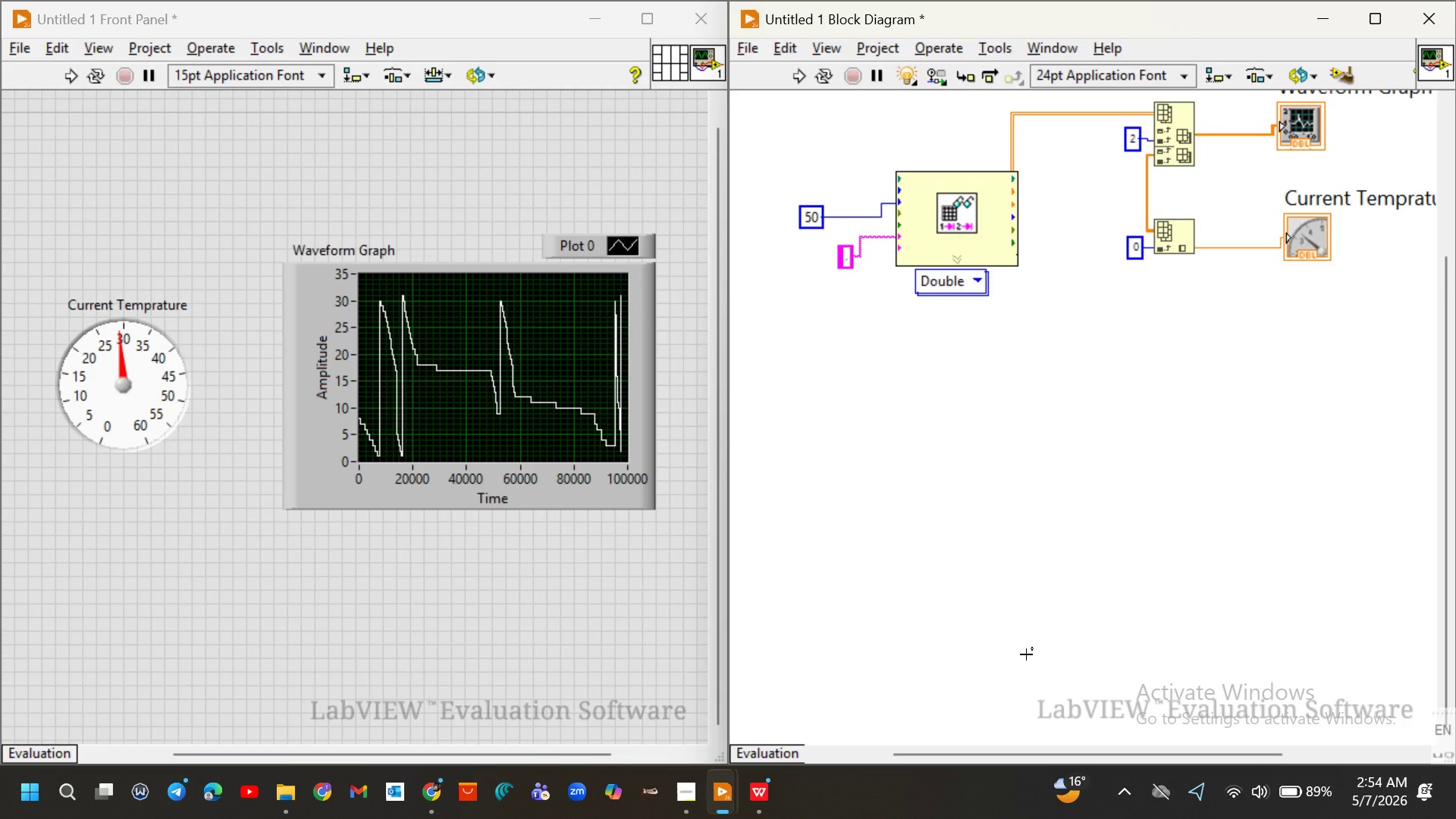 
hold_key(key=ControlLeft, duration=0.41)
scroll: coordinate [1094, 413], scroll_direction: down, amount: 7.0
 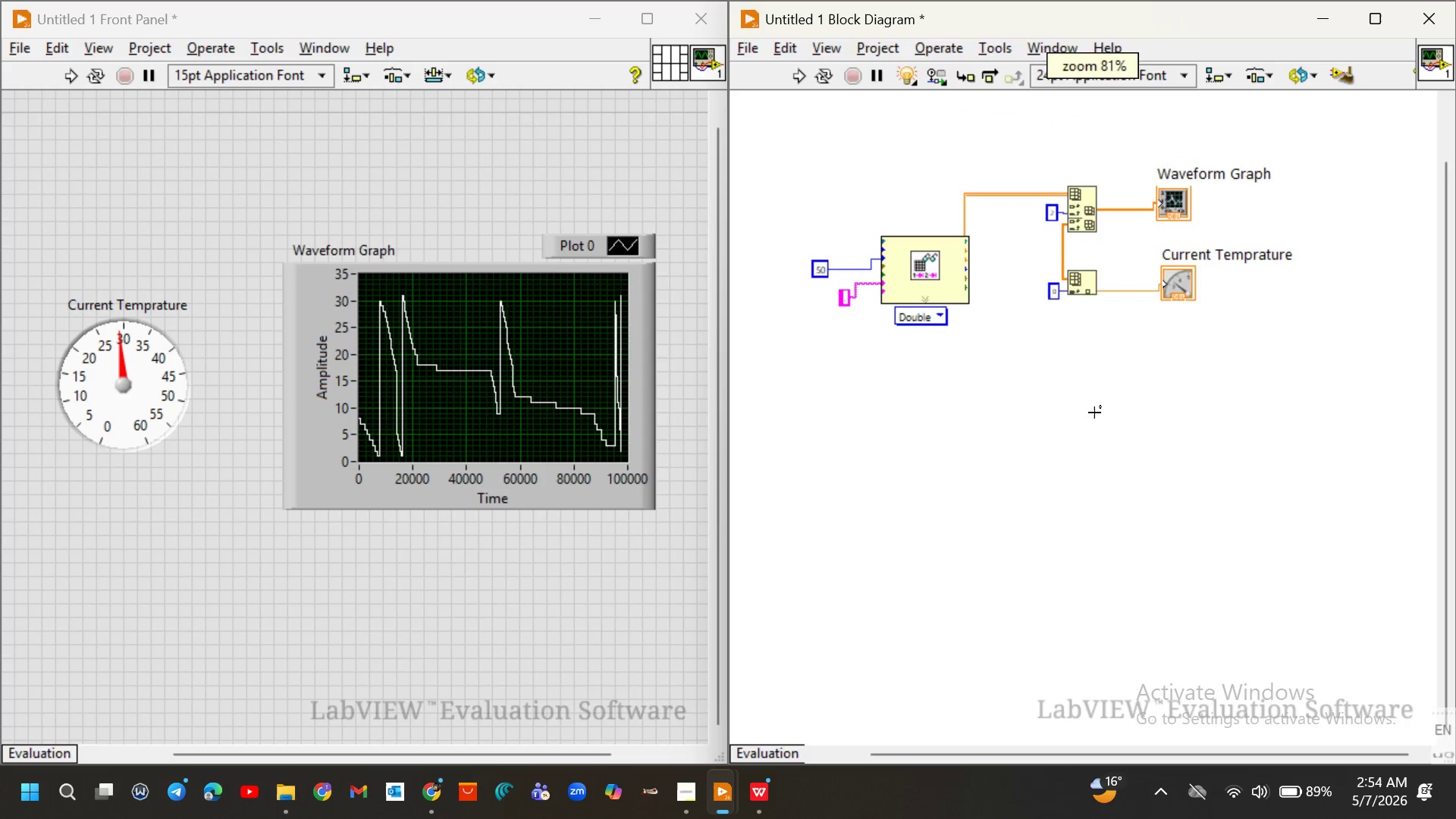 
right_click([1094, 413])
 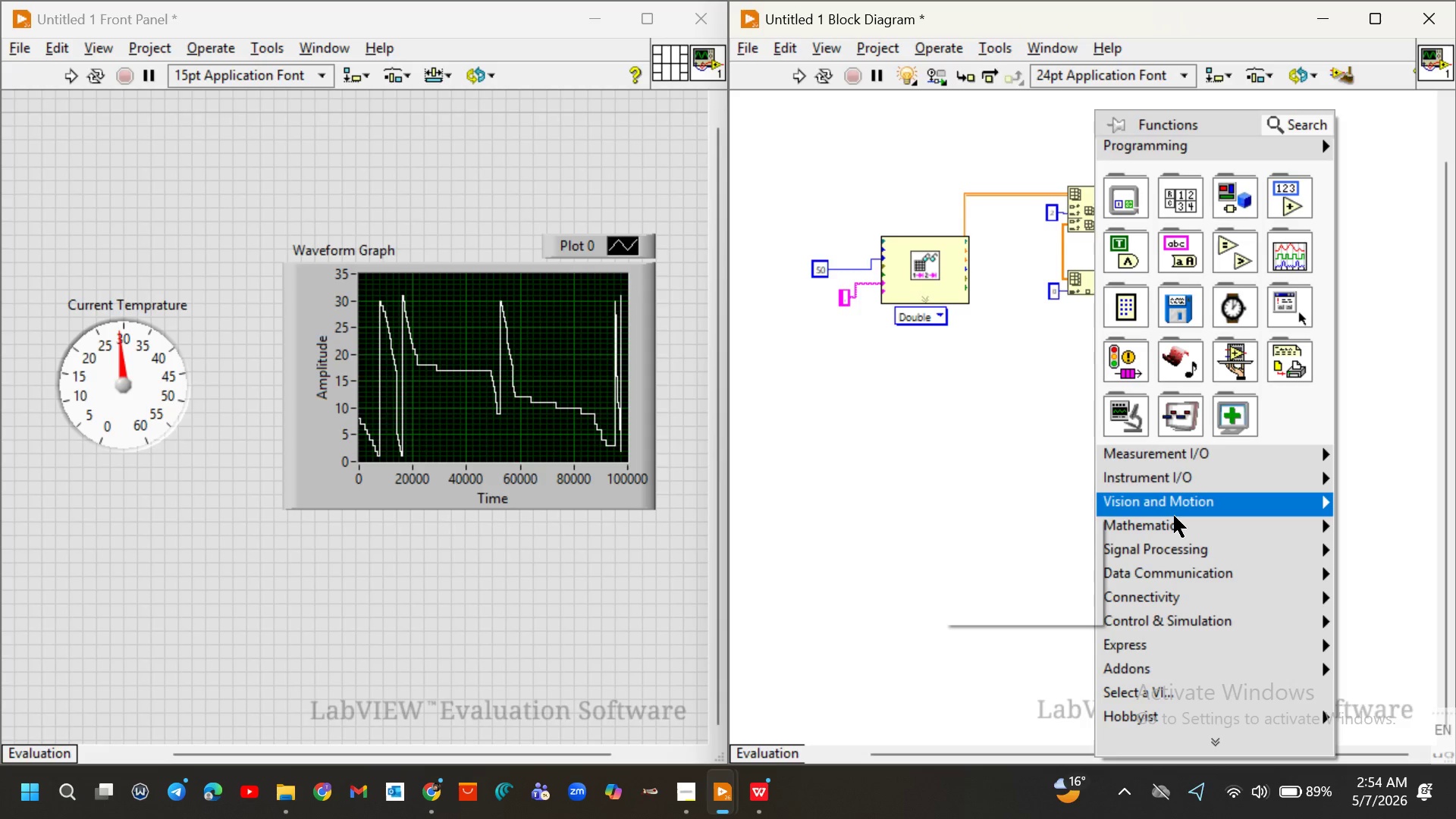 
wait(5.08)
 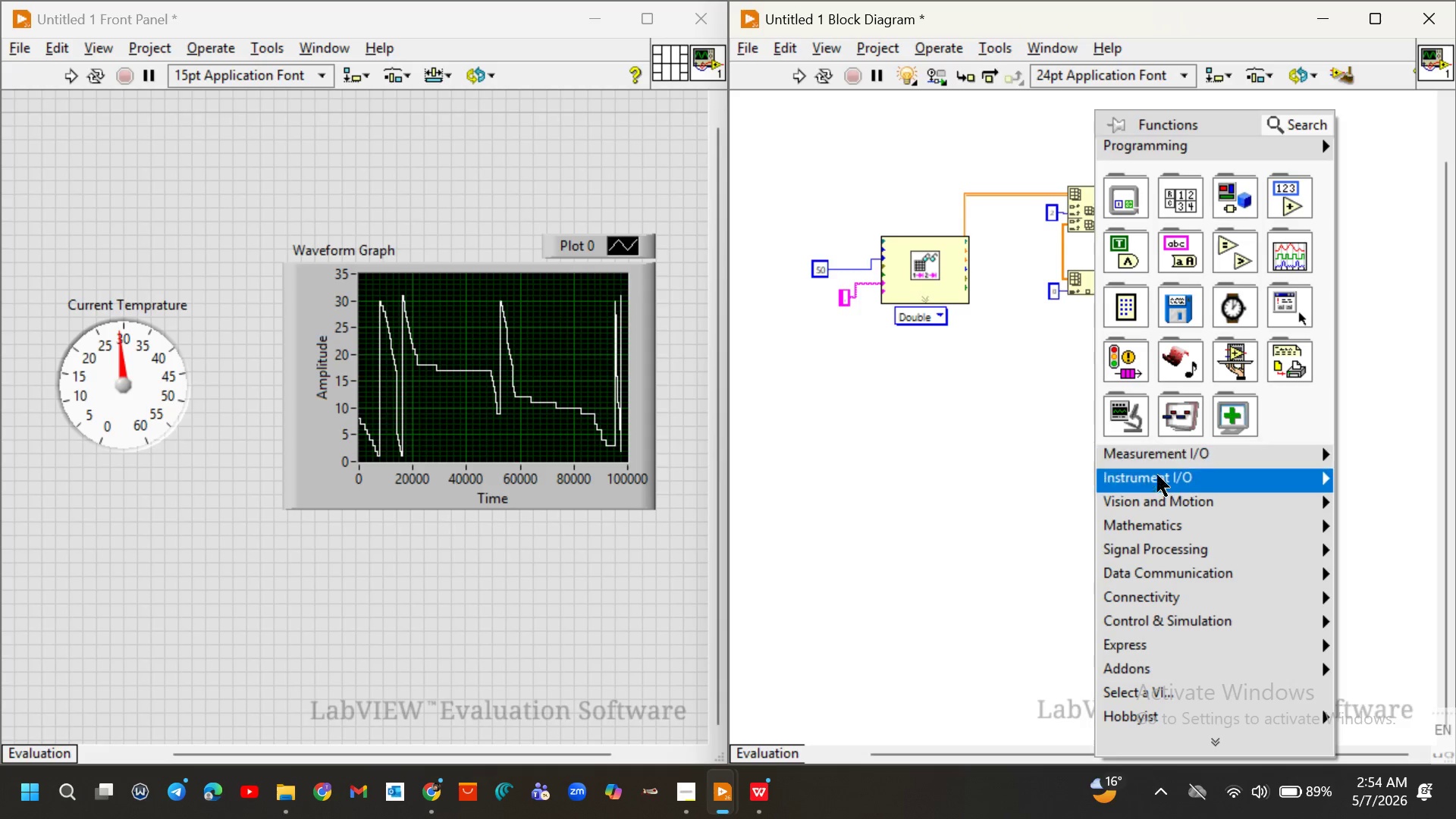 
left_click([1171, 521])
 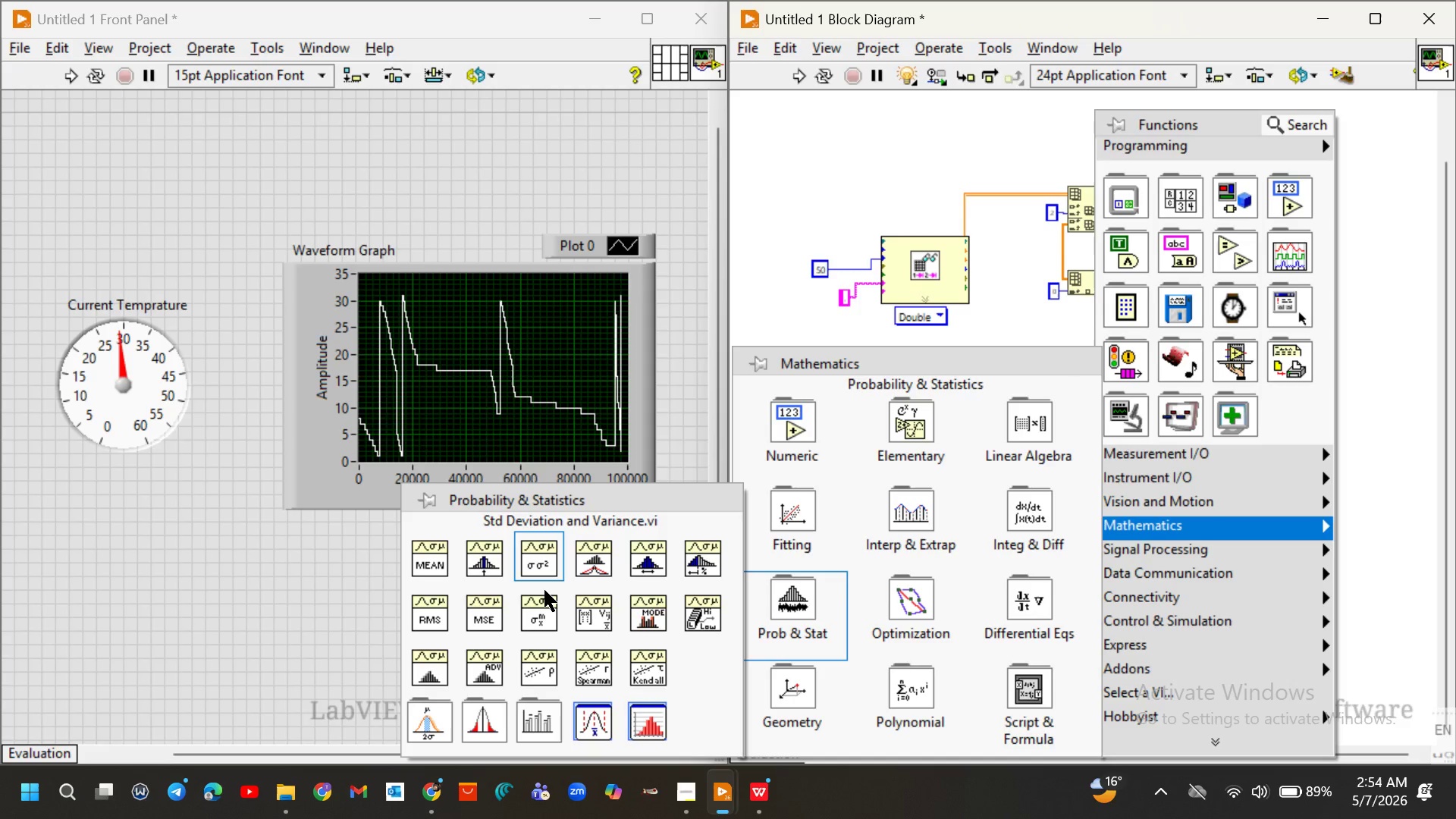 
left_click([545, 563])
 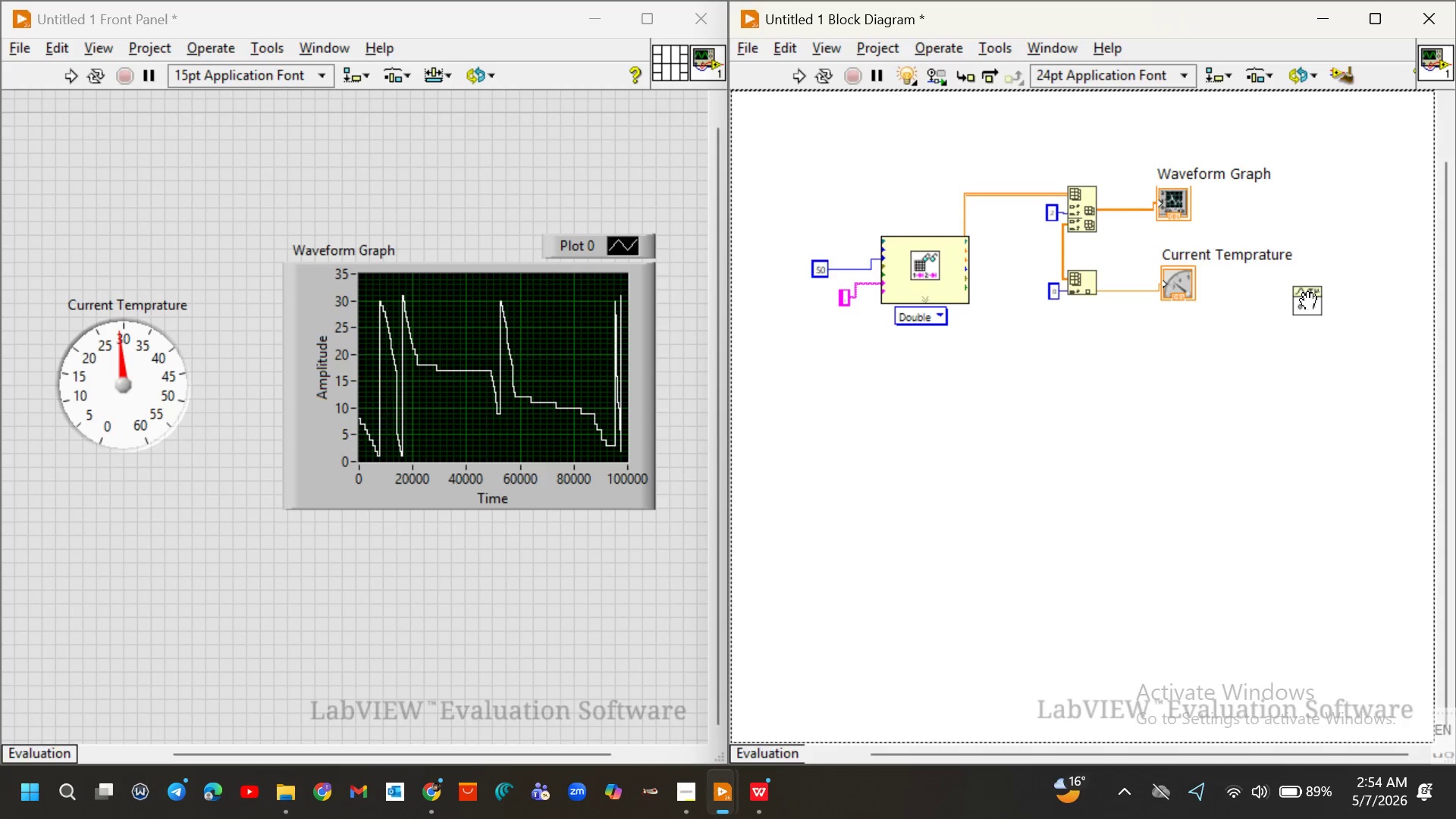 
wait(6.05)
 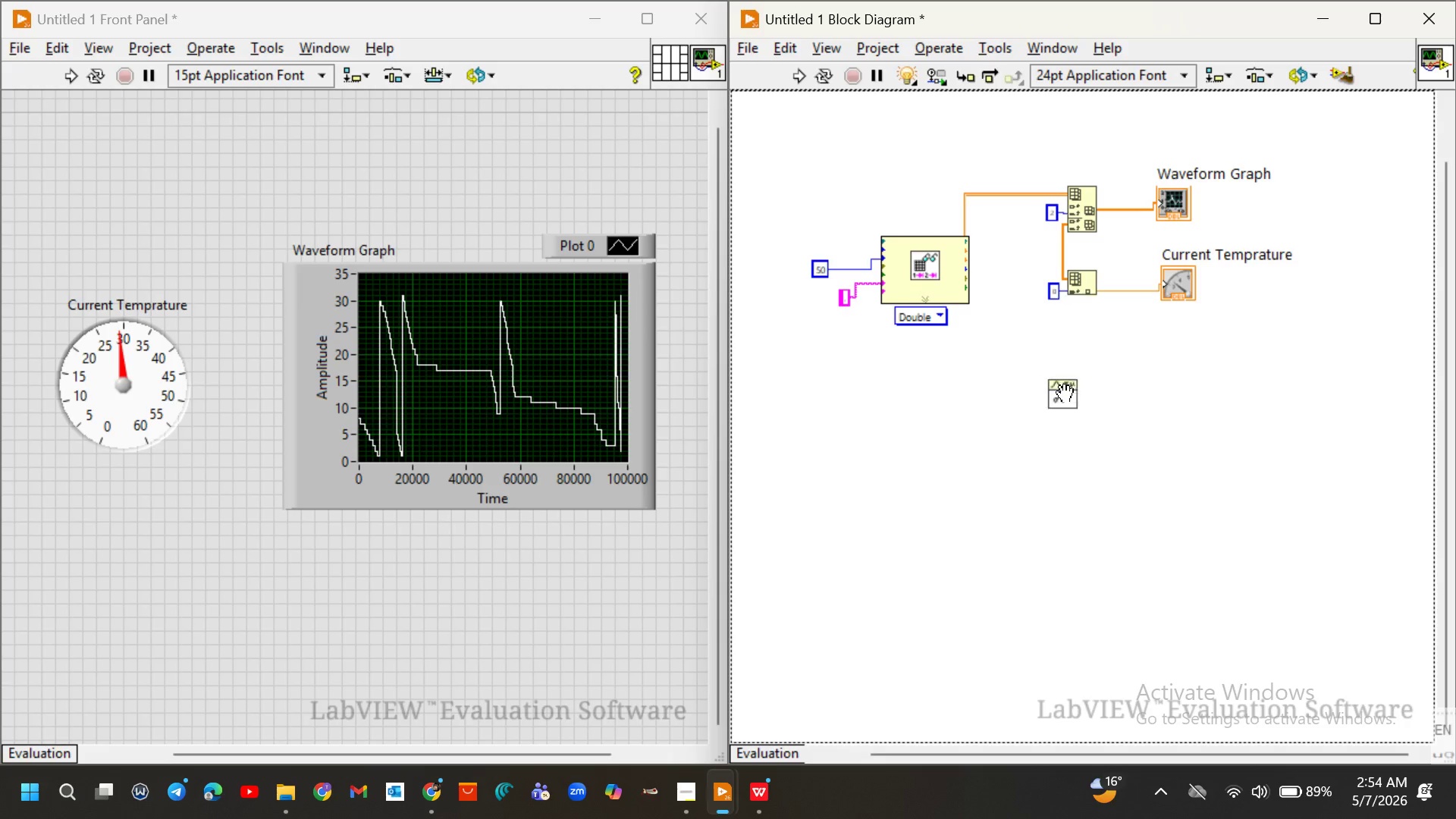 
left_click([1178, 379])
 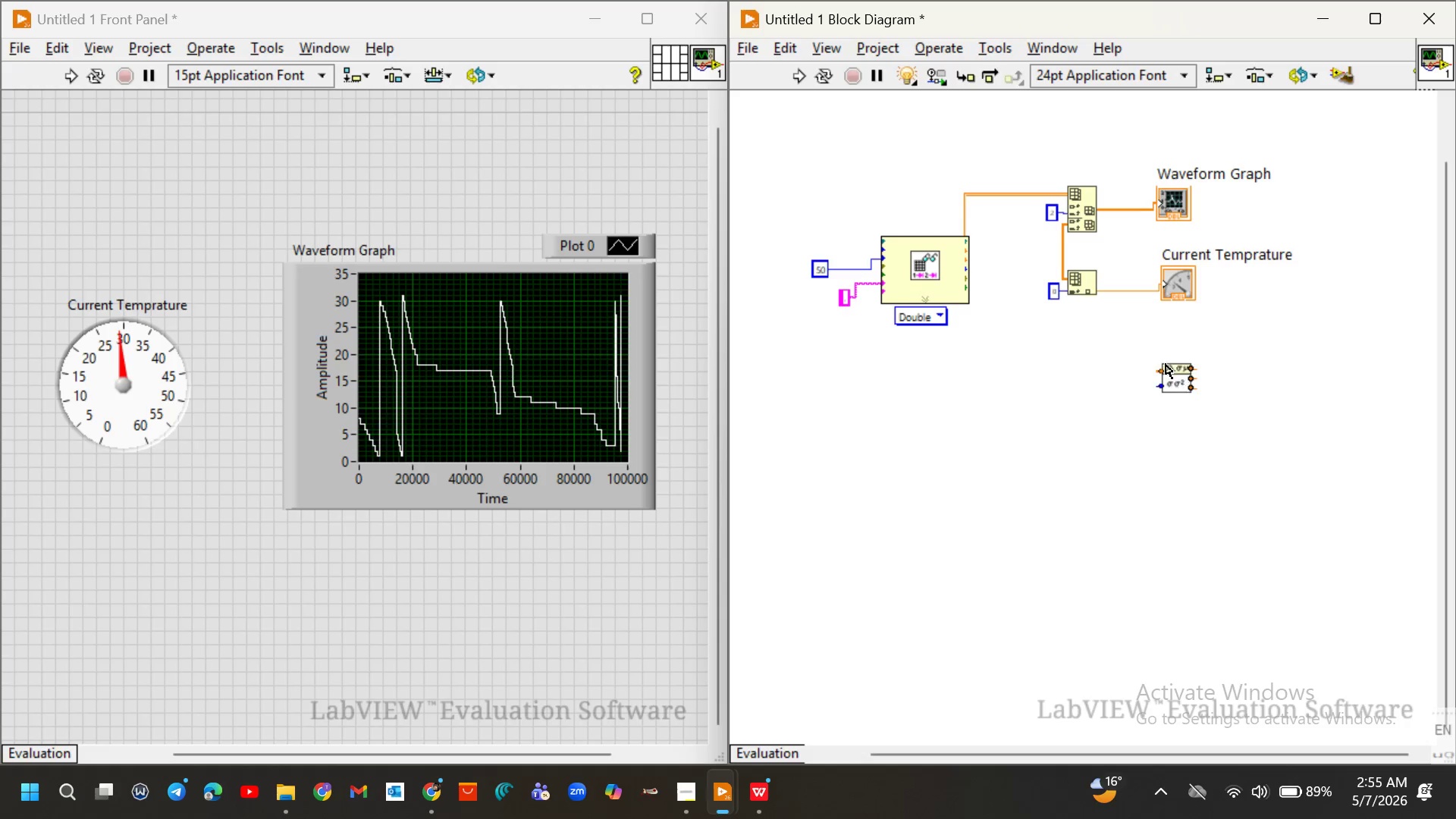 
wait(24.75)
 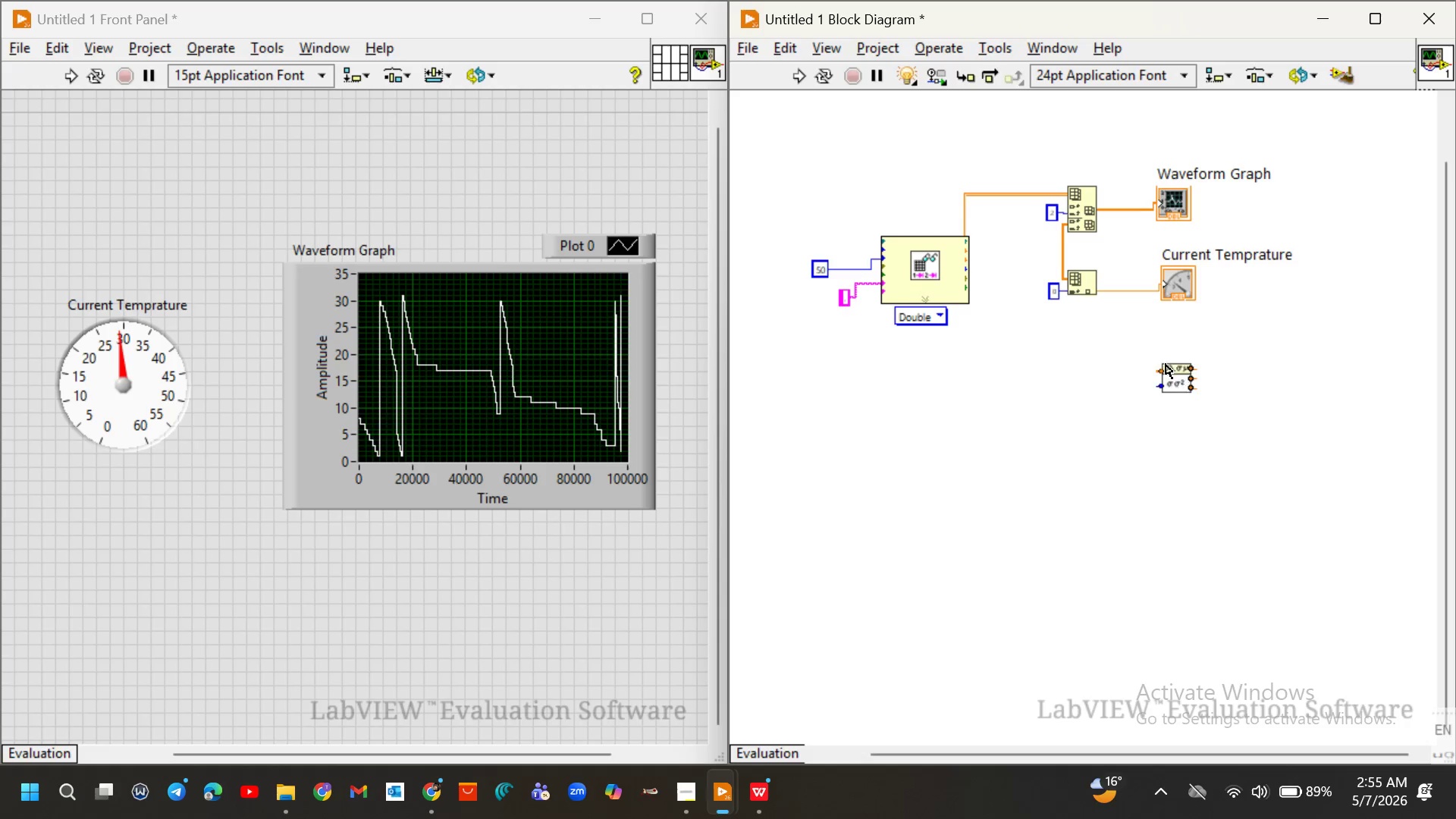 
left_click_drag(start_coordinate=[1080, 293], to_coordinate=[1081, 300])
 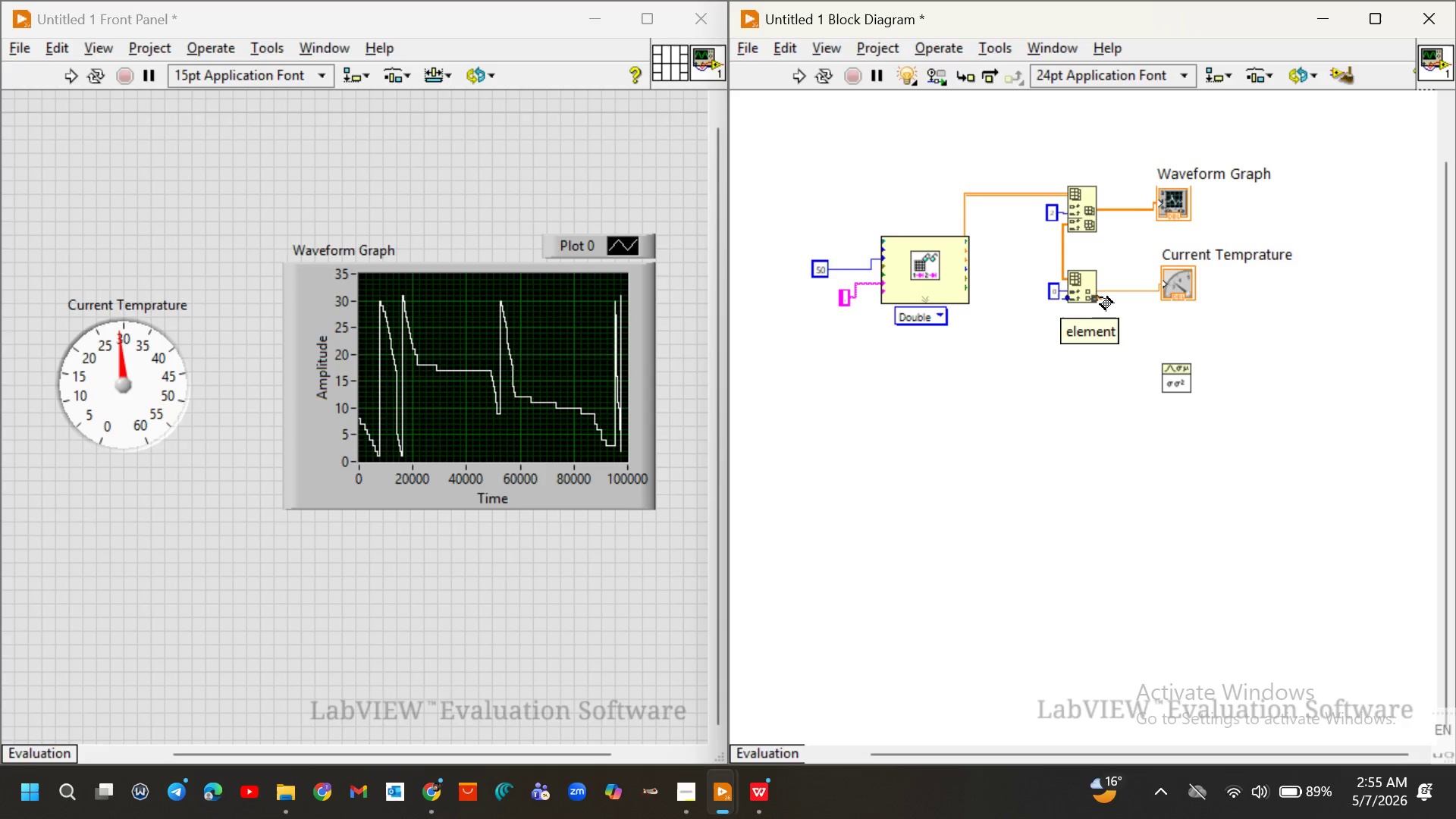 
left_click([1100, 297])
 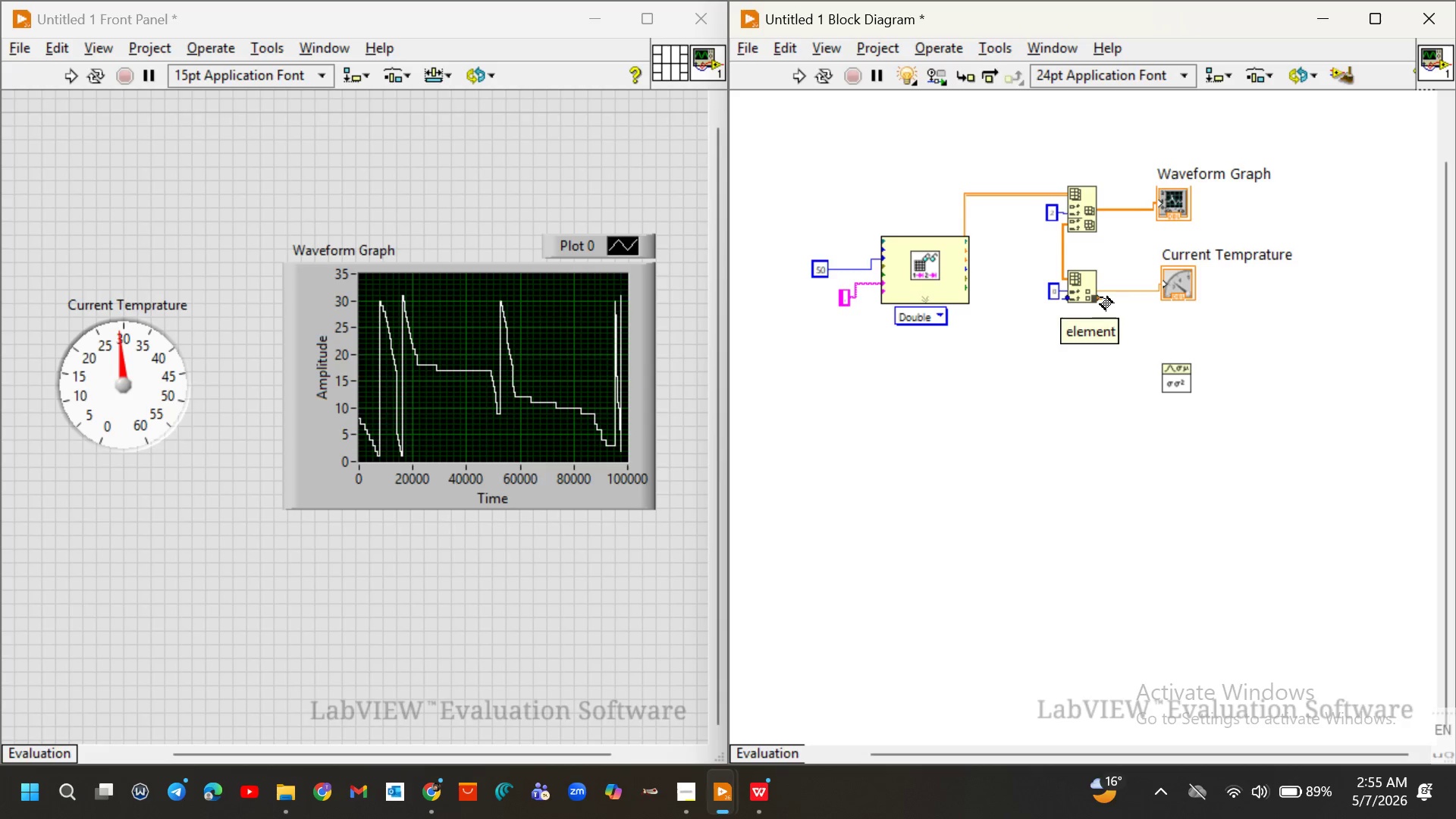 
left_click_drag(start_coordinate=[1100, 297], to_coordinate=[1159, 369])
 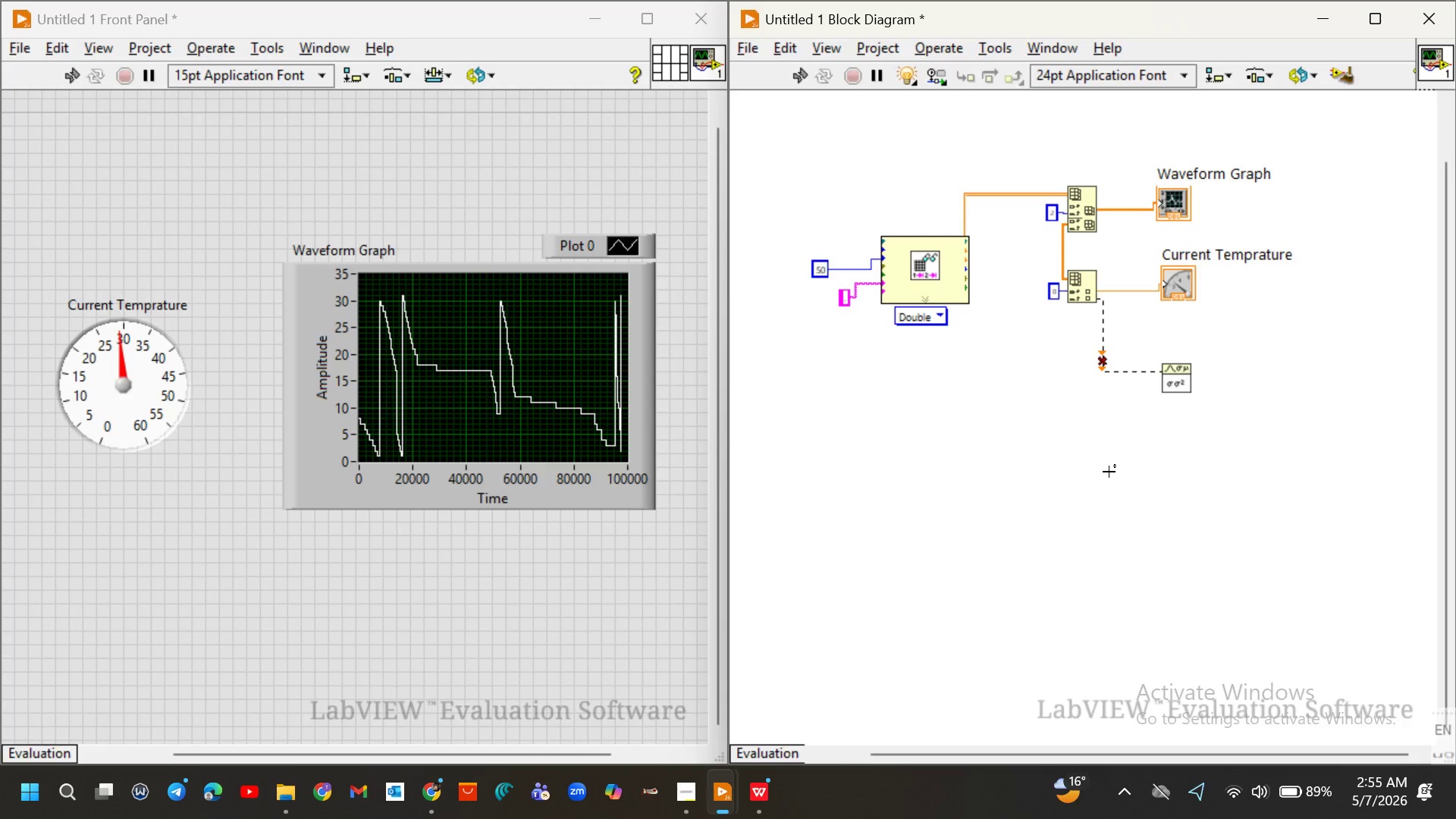 
key(Control+Z)
 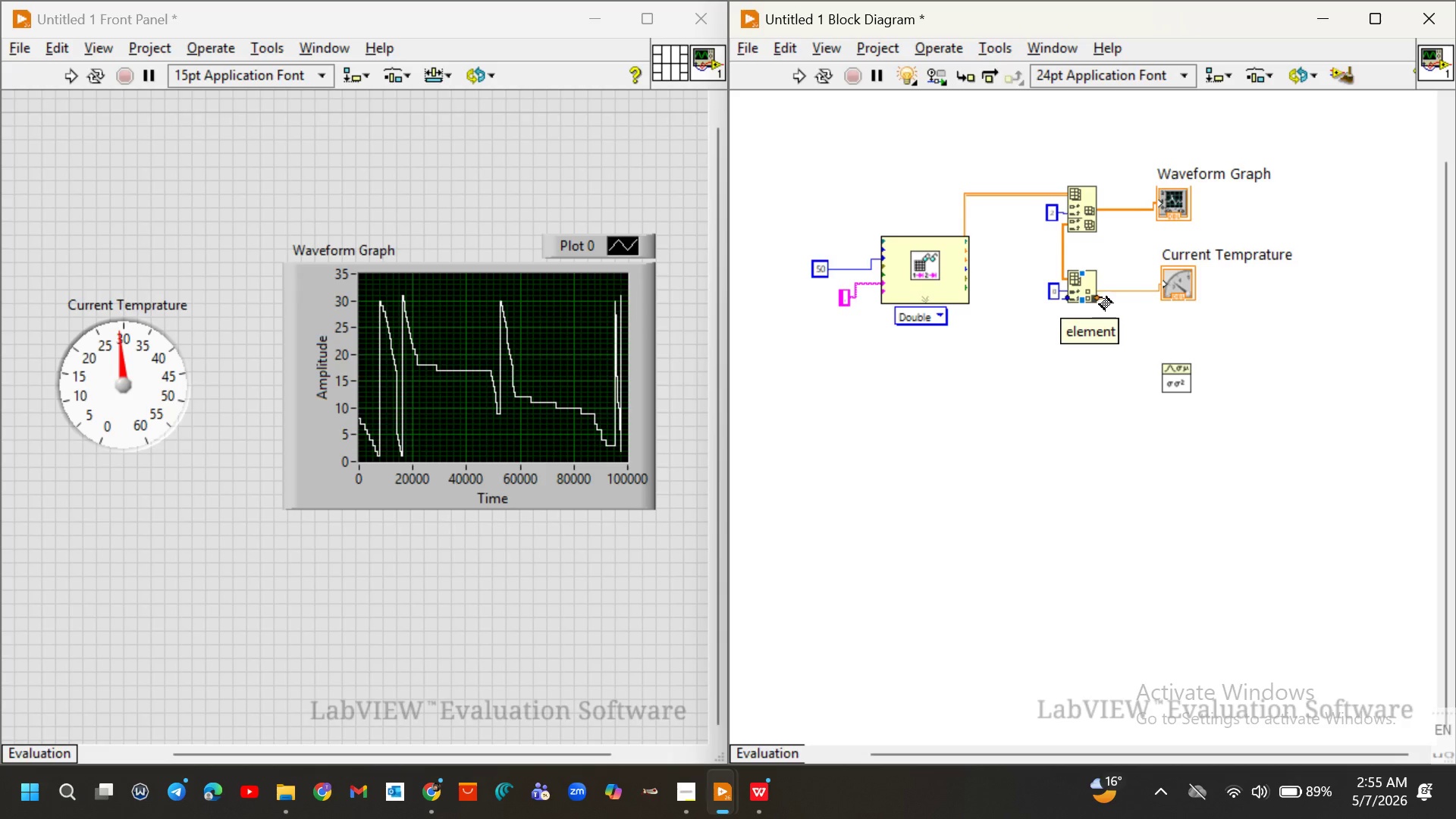 
left_click_drag(start_coordinate=[1100, 297], to_coordinate=[1160, 370])
 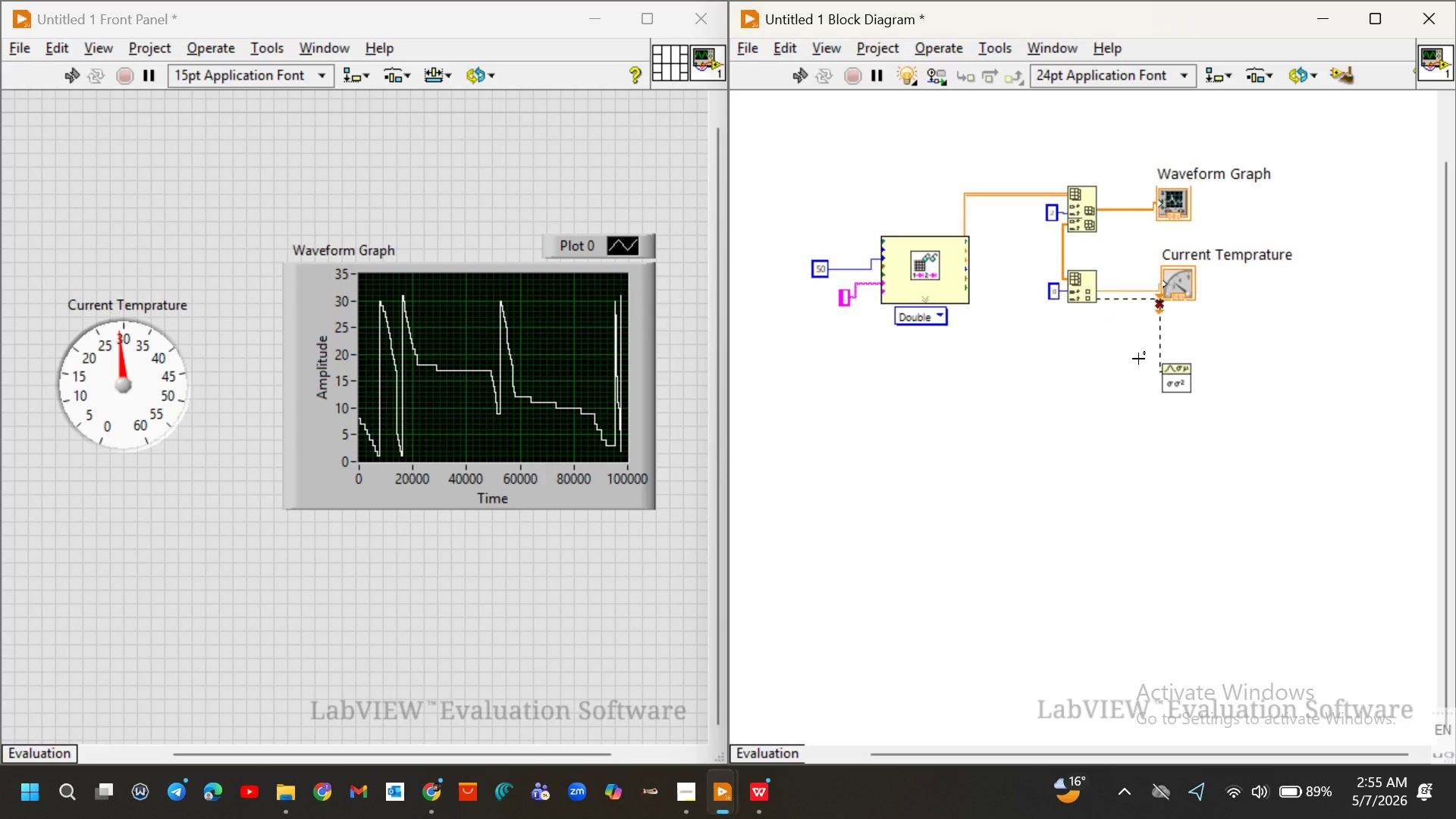 
key(Control+B)
 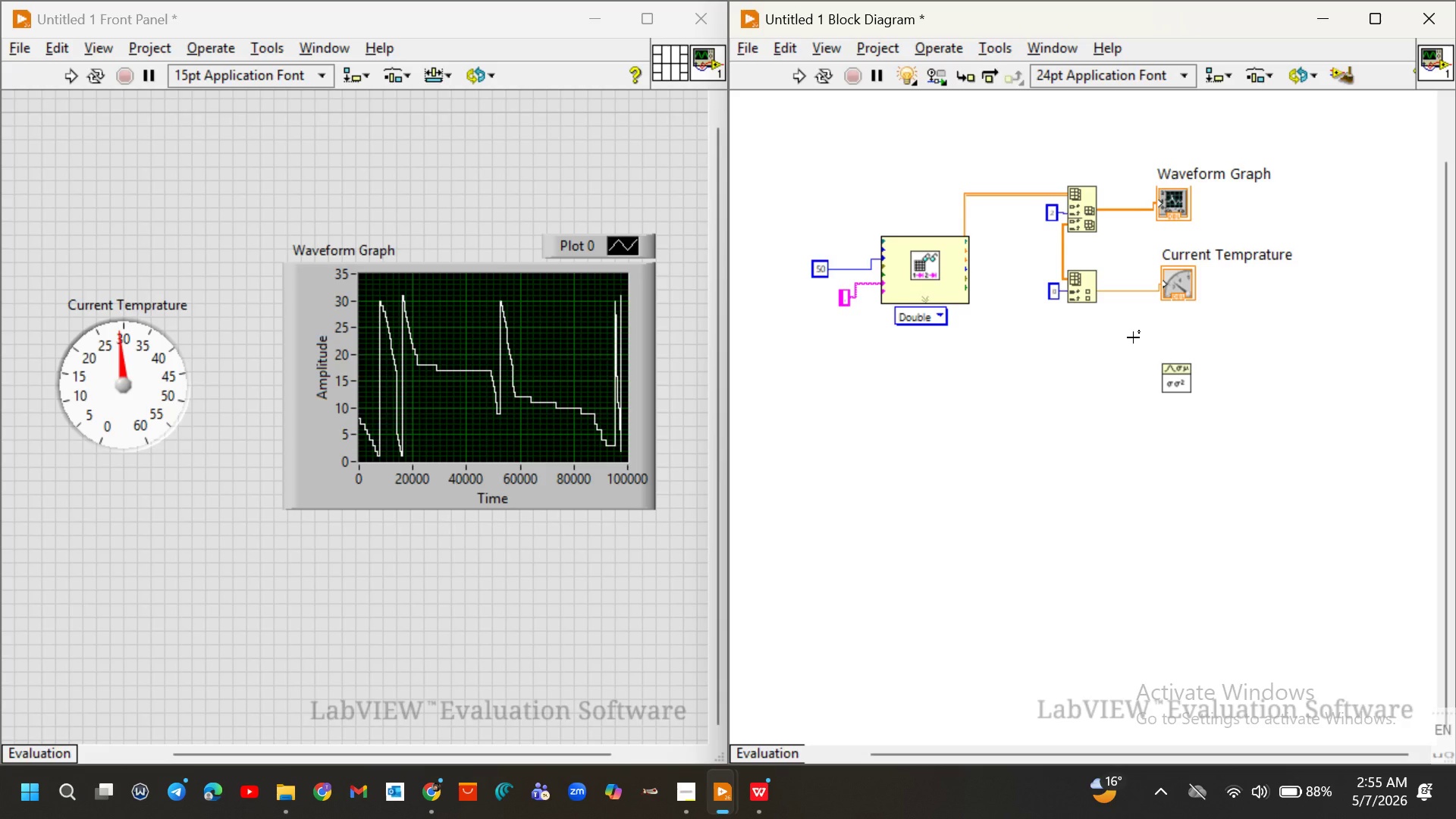 
wait(9.41)
 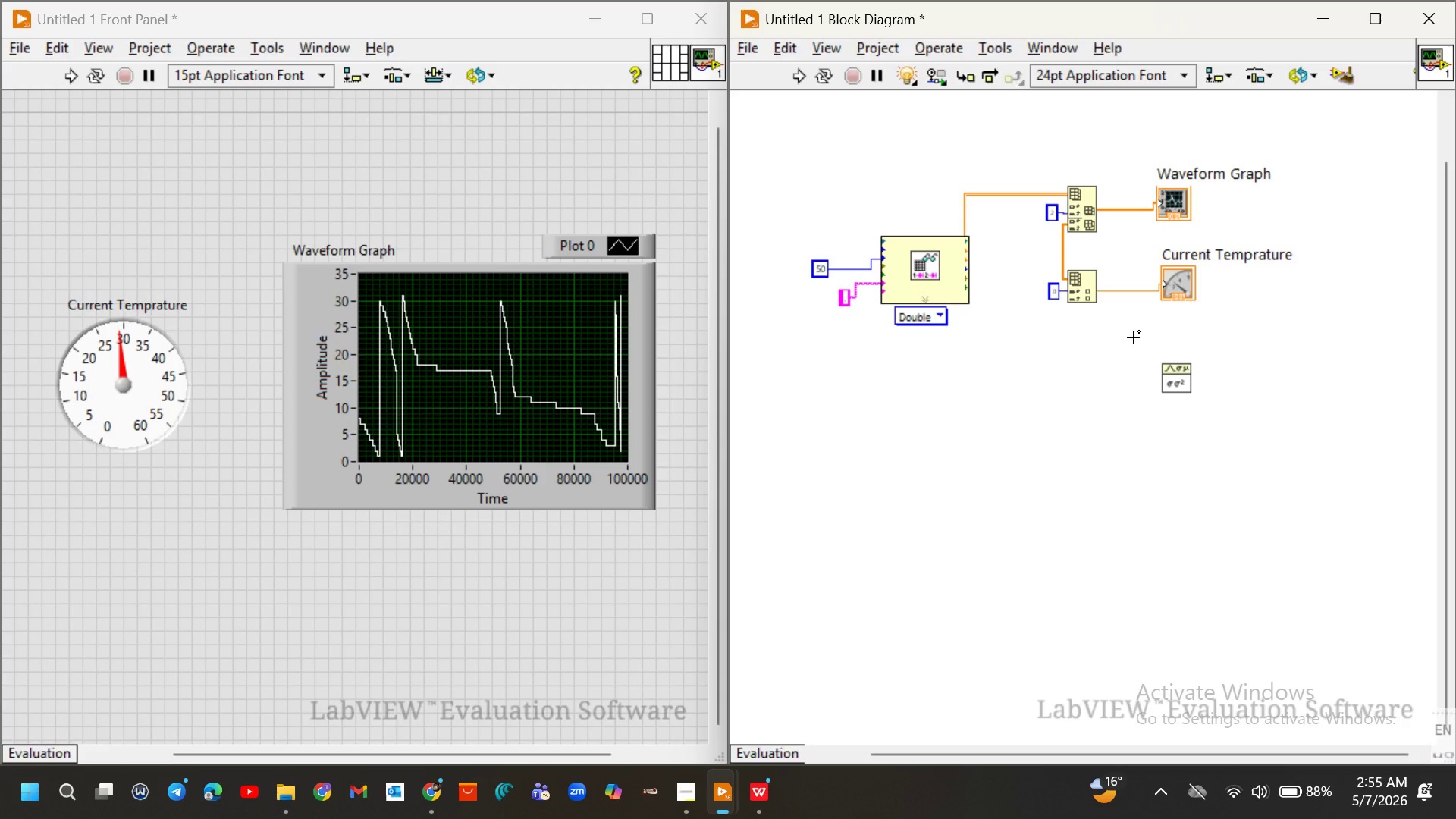 
left_click_drag(start_coordinate=[1178, 284], to_coordinate=[1178, 315])
 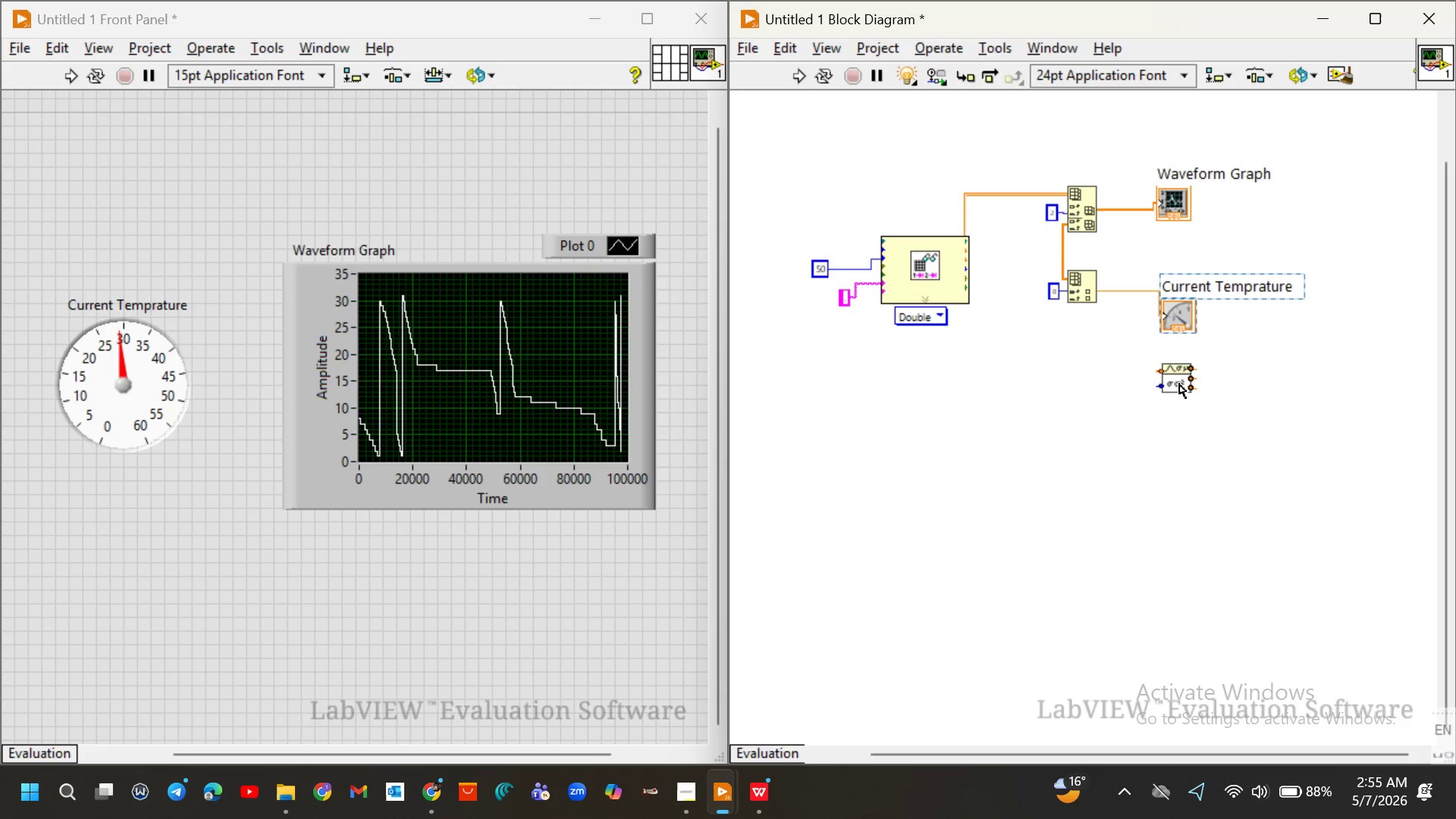 
left_click_drag(start_coordinate=[1179, 384], to_coordinate=[1181, 259])
 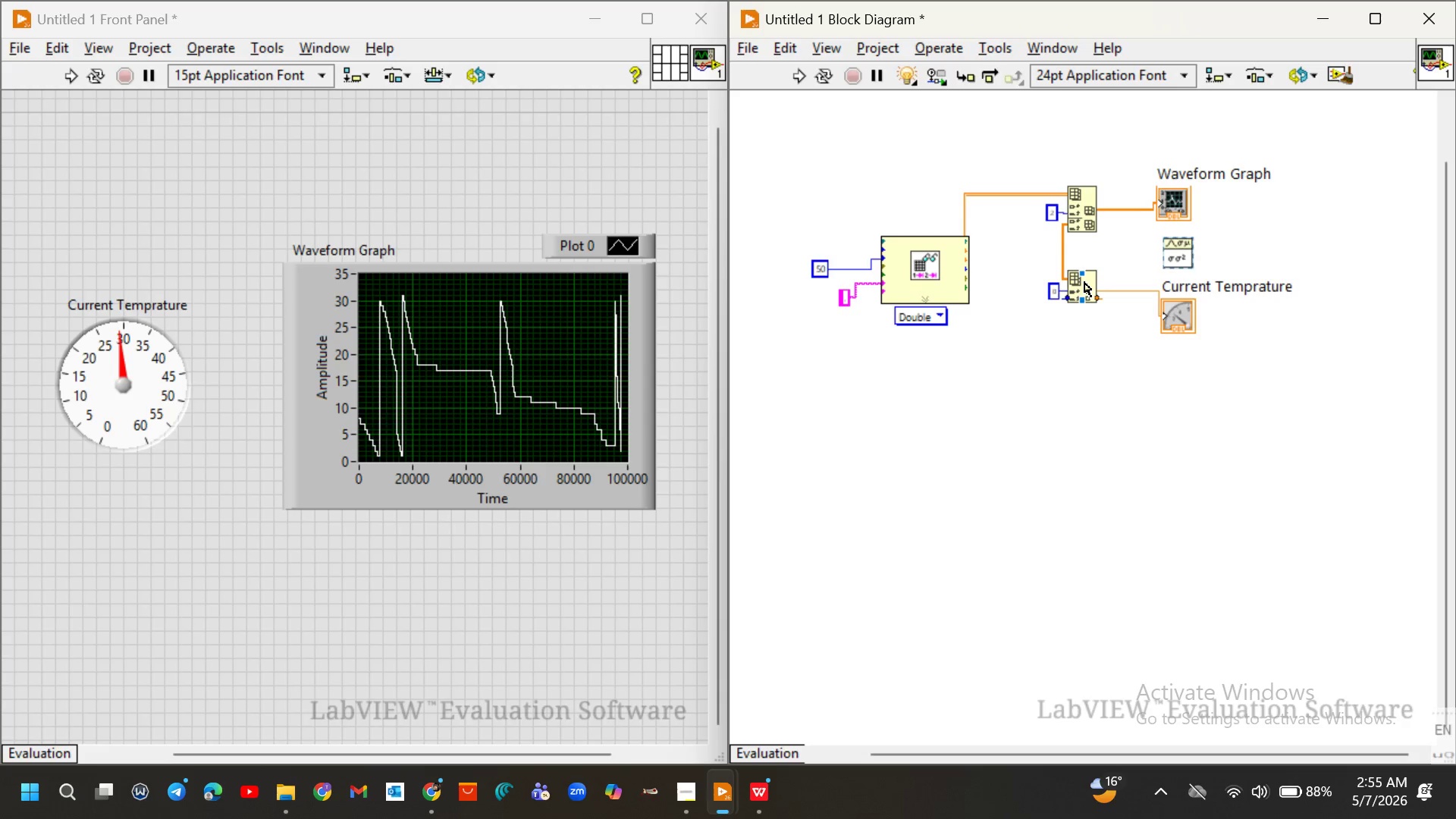 
left_click_drag(start_coordinate=[1084, 282], to_coordinate=[1090, 391])
 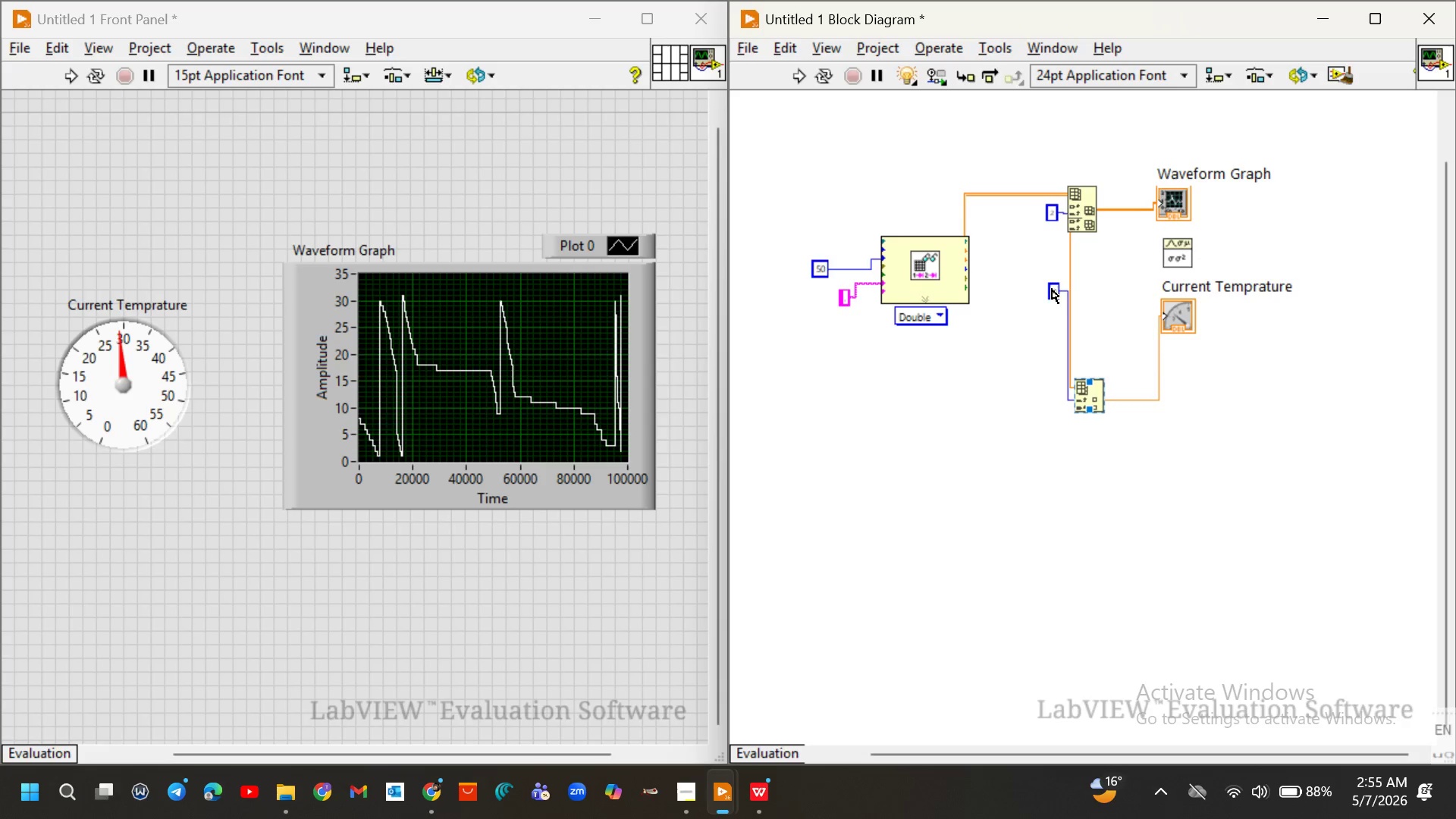 
left_click_drag(start_coordinate=[1052, 289], to_coordinate=[1062, 396])
 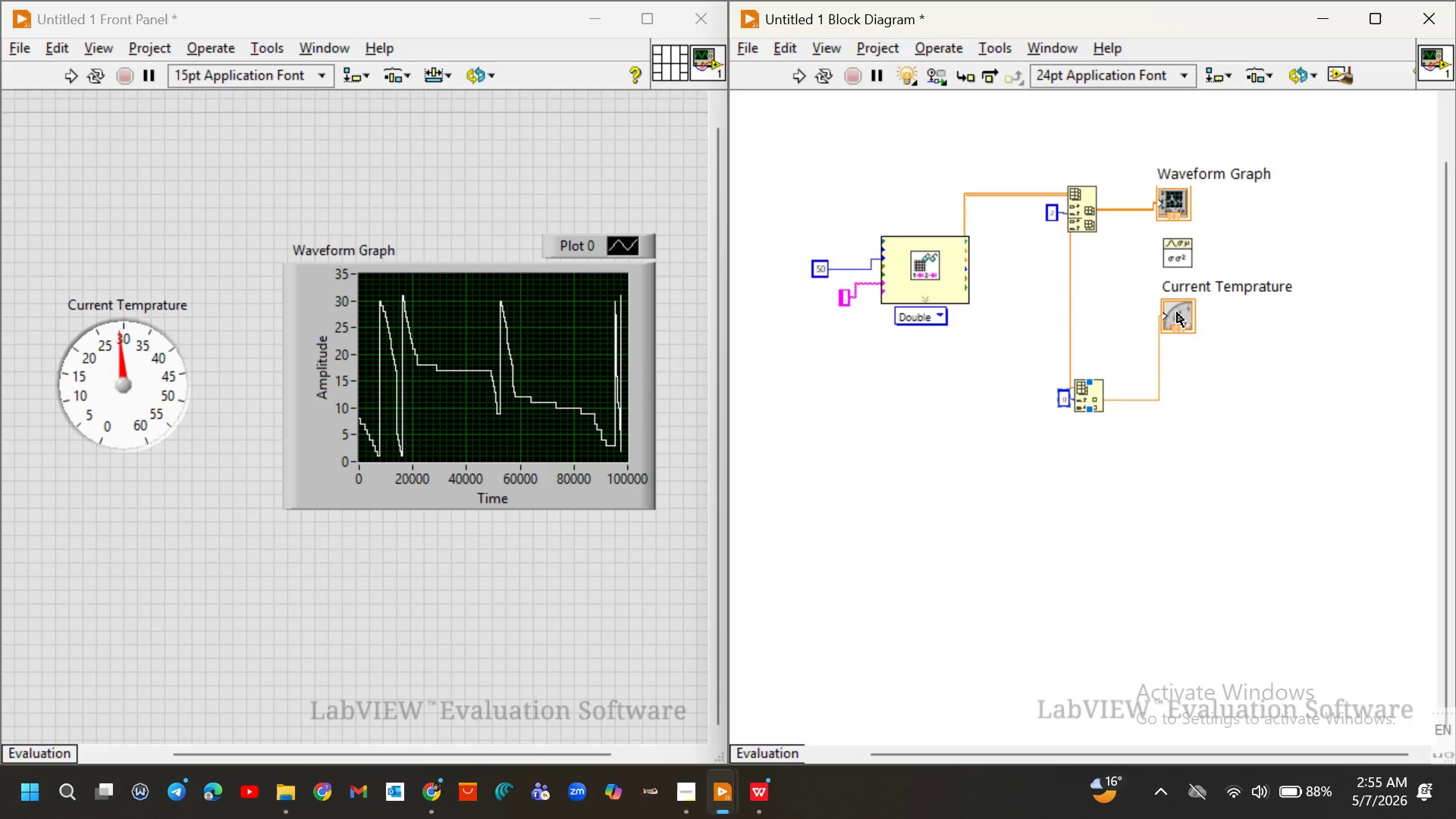 
left_click_drag(start_coordinate=[1177, 312], to_coordinate=[1190, 396])
 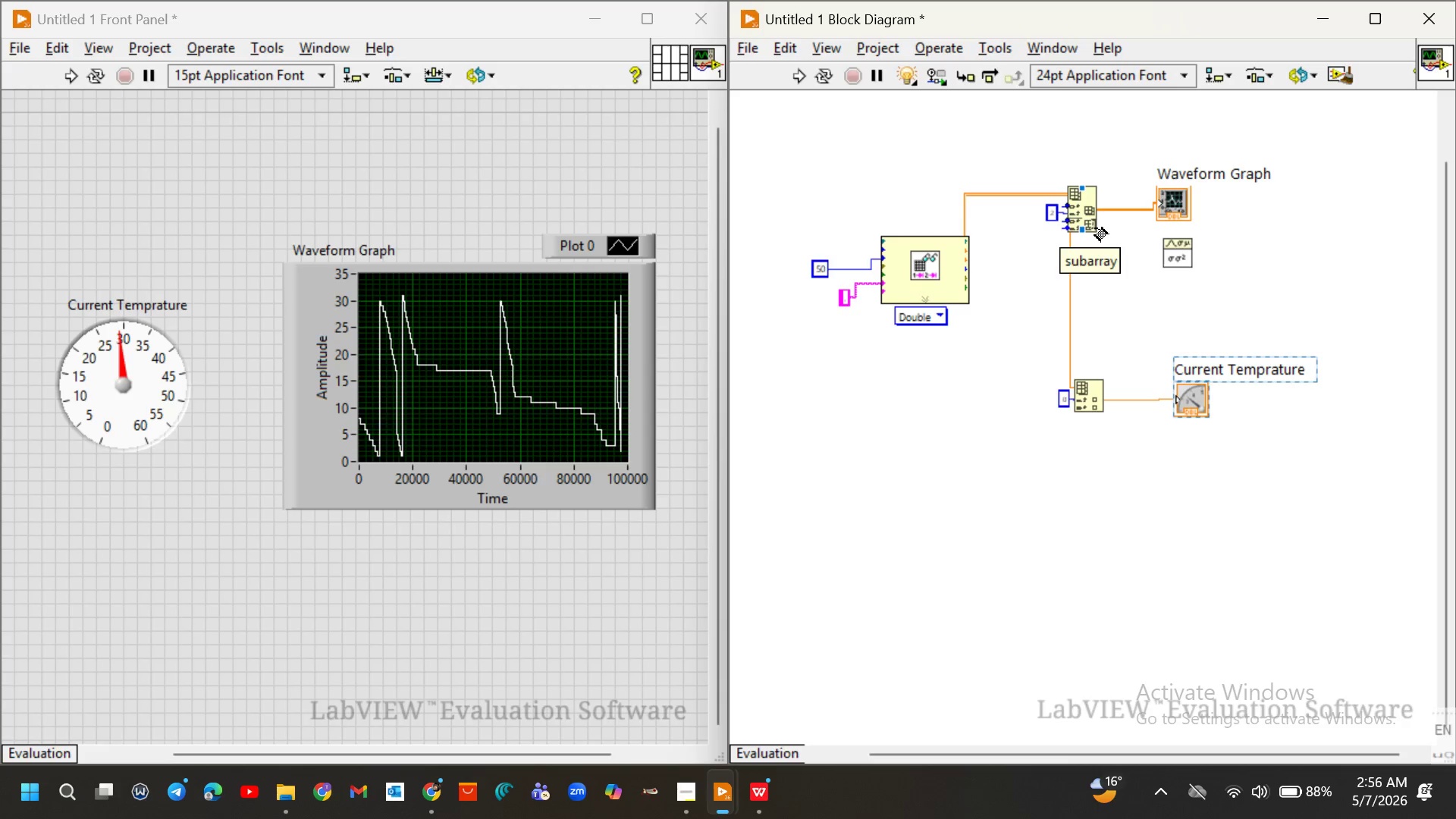 
wait(6.44)
 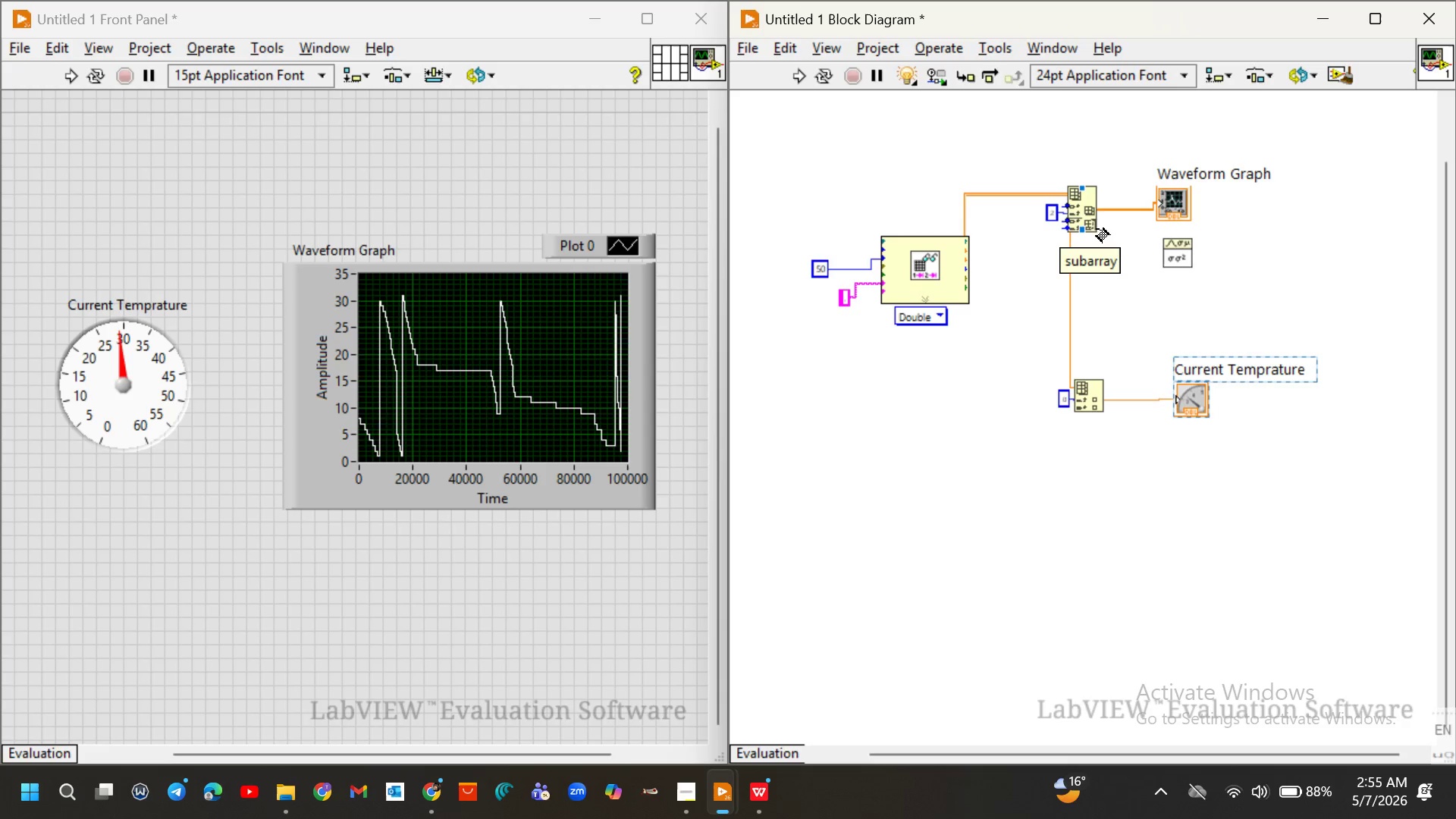 
left_click_drag(start_coordinate=[1097, 224], to_coordinate=[1160, 246])
 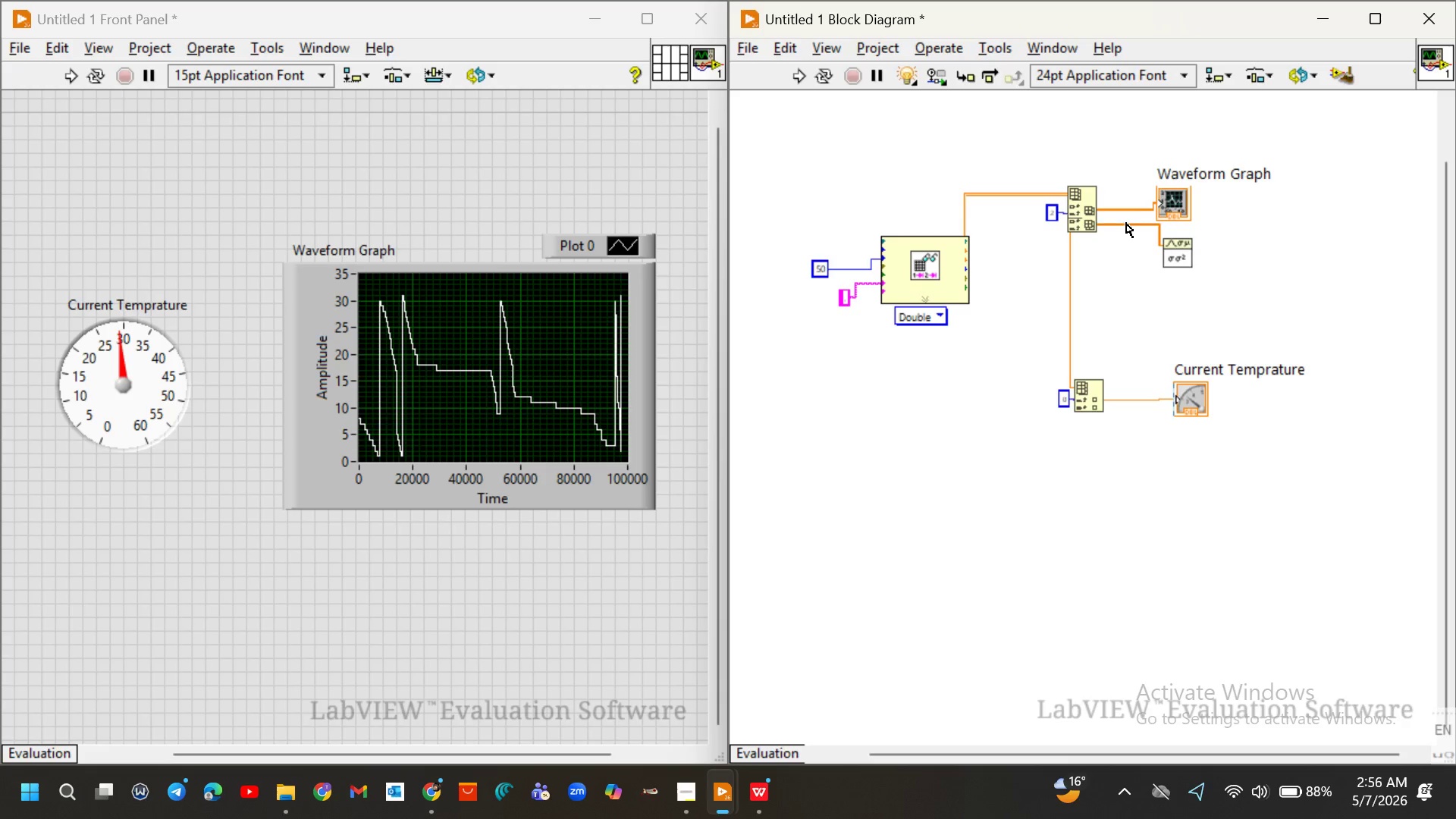 
left_click_drag(start_coordinate=[1126, 223], to_coordinate=[1126, 234])
 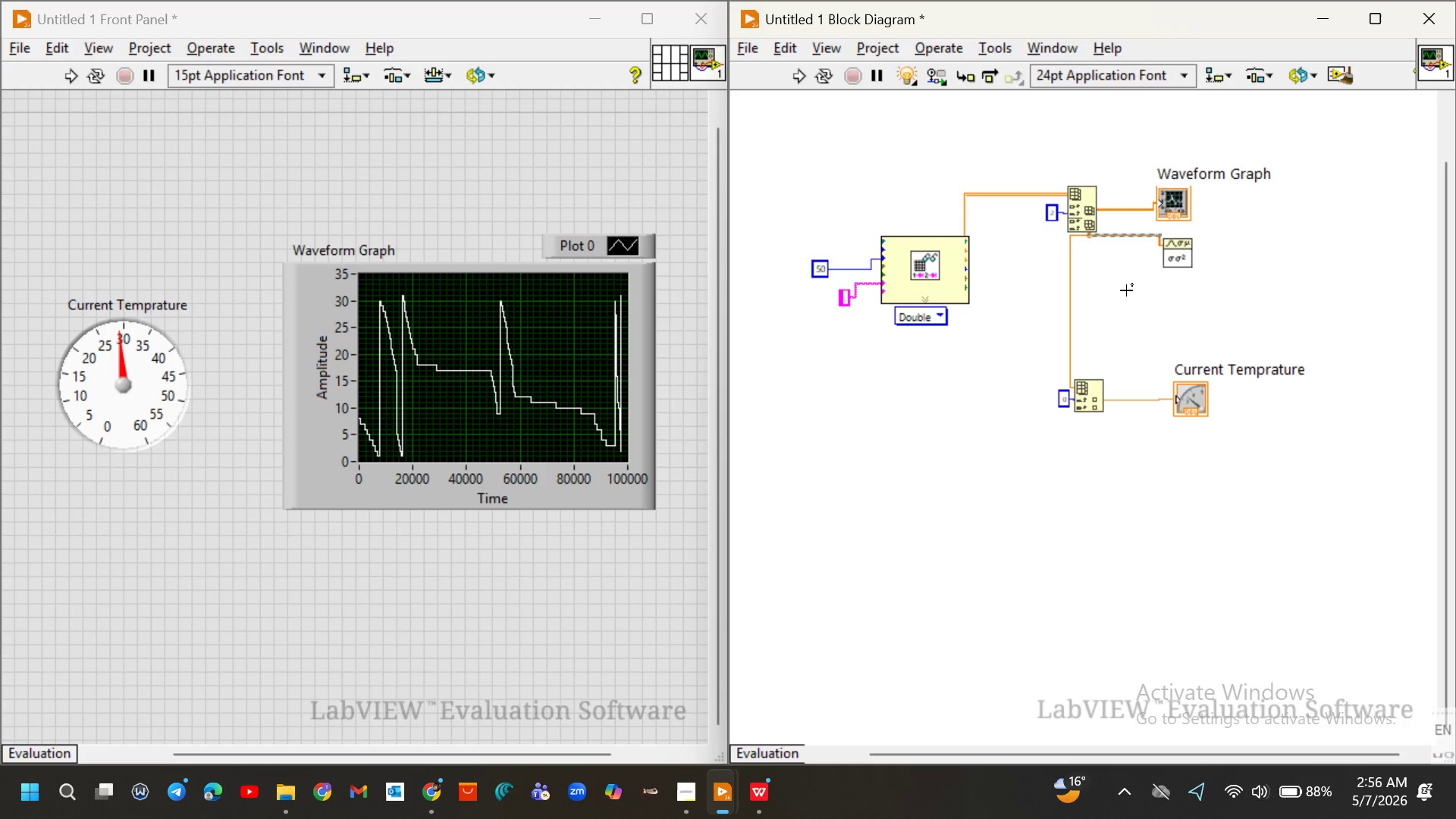 
left_click([1126, 290])
 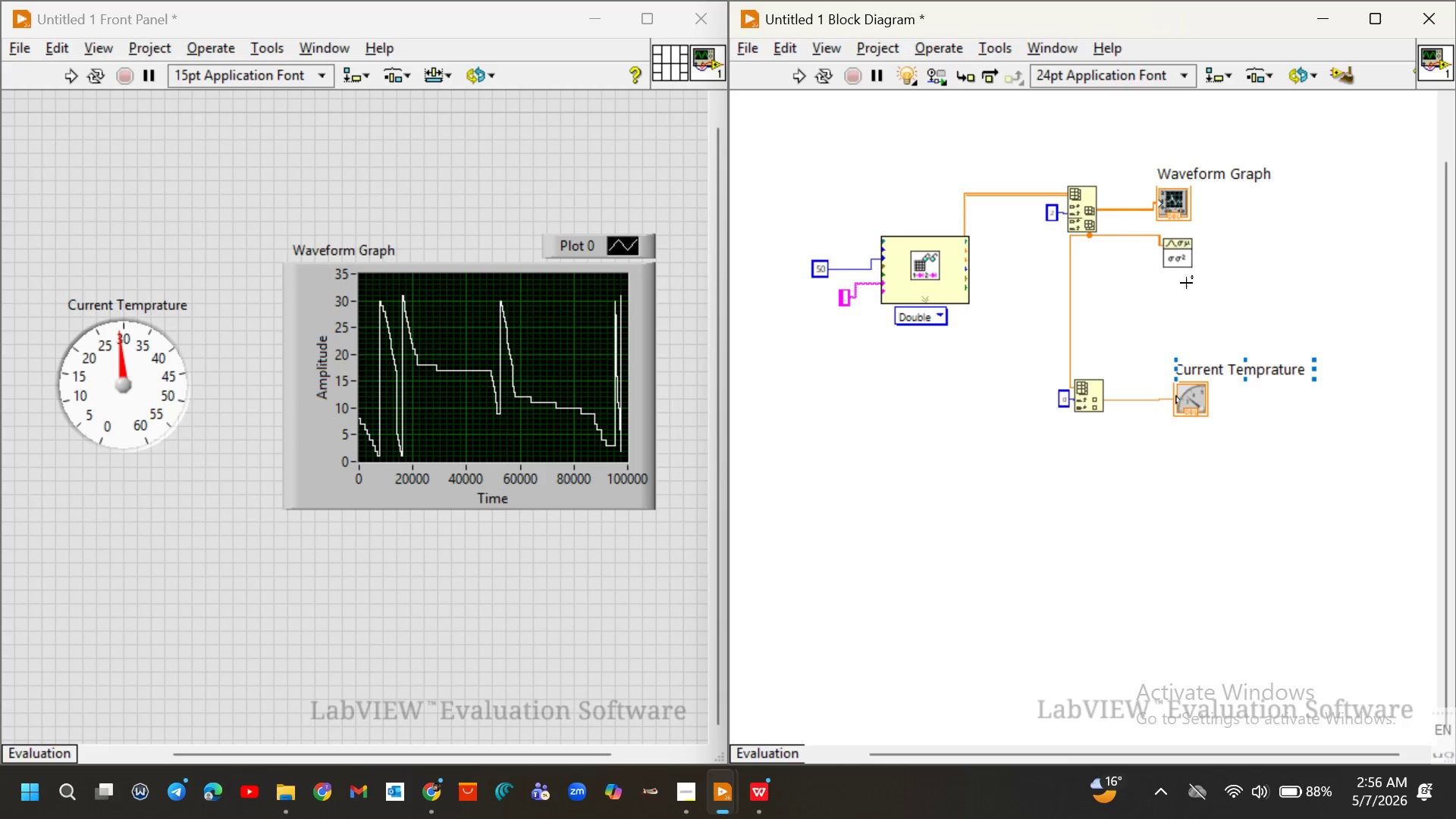 
wait(7.34)
 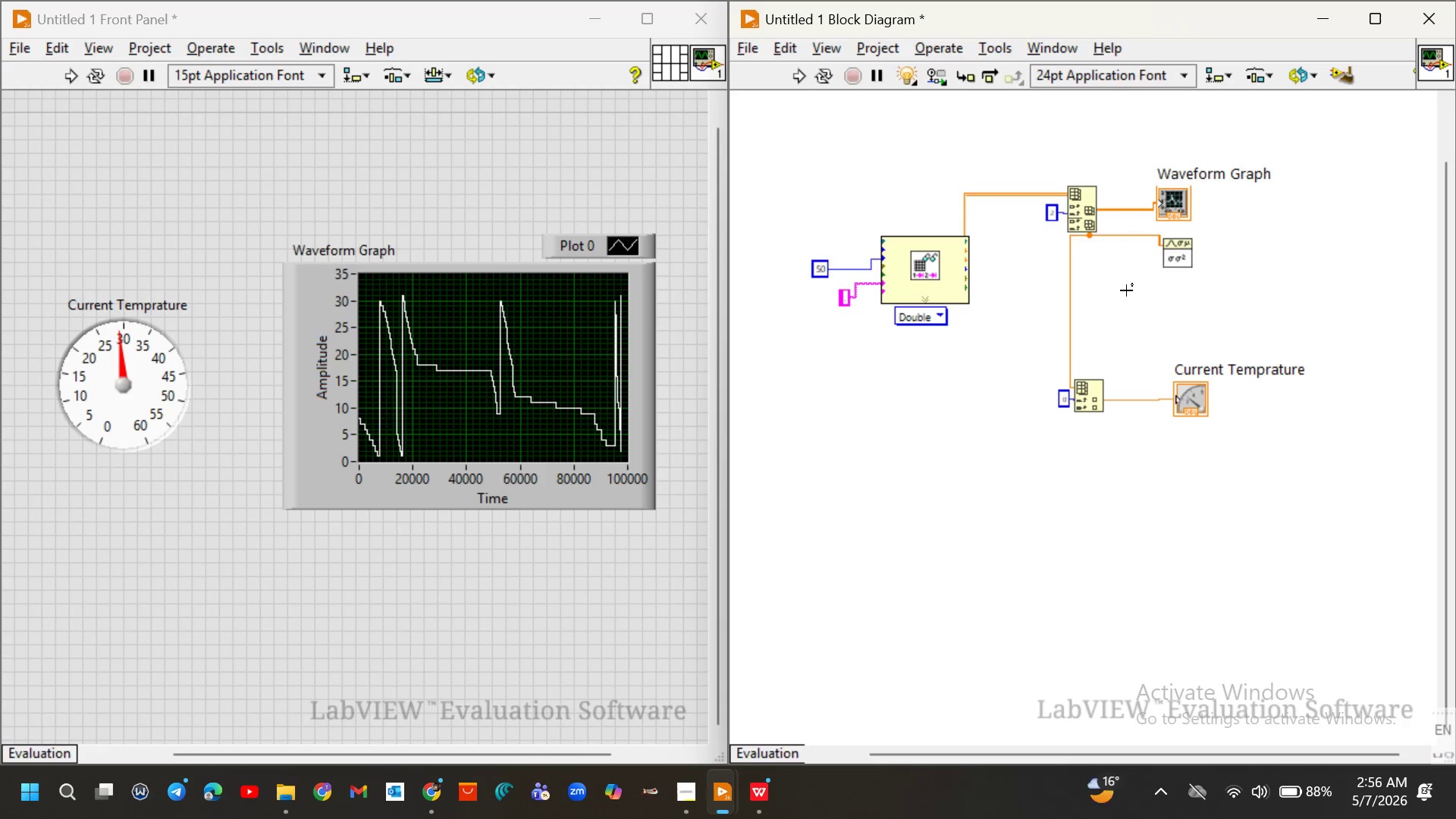 
right_click([1197, 243])
 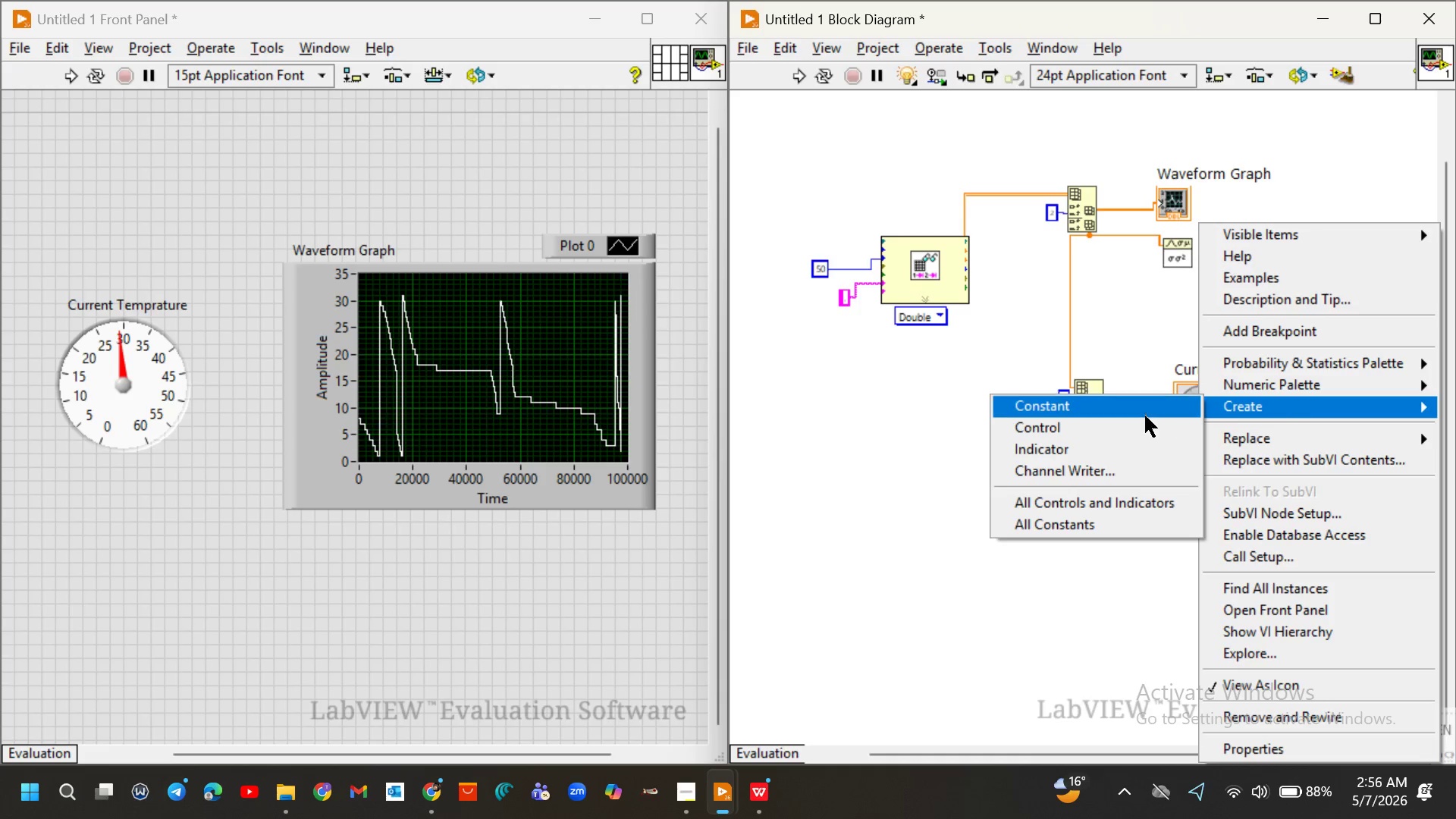 
left_click([1109, 446])
 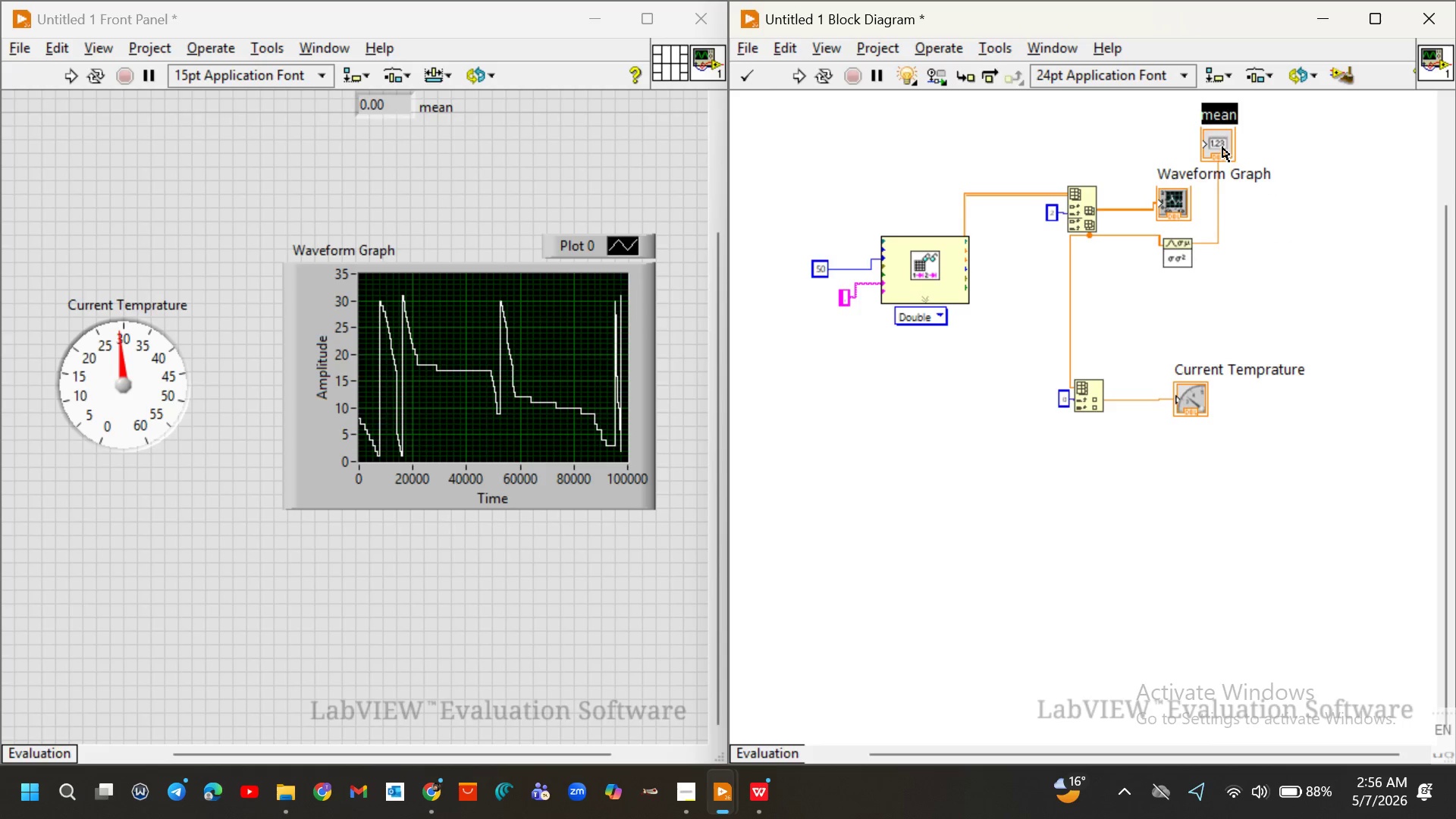 
left_click_drag(start_coordinate=[1222, 146], to_coordinate=[1342, 247])
 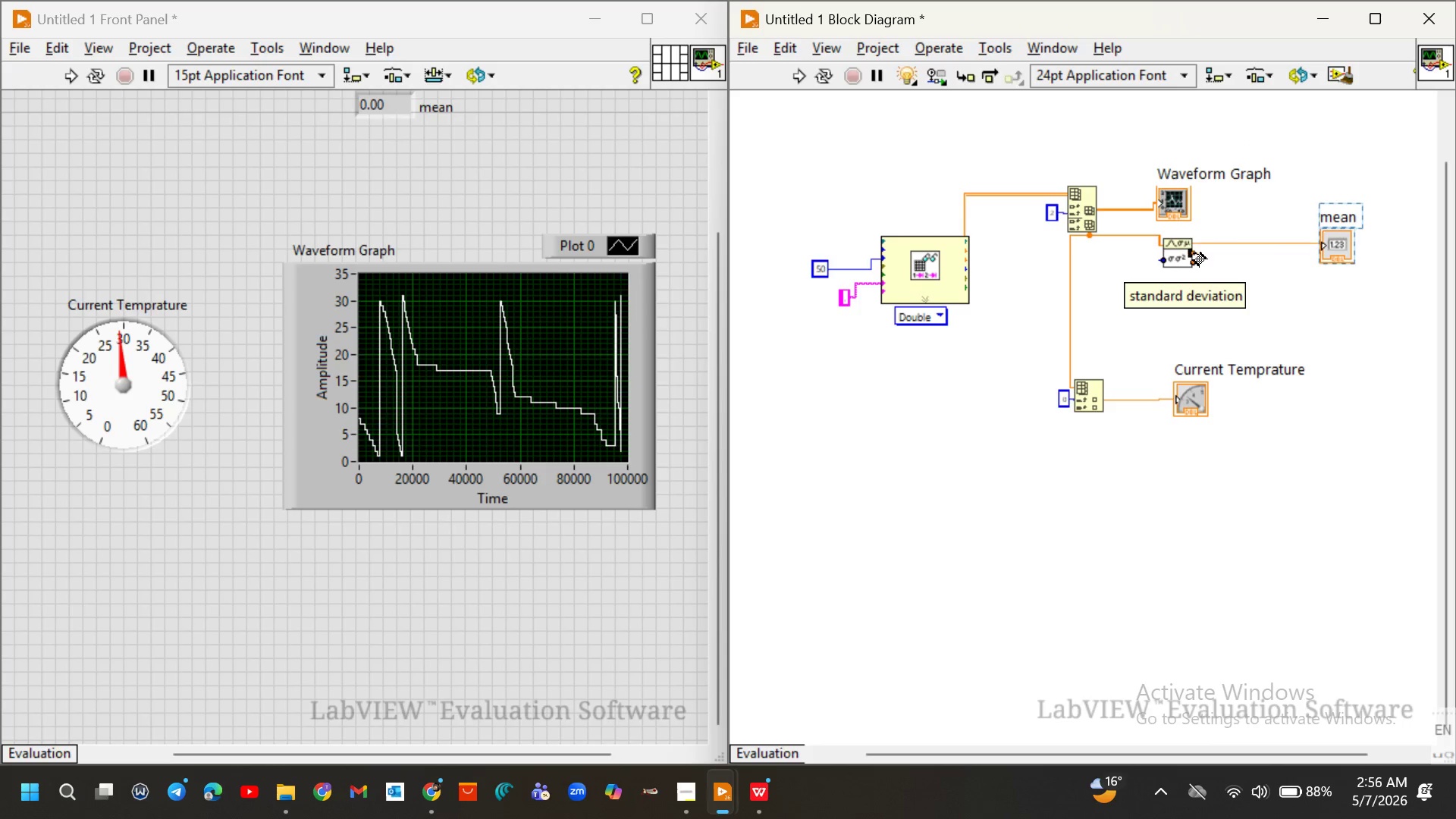 
right_click([1194, 253])
 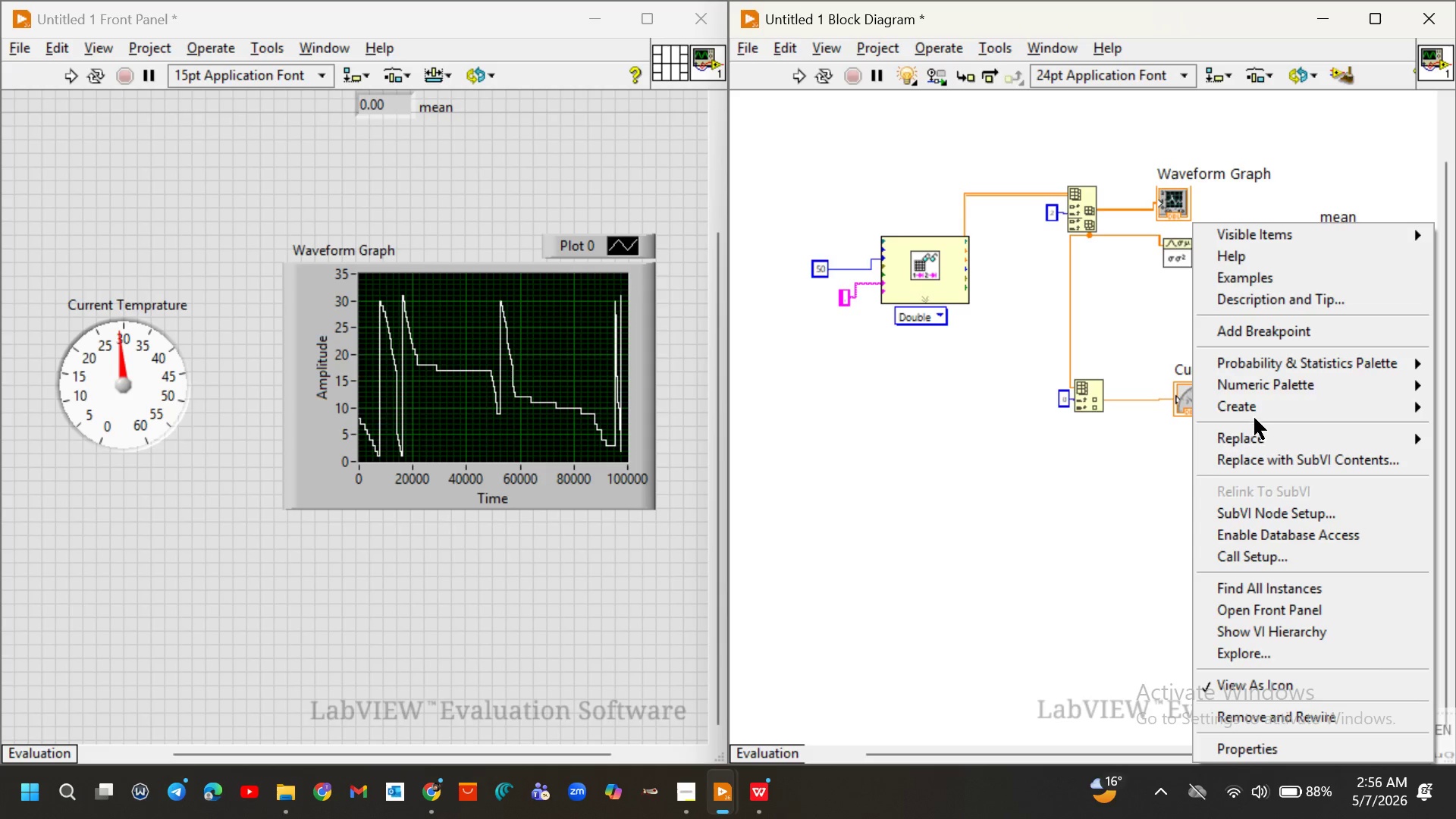 
left_click([1254, 412])
 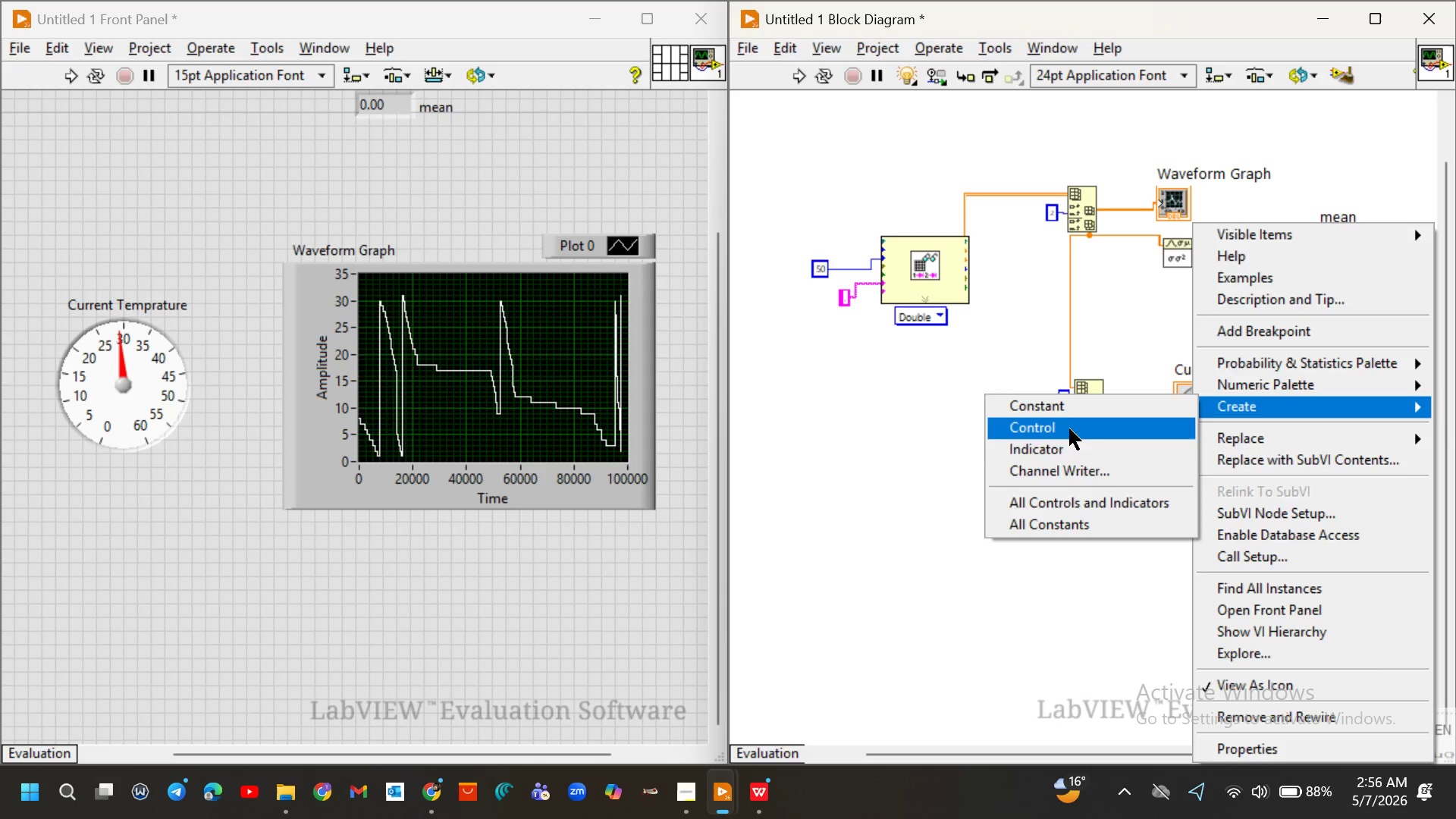 
left_click([1060, 444])
 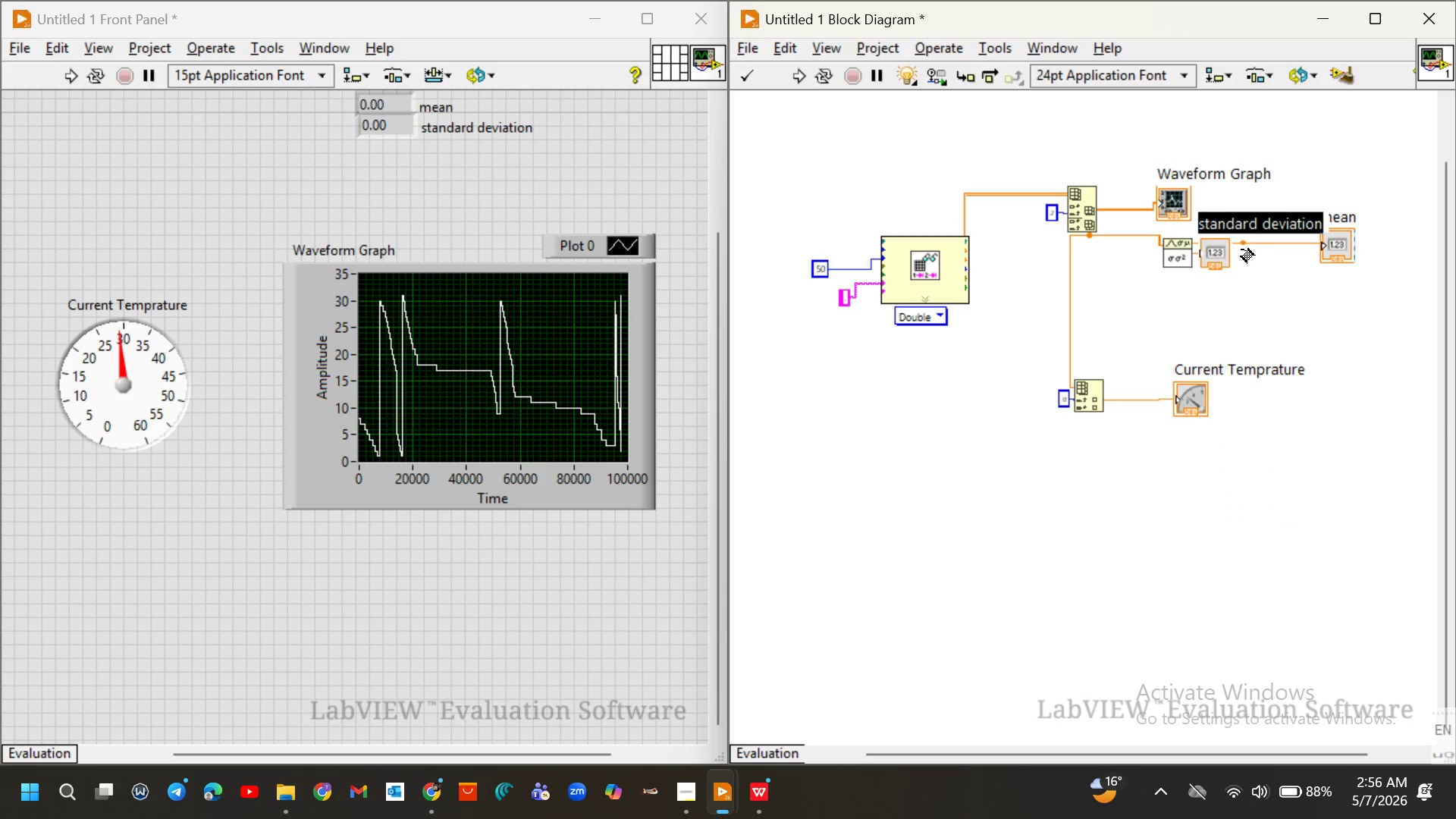 
left_click_drag(start_coordinate=[1214, 255], to_coordinate=[1345, 284])
 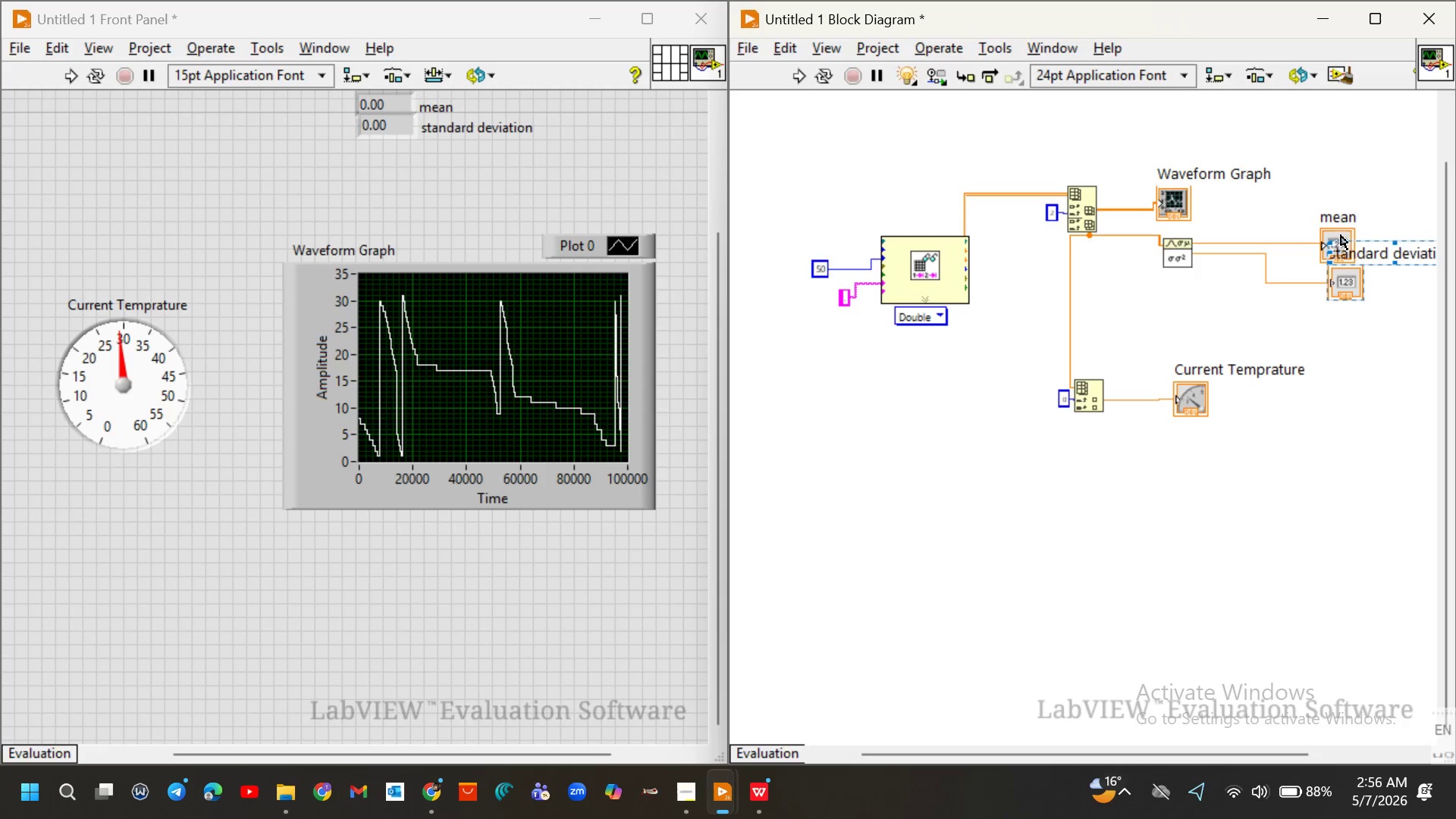 
left_click([1391, 192])
 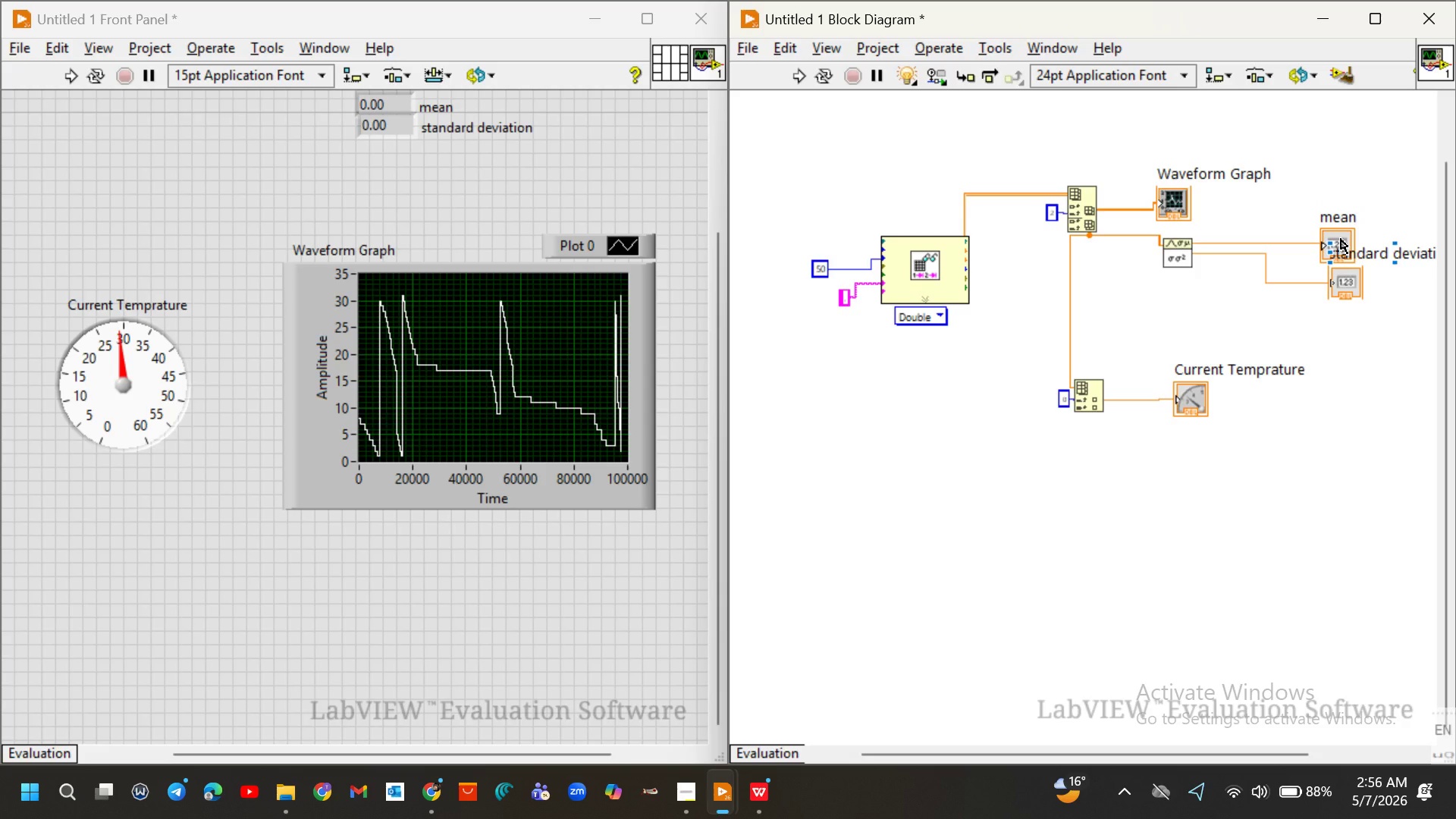 
left_click_drag(start_coordinate=[1341, 239], to_coordinate=[1352, 213])
 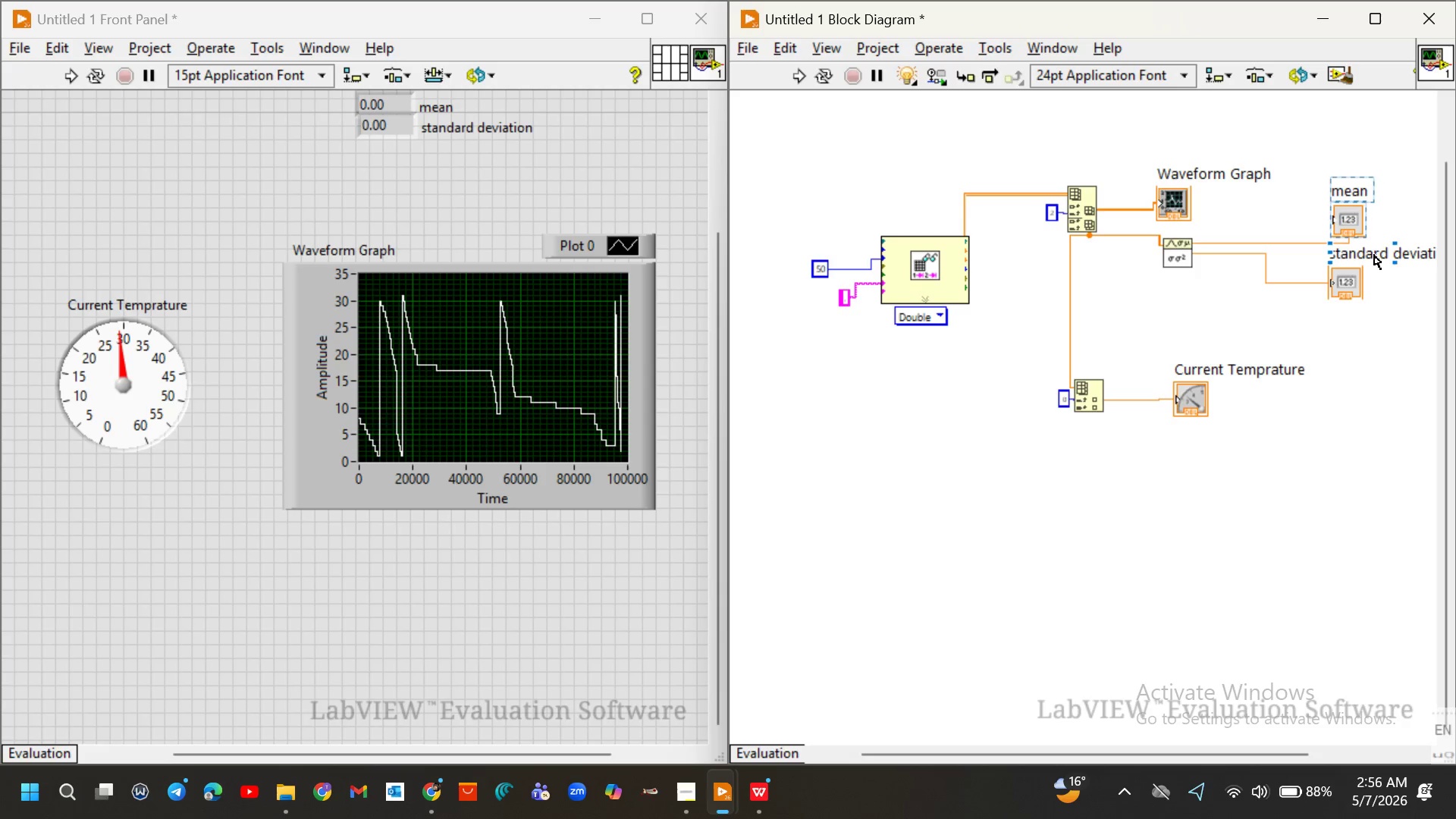 
left_click_drag(start_coordinate=[1374, 255], to_coordinate=[1358, 262])
 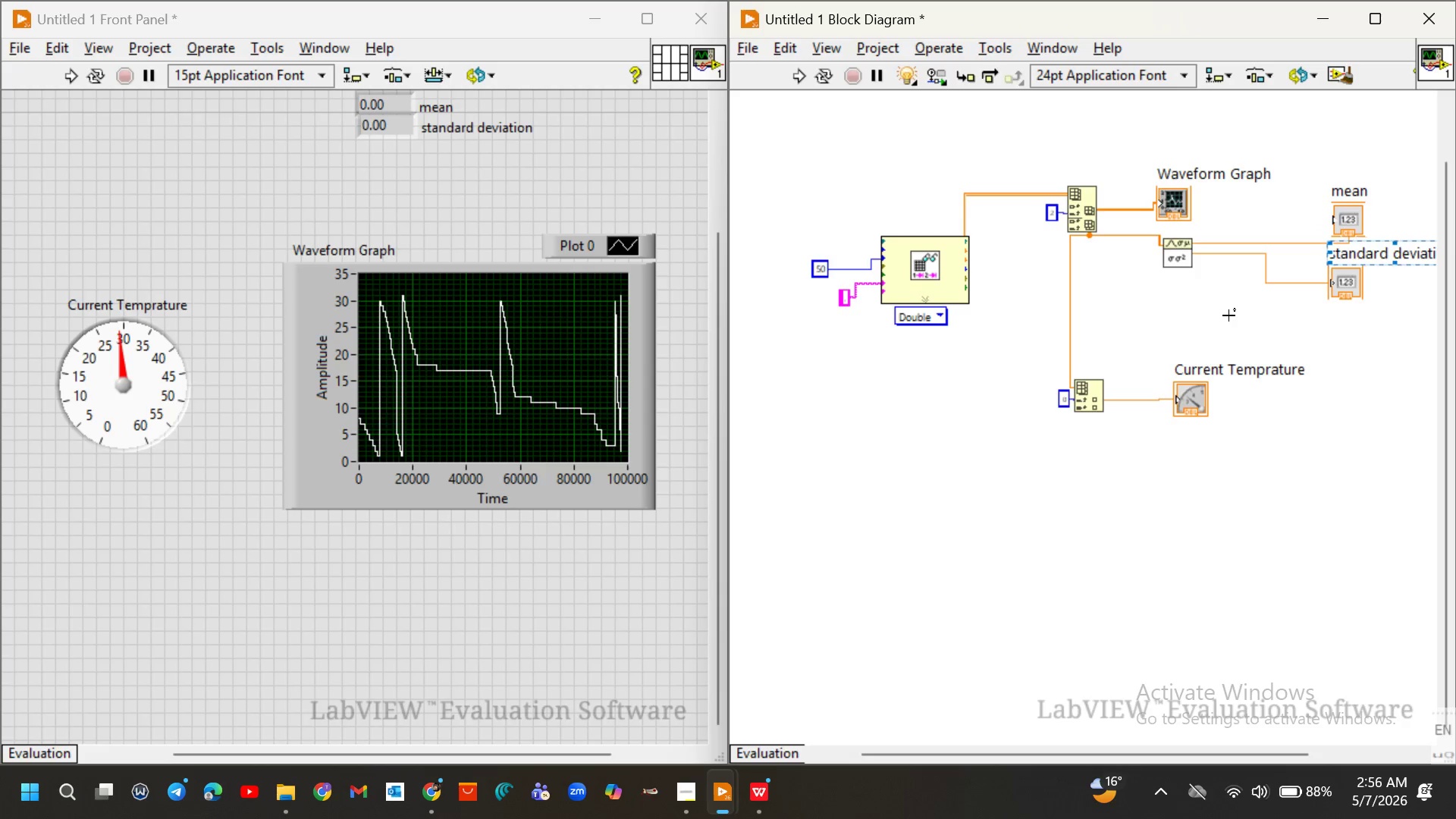 
left_click([1228, 315])
 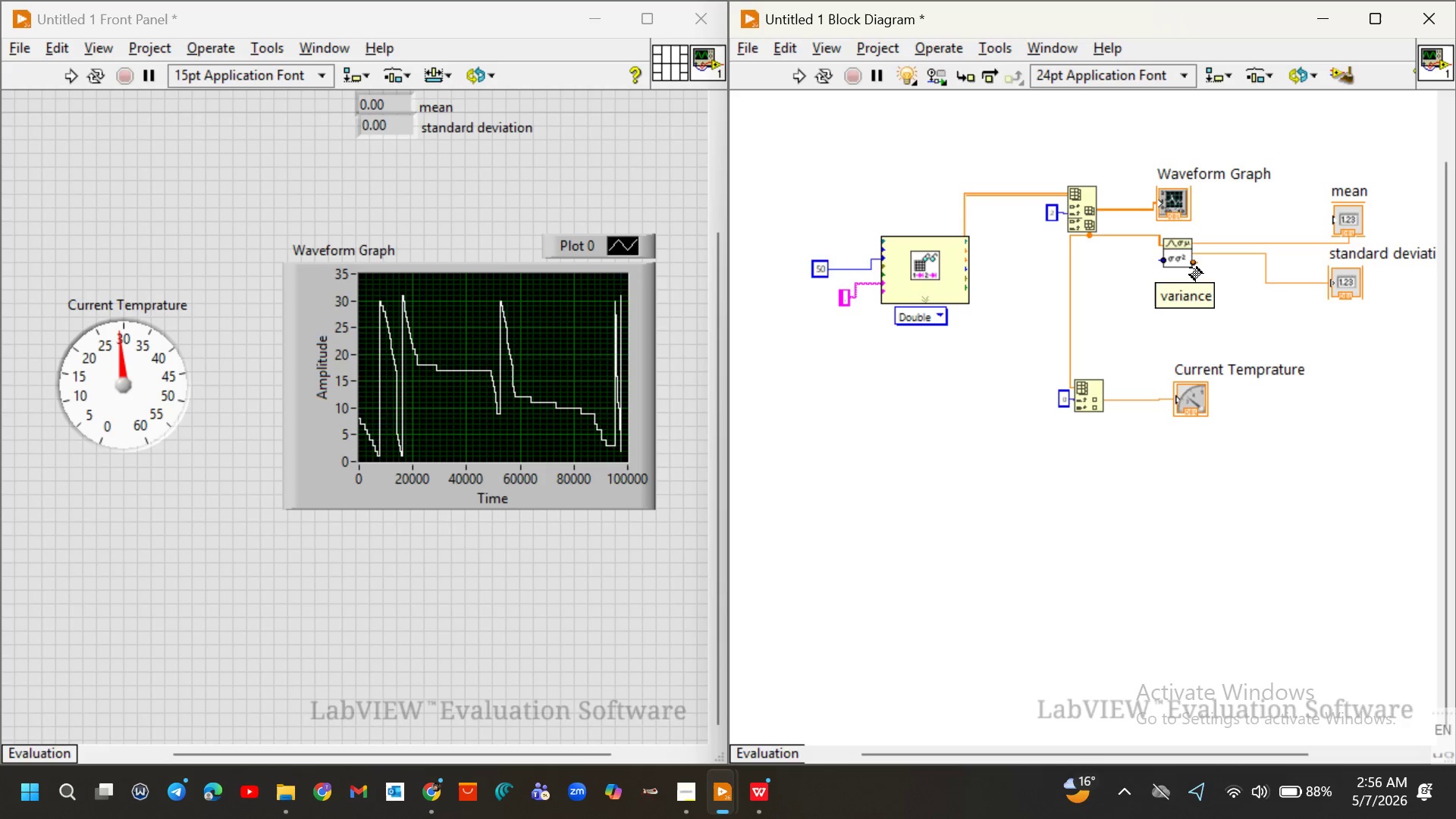 
wait(5.66)
 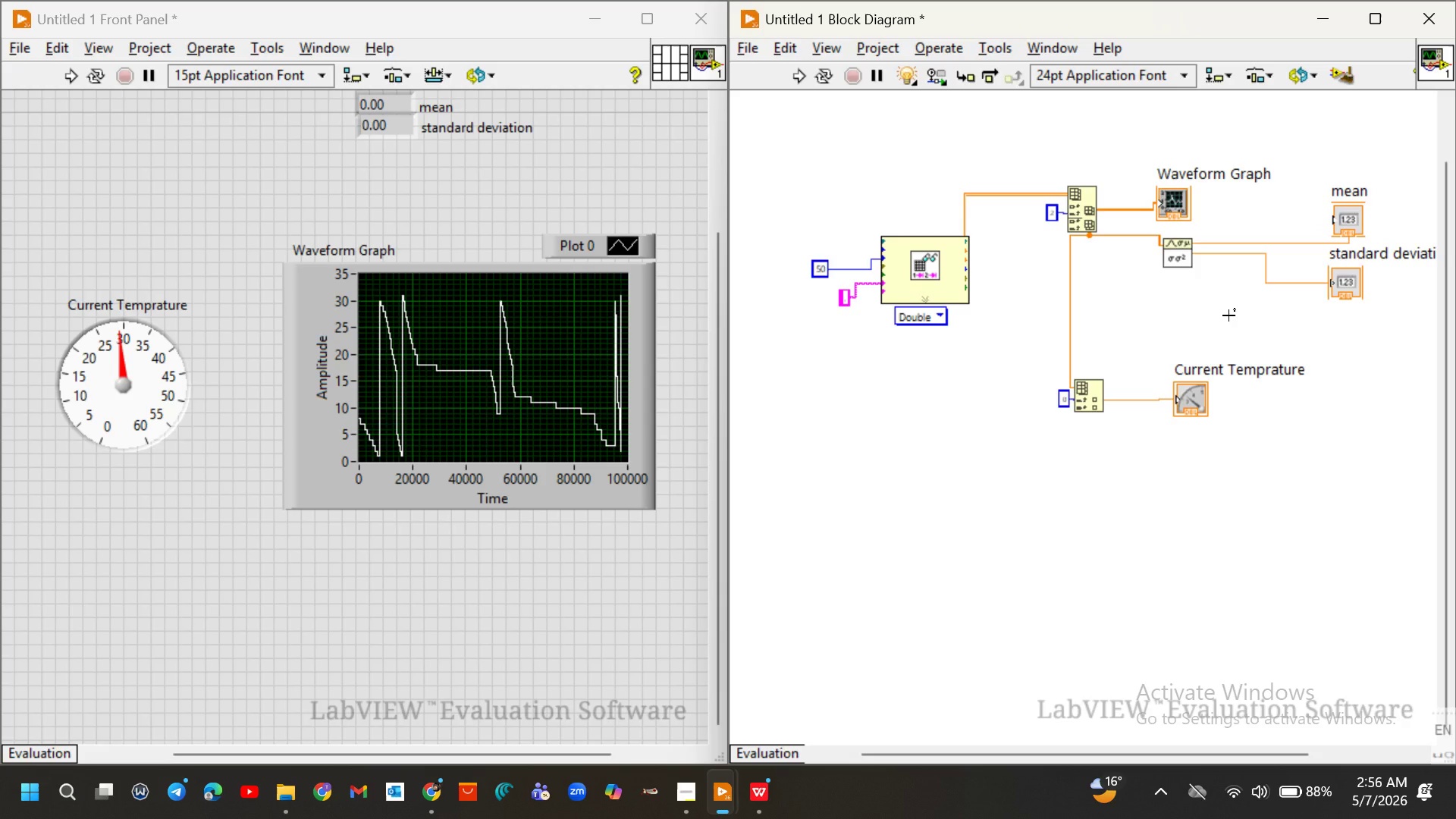 
right_click([1190, 262])
 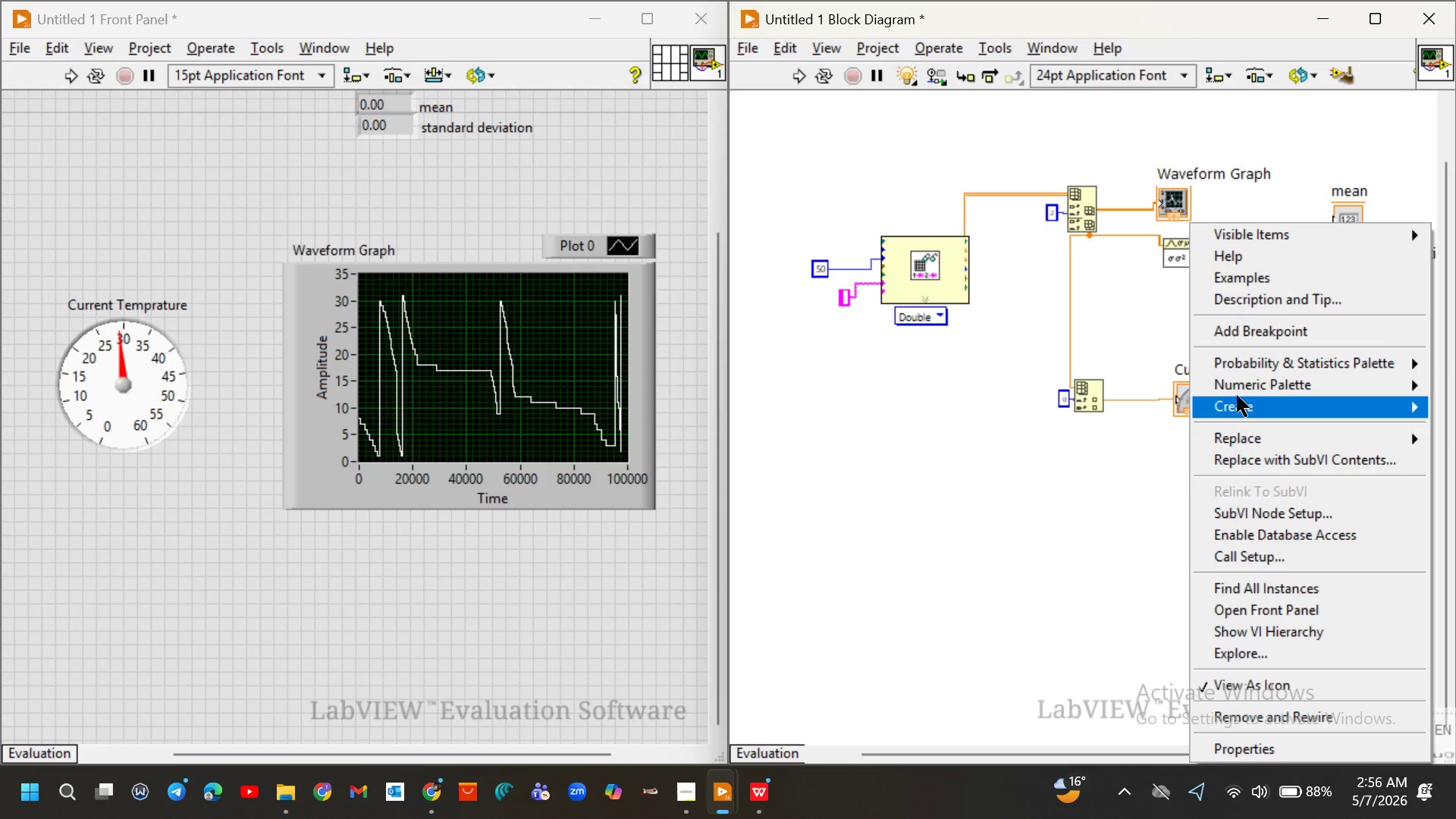 
mouse_move([1221, 410])
 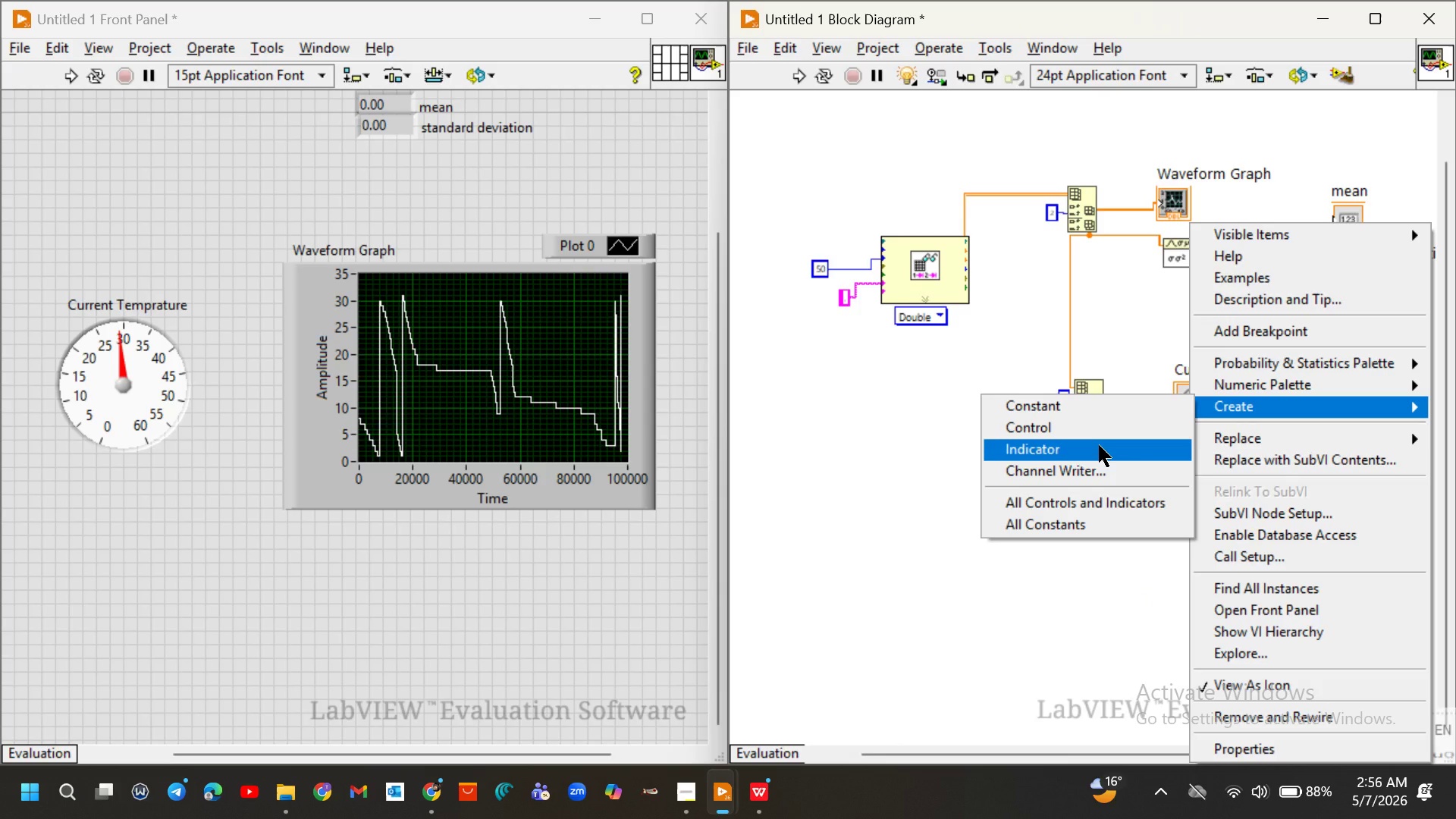 
left_click([1099, 445])
 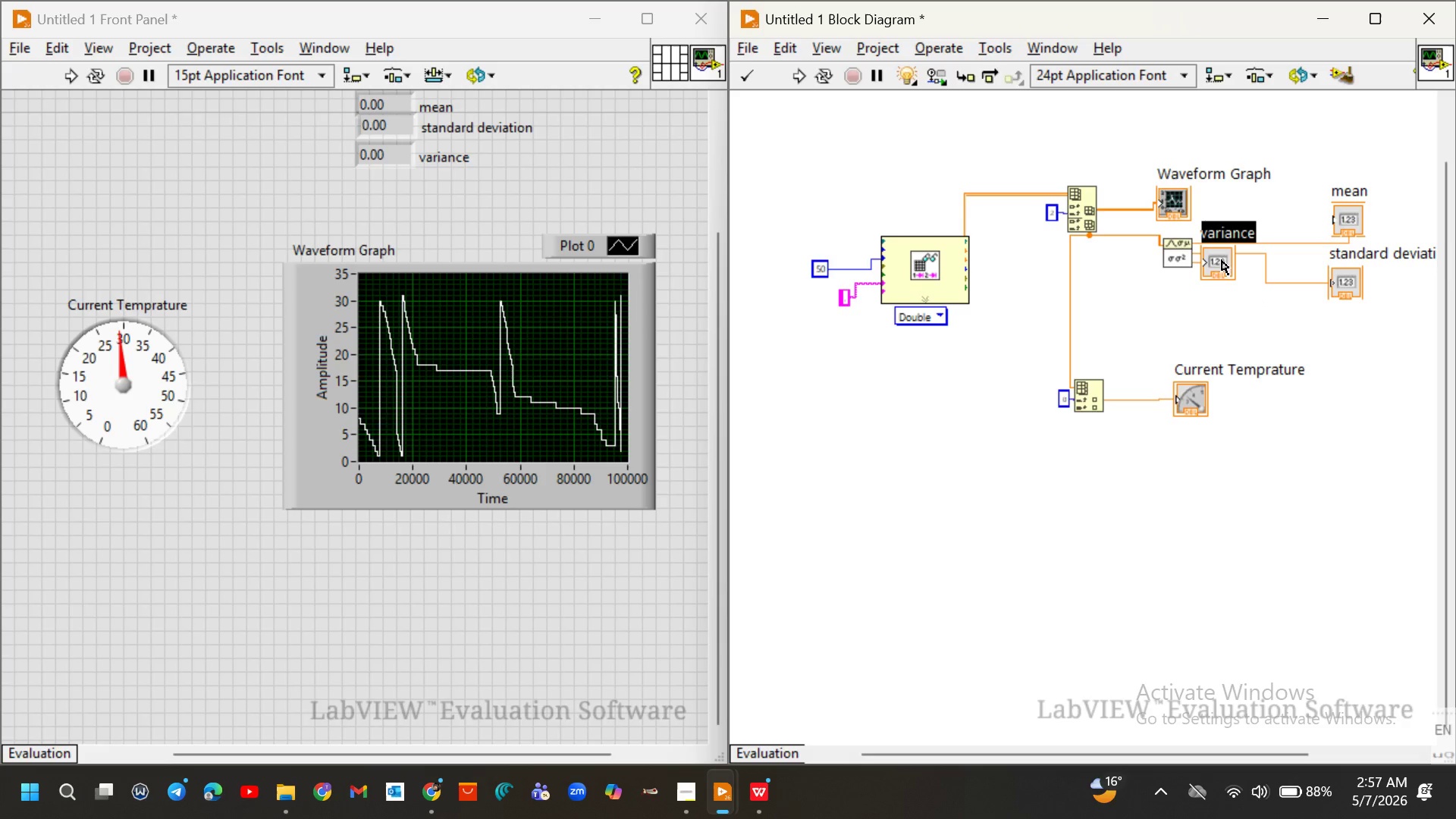 
left_click_drag(start_coordinate=[1221, 260], to_coordinate=[1378, 327])
 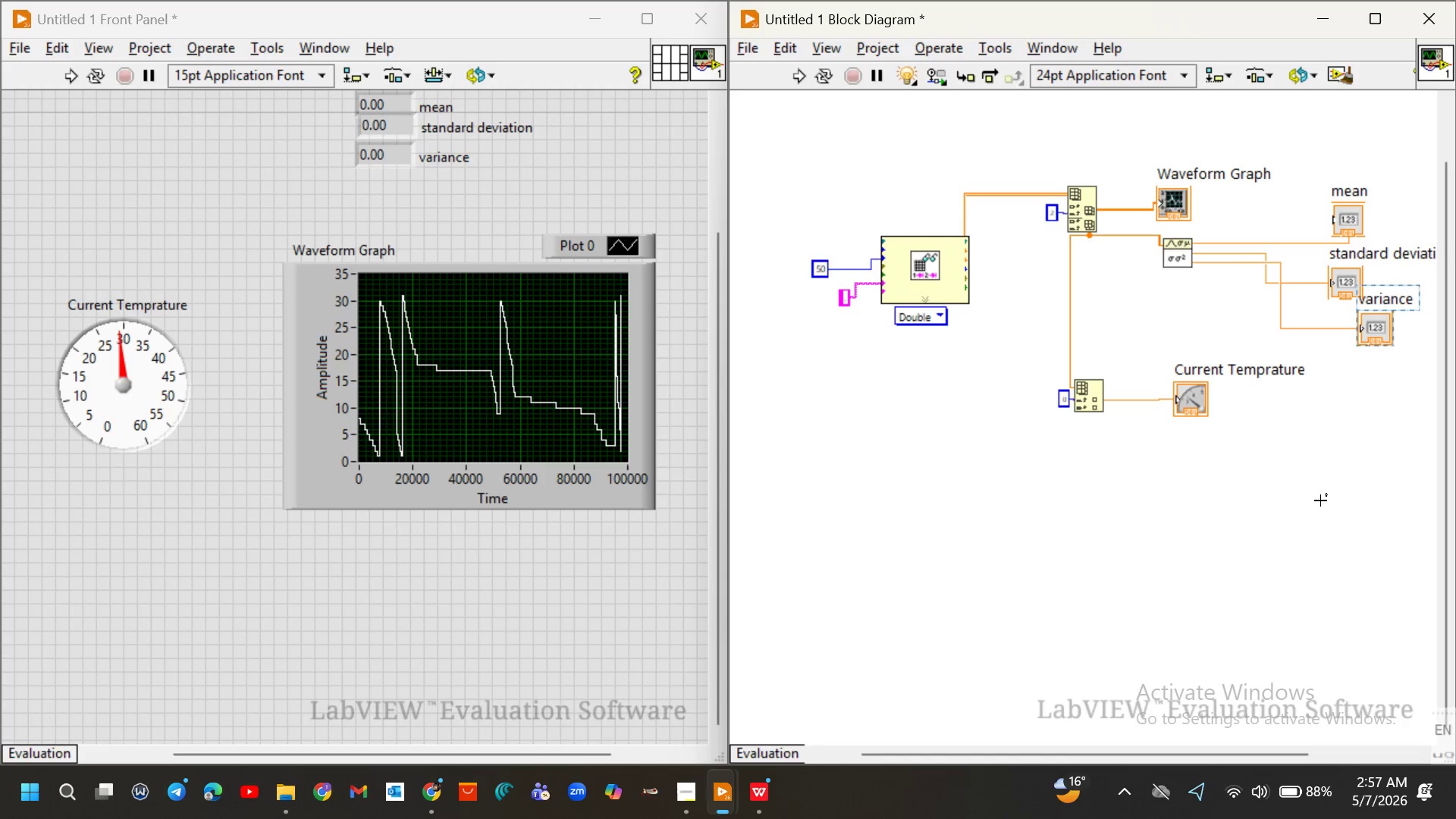 
left_click([1320, 500])
 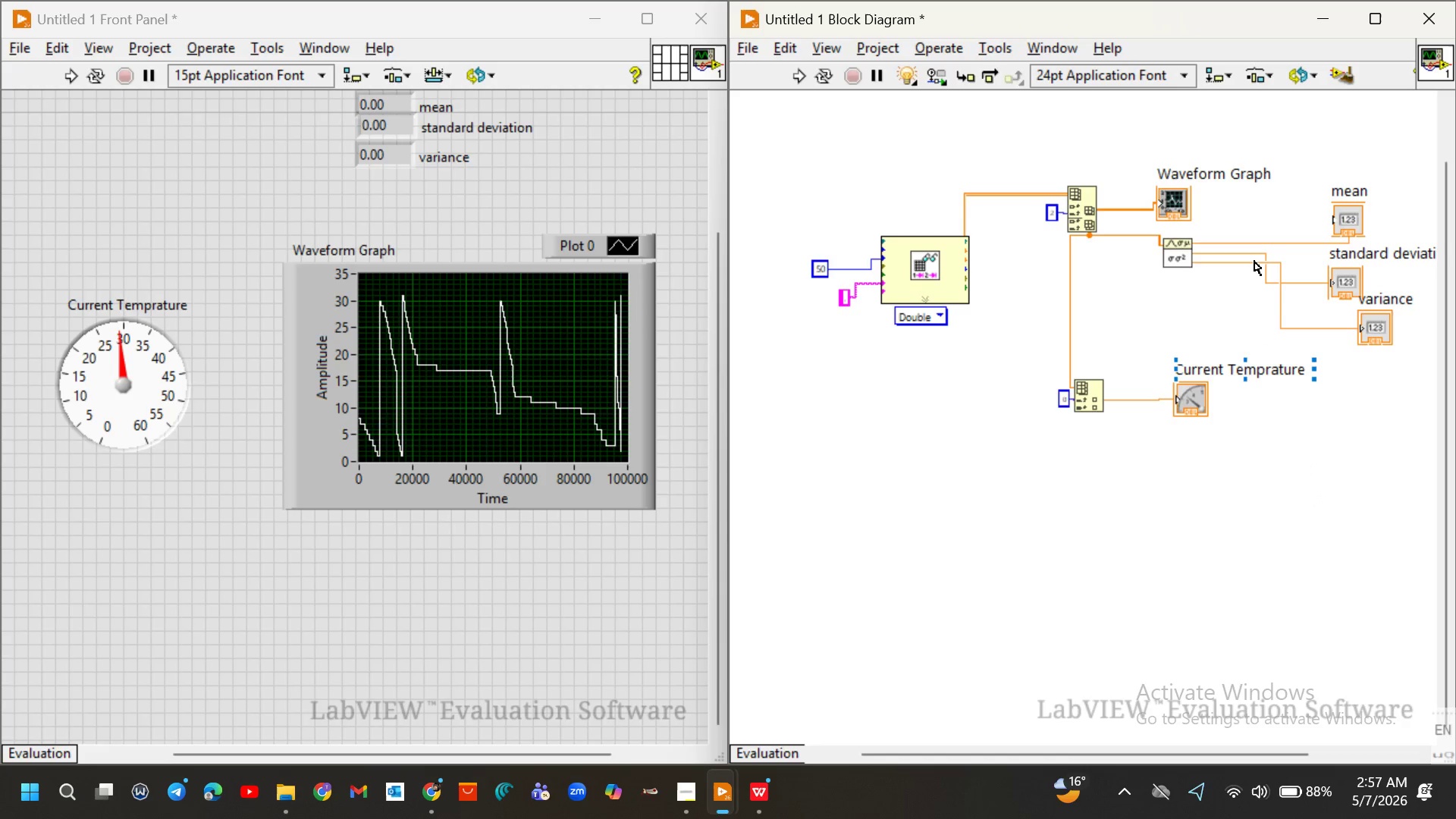 
left_click_drag(start_coordinate=[1254, 261], to_coordinate=[1254, 306])
 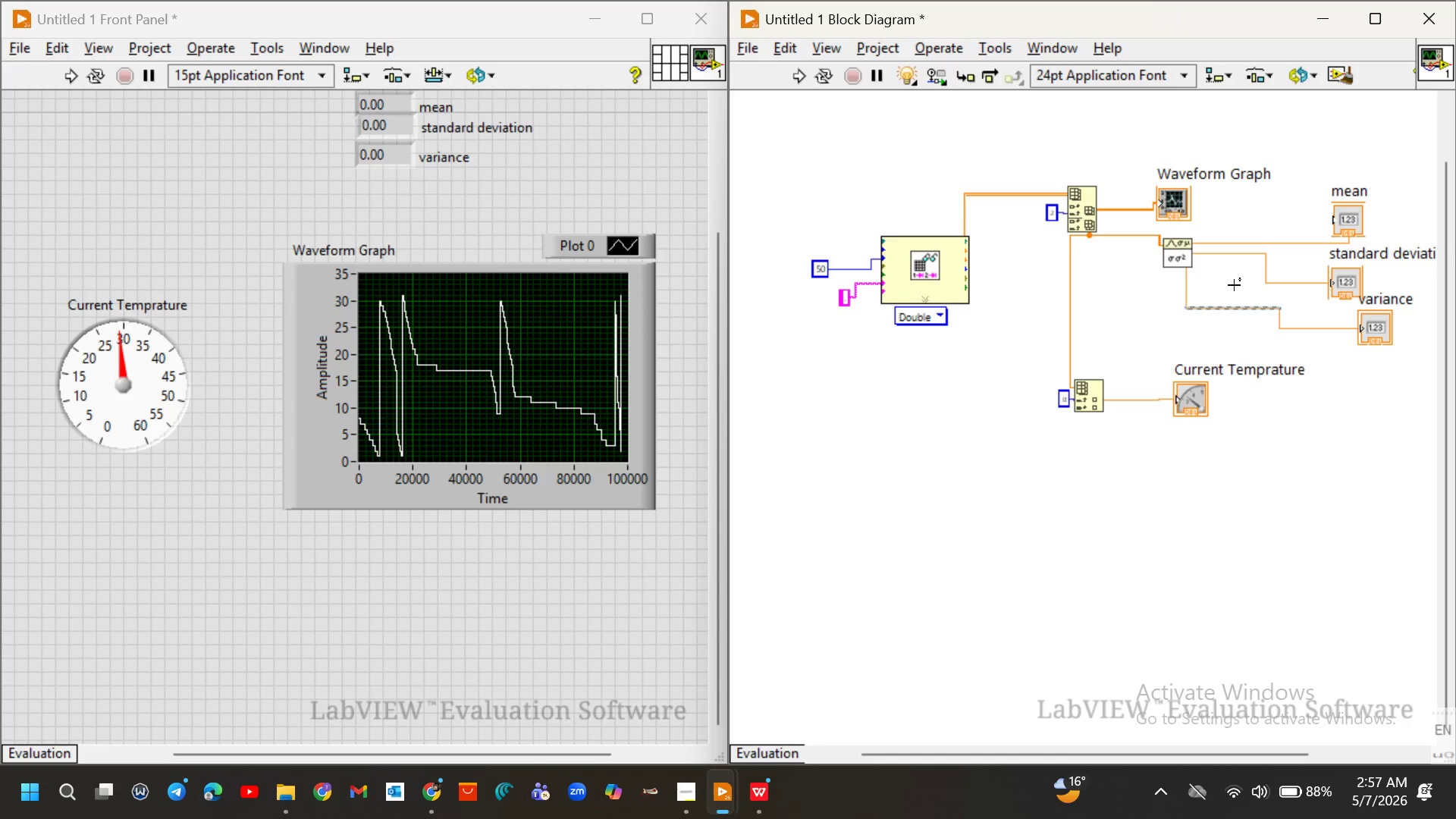 
left_click([1234, 285])
 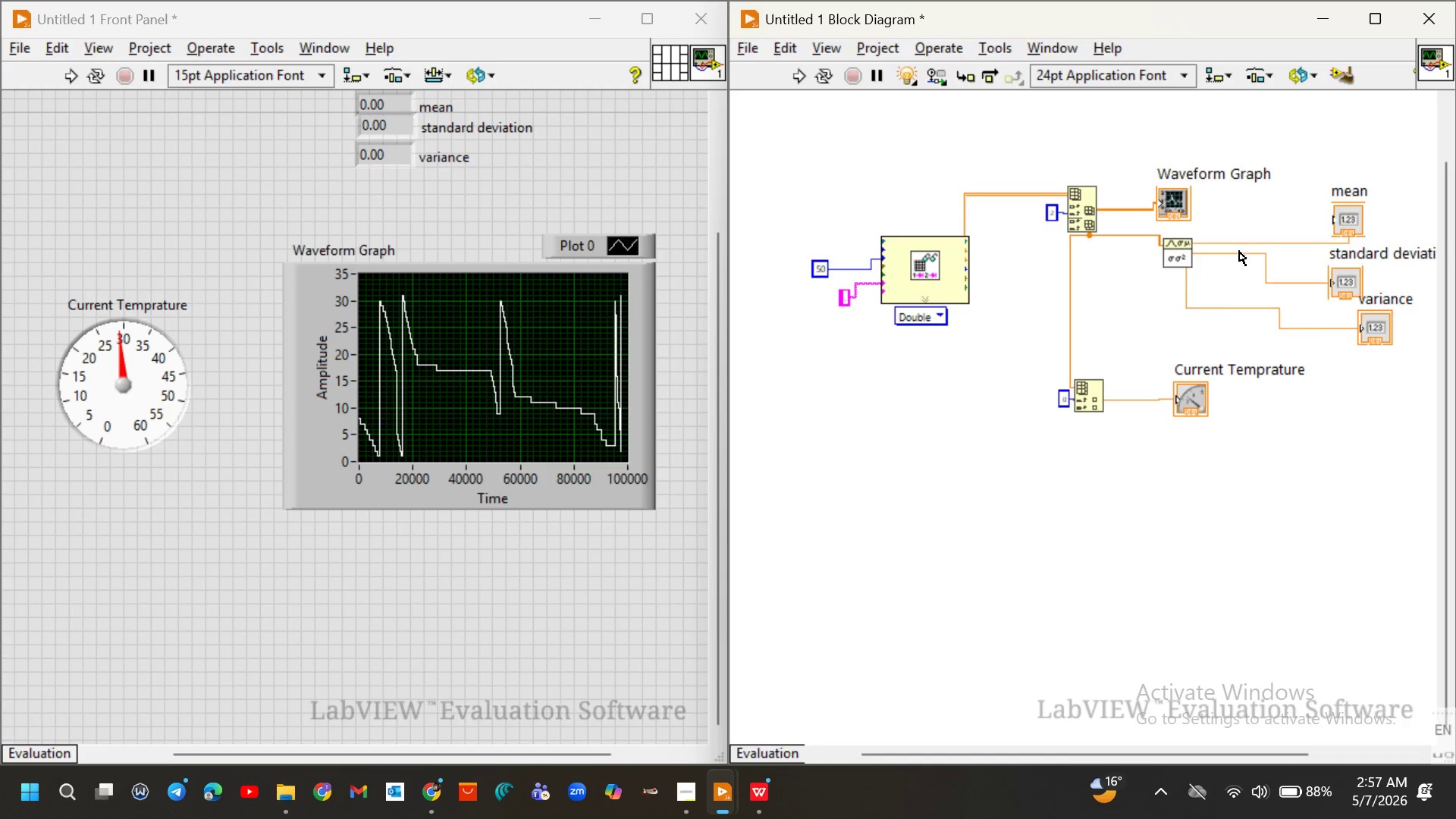 
left_click_drag(start_coordinate=[1239, 251], to_coordinate=[1262, 263])
 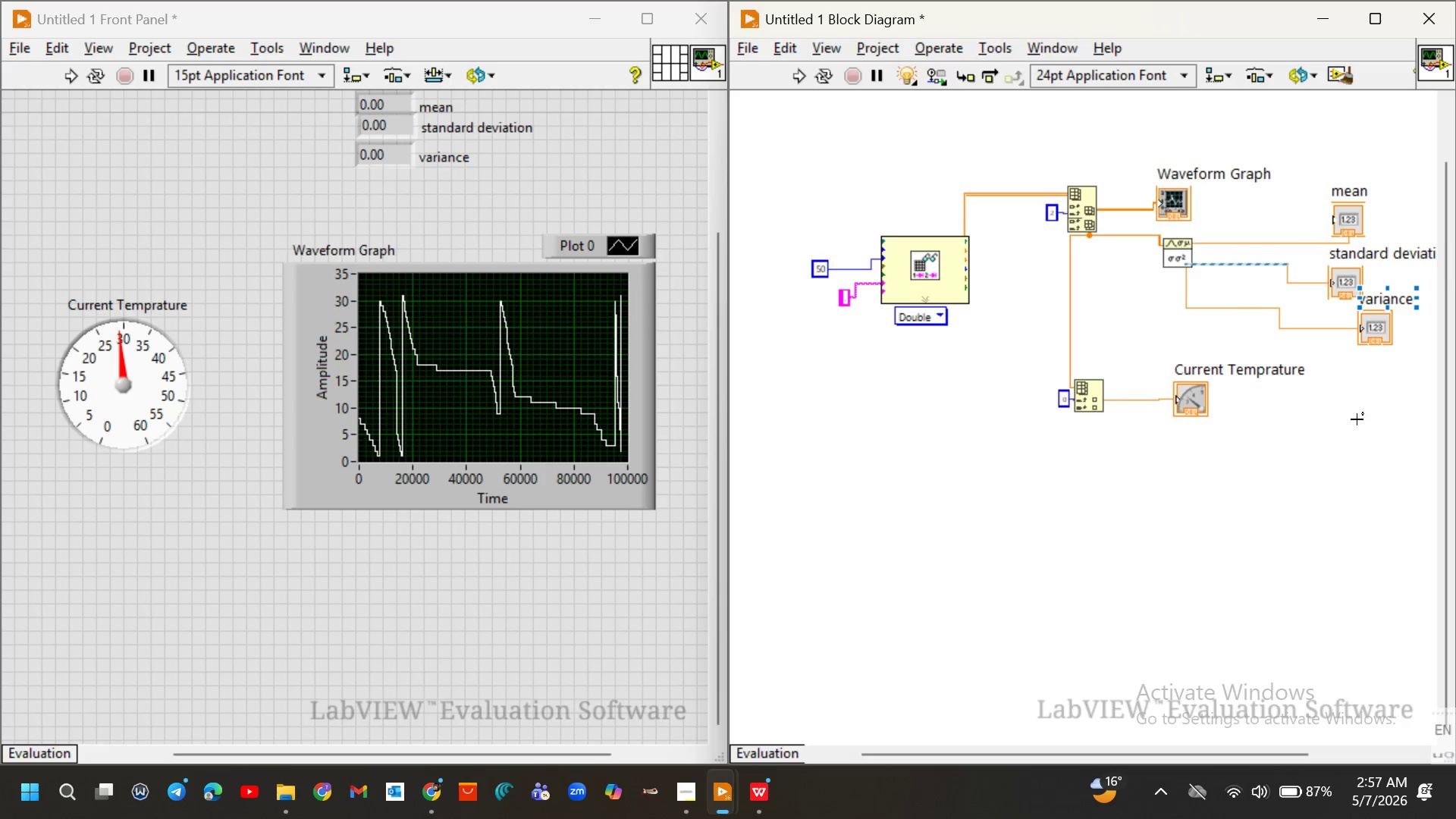 
left_click([1357, 420])
 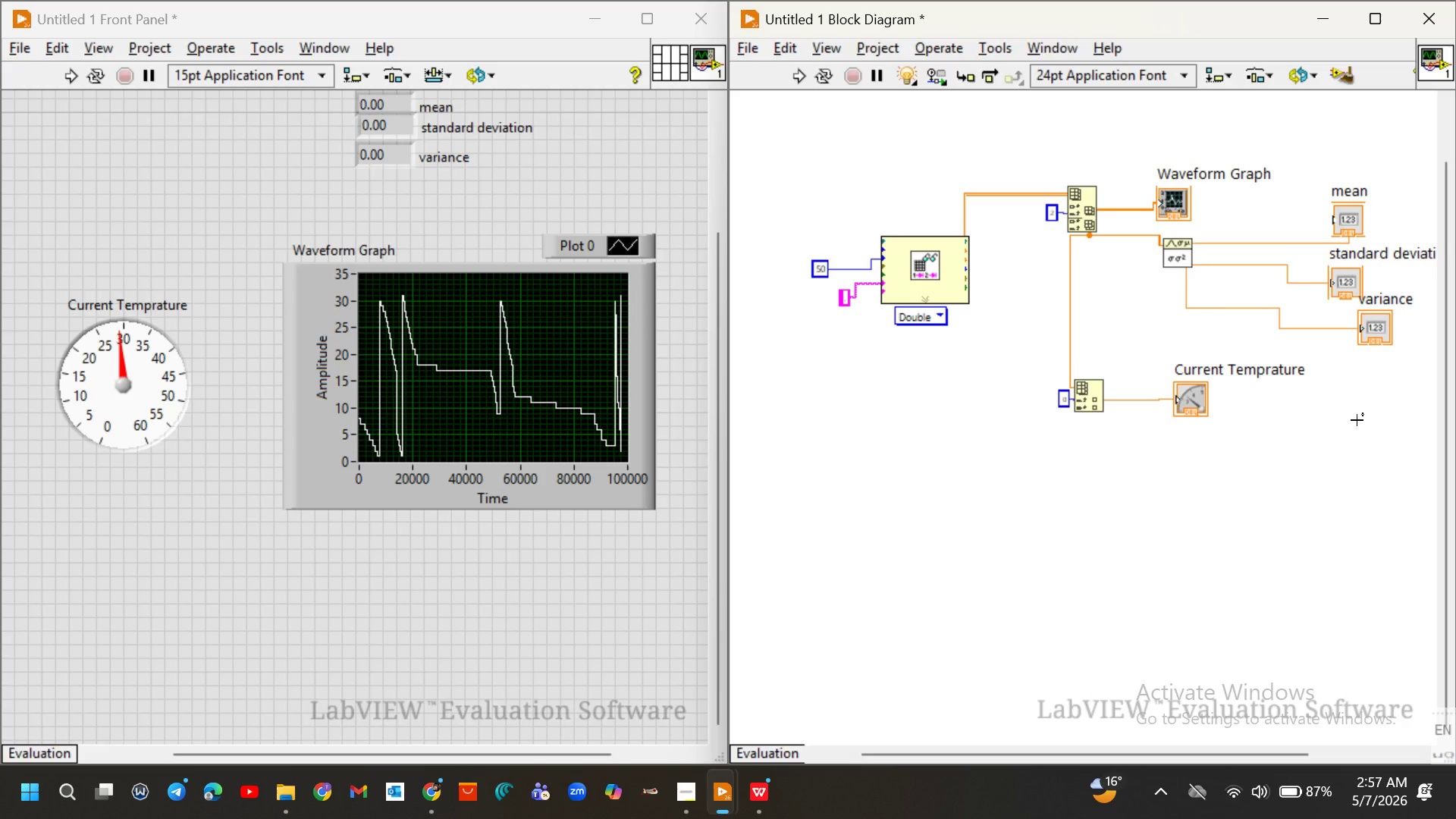 
wait(15.66)
 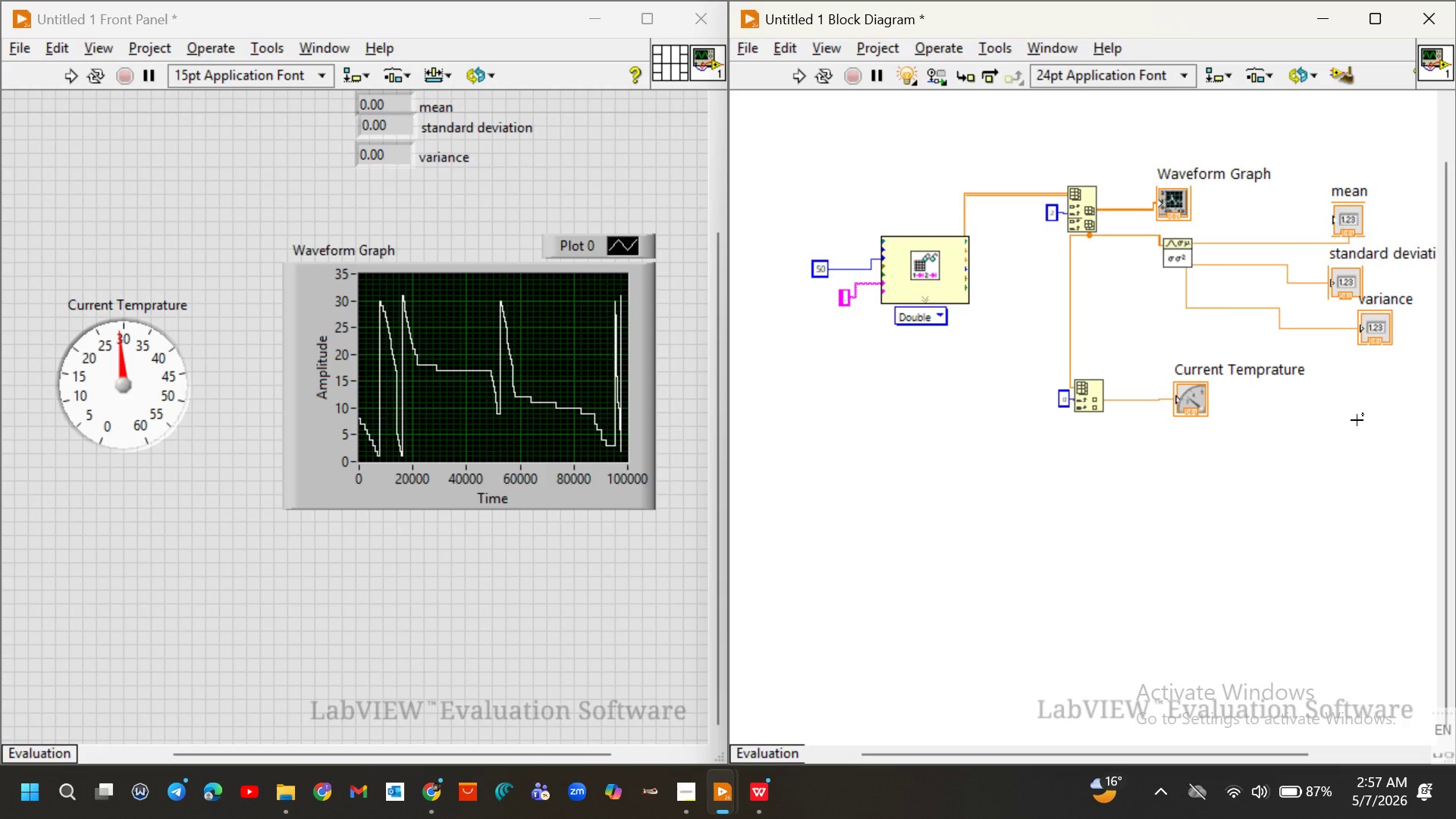 
right_click([353, 619])
 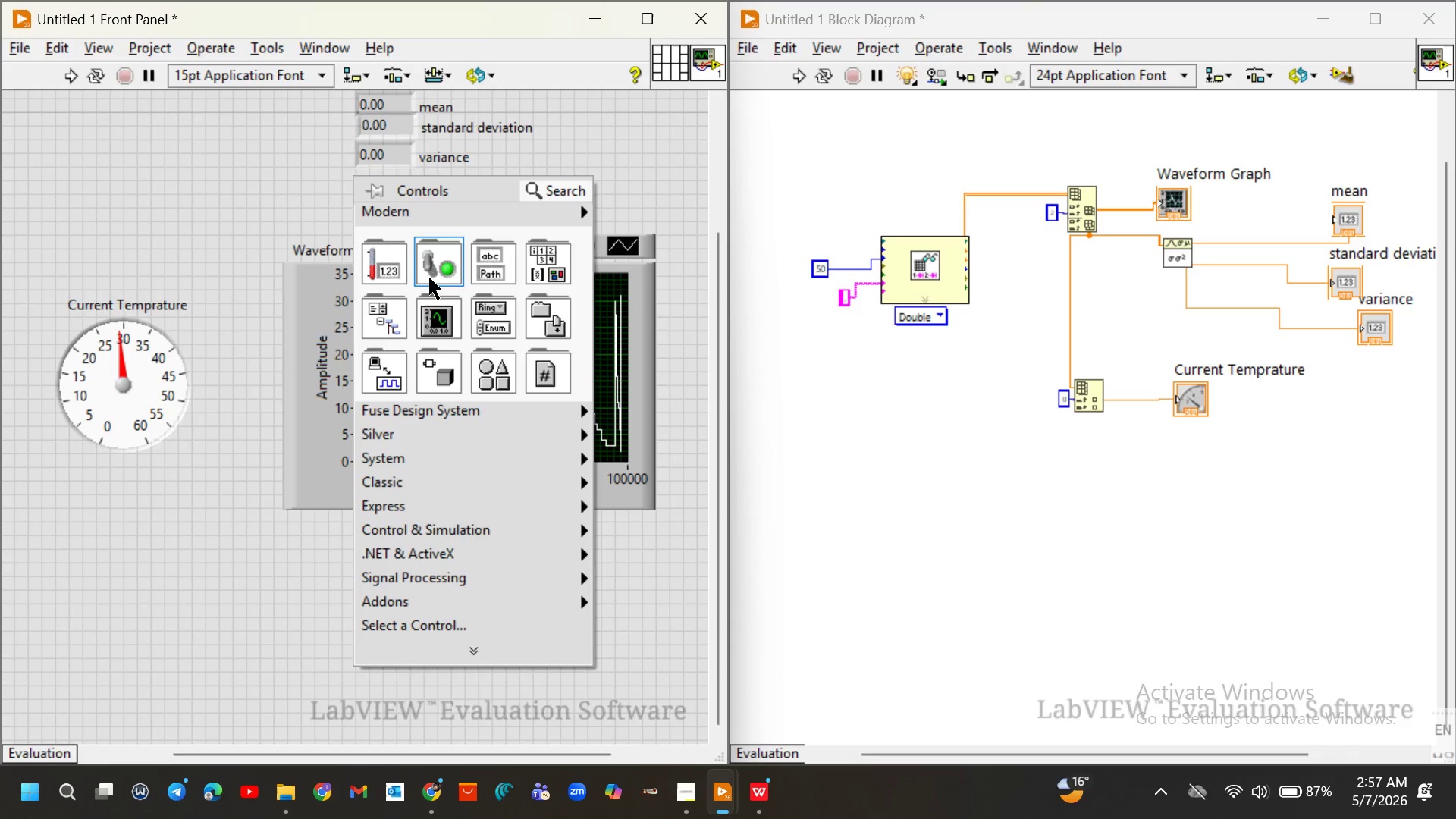 
left_click([431, 278])
 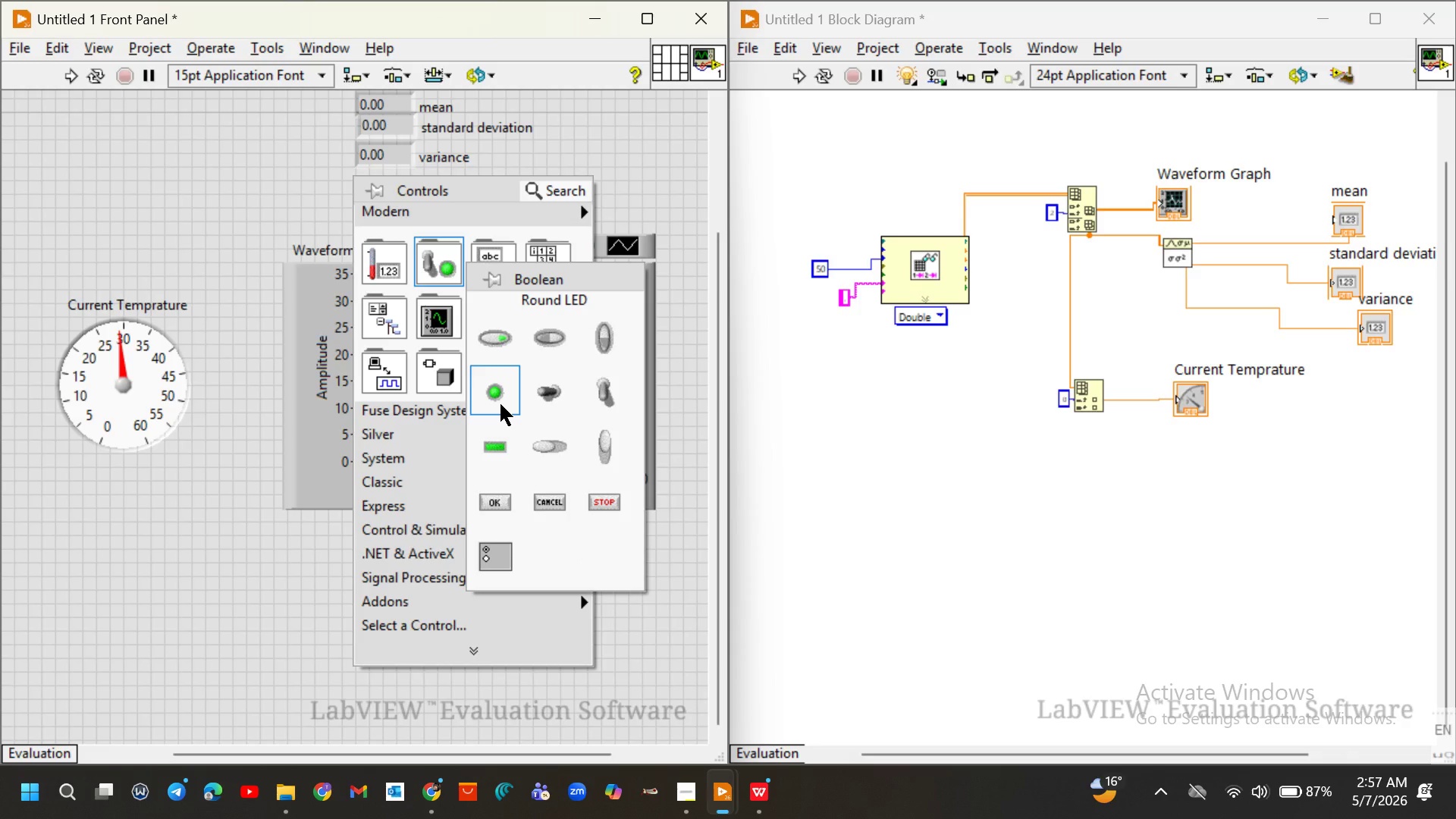 
left_click([500, 404])
 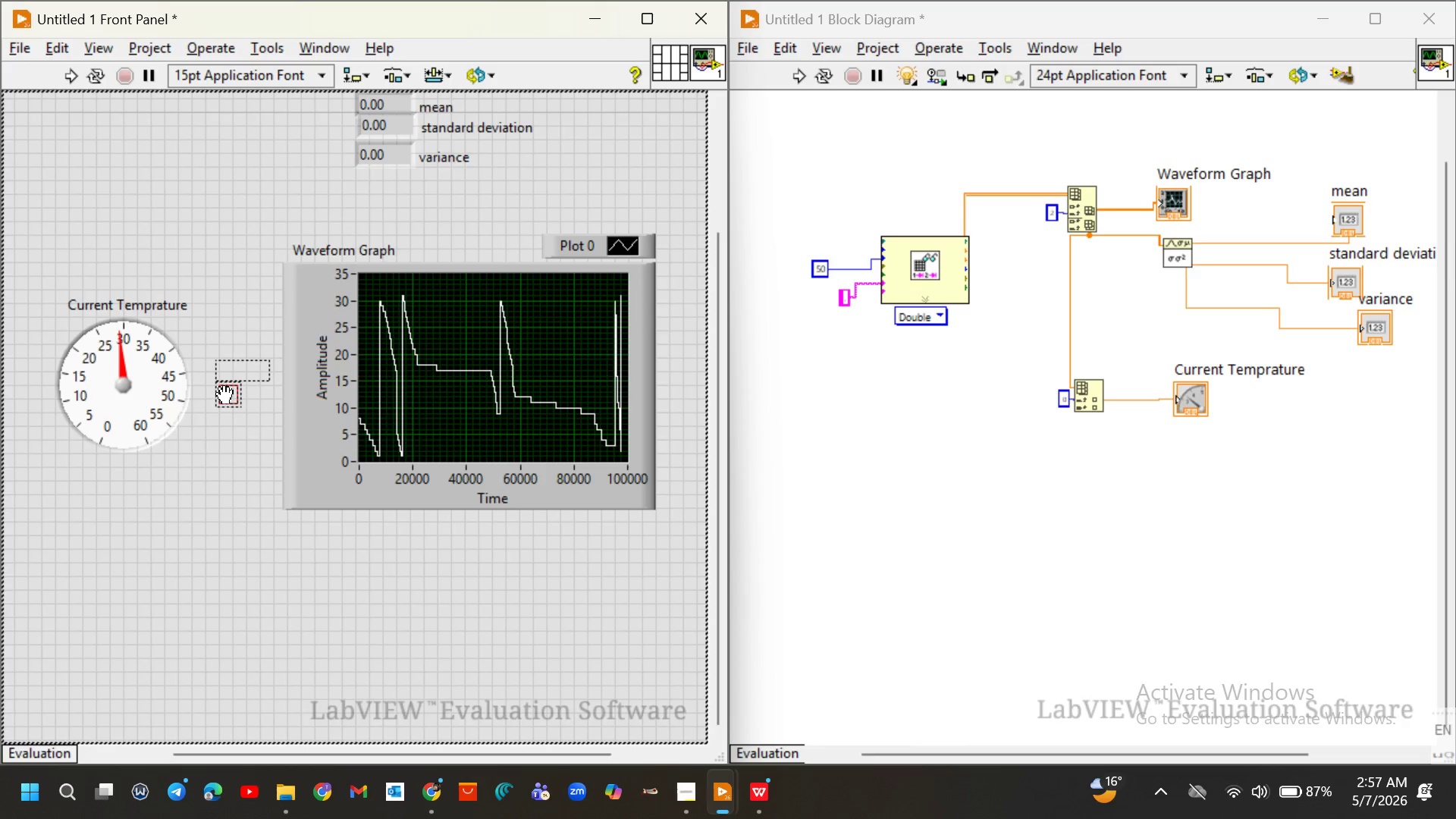 
left_click([224, 396])
 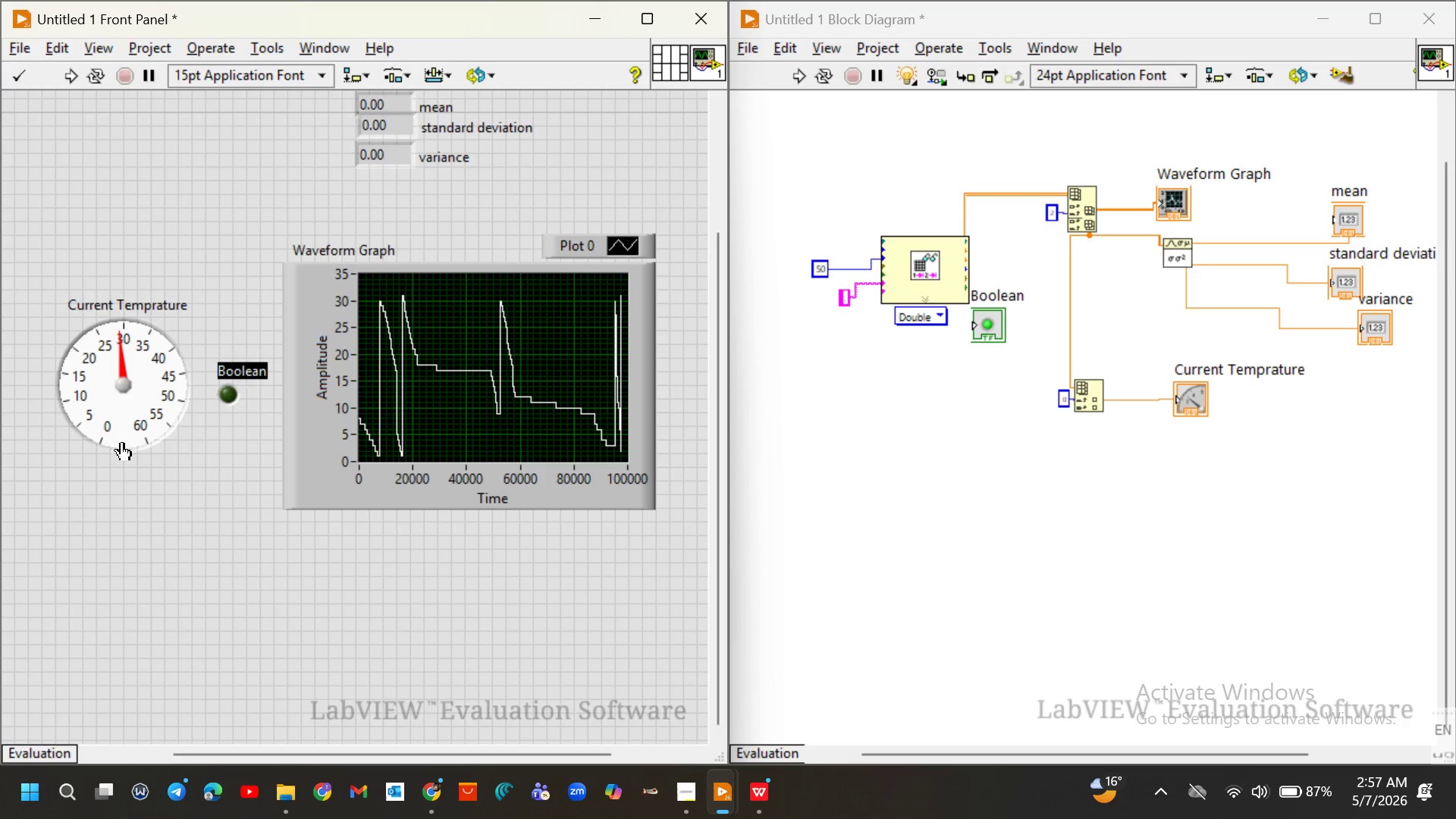 
left_click_drag(start_coordinate=[122, 449], to_coordinate=[98, 445])
 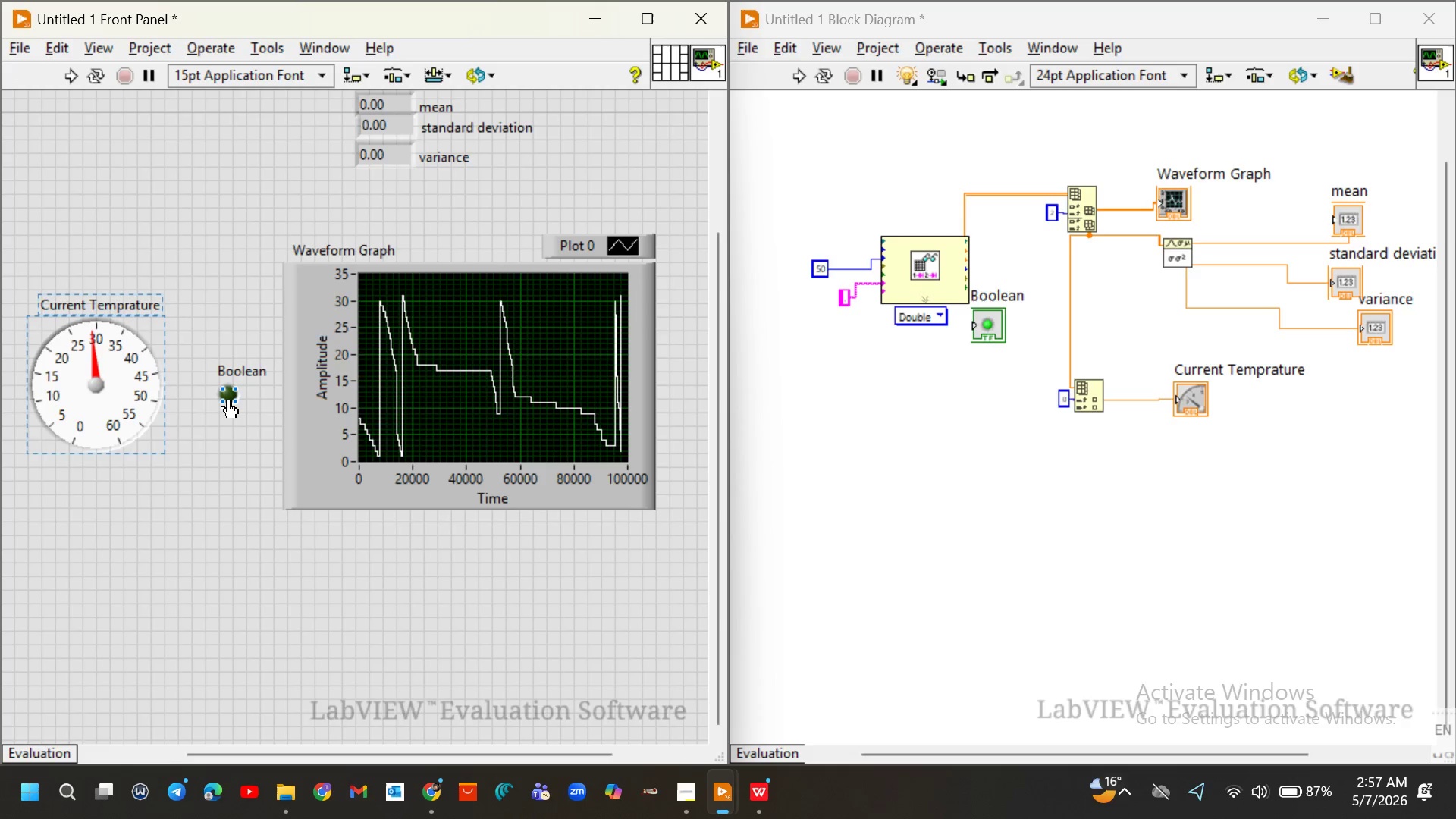 
left_click([229, 400])
 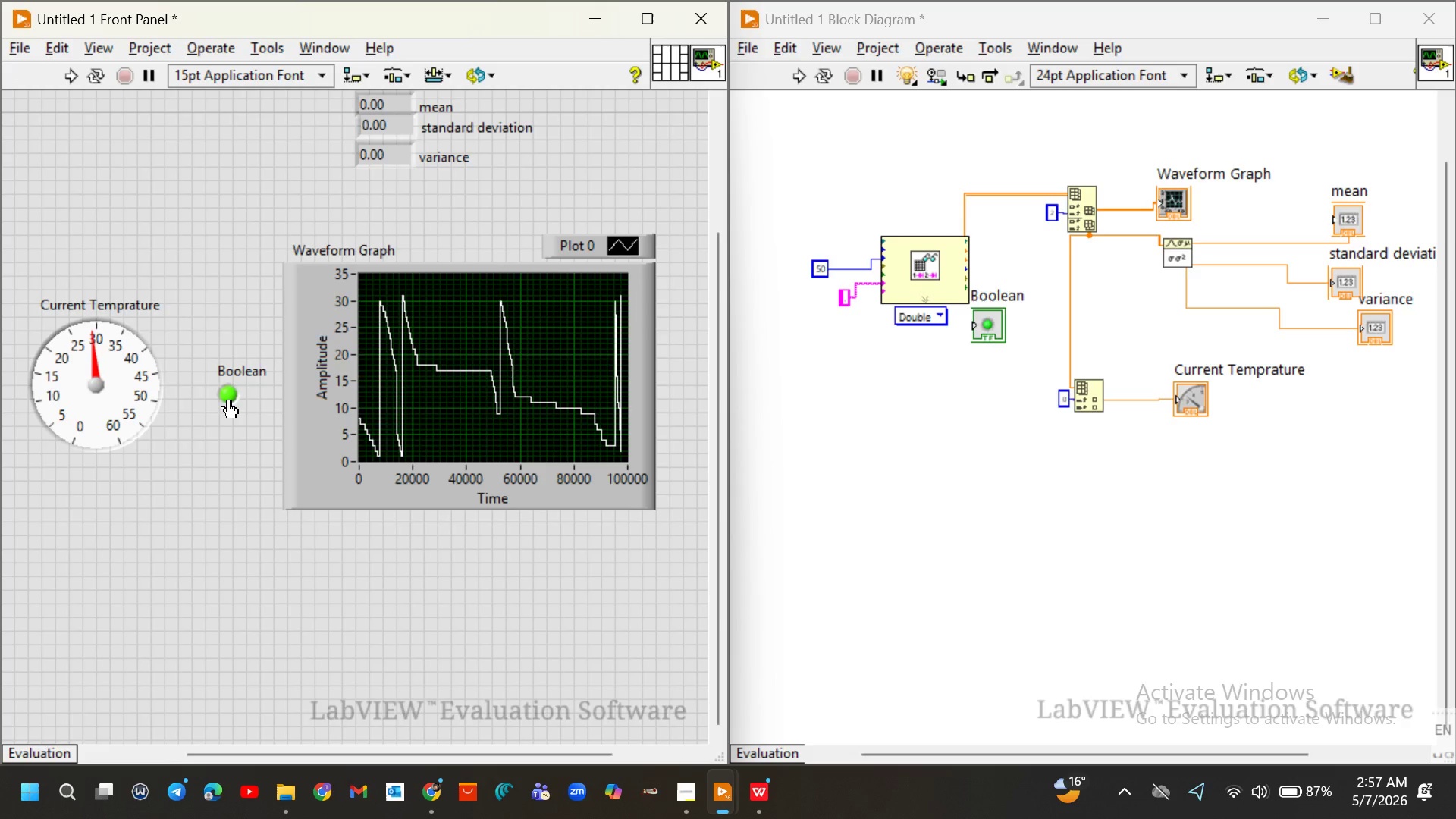 
left_click([229, 400])
 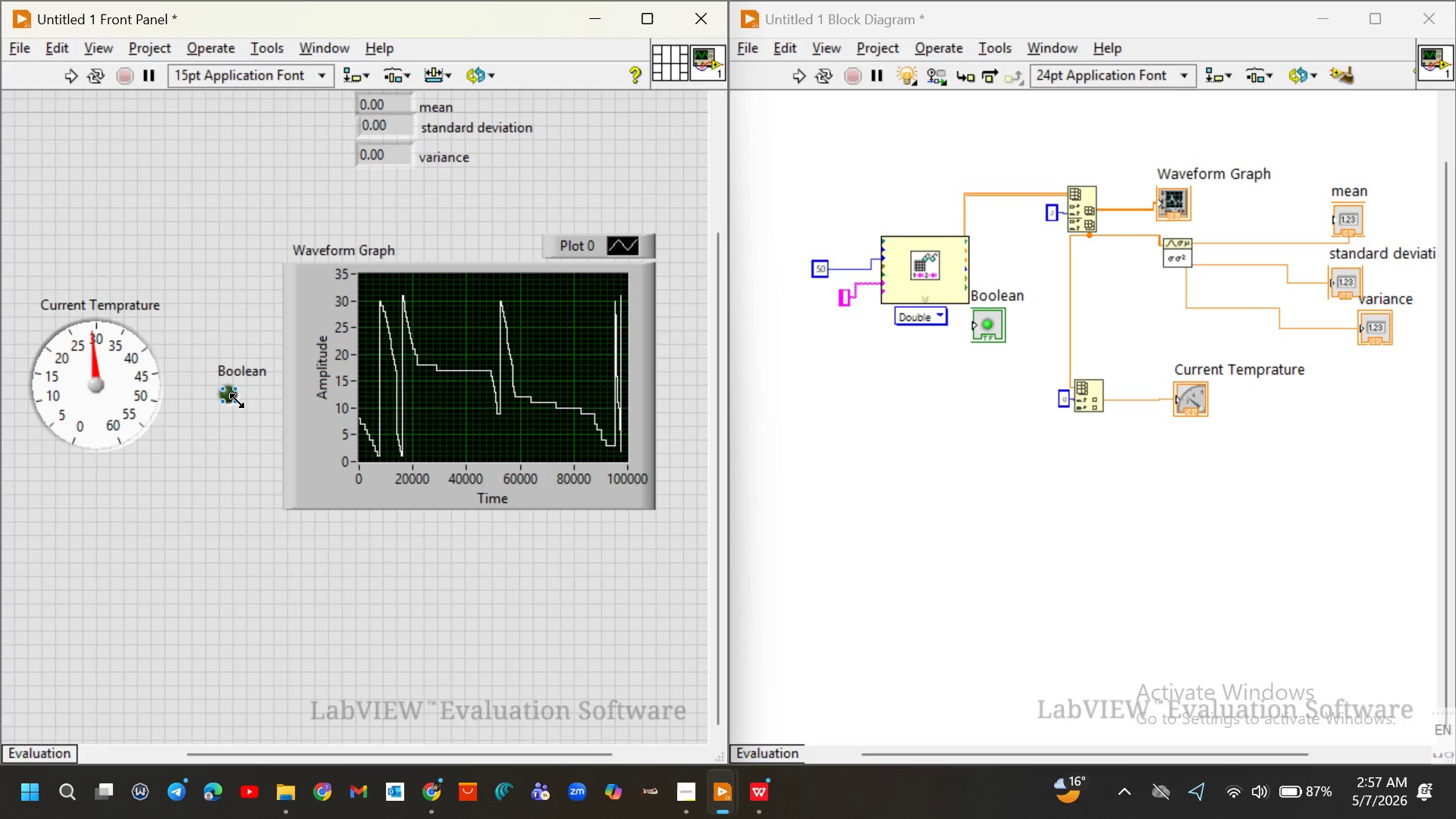 
left_click_drag(start_coordinate=[236, 400], to_coordinate=[274, 435])
 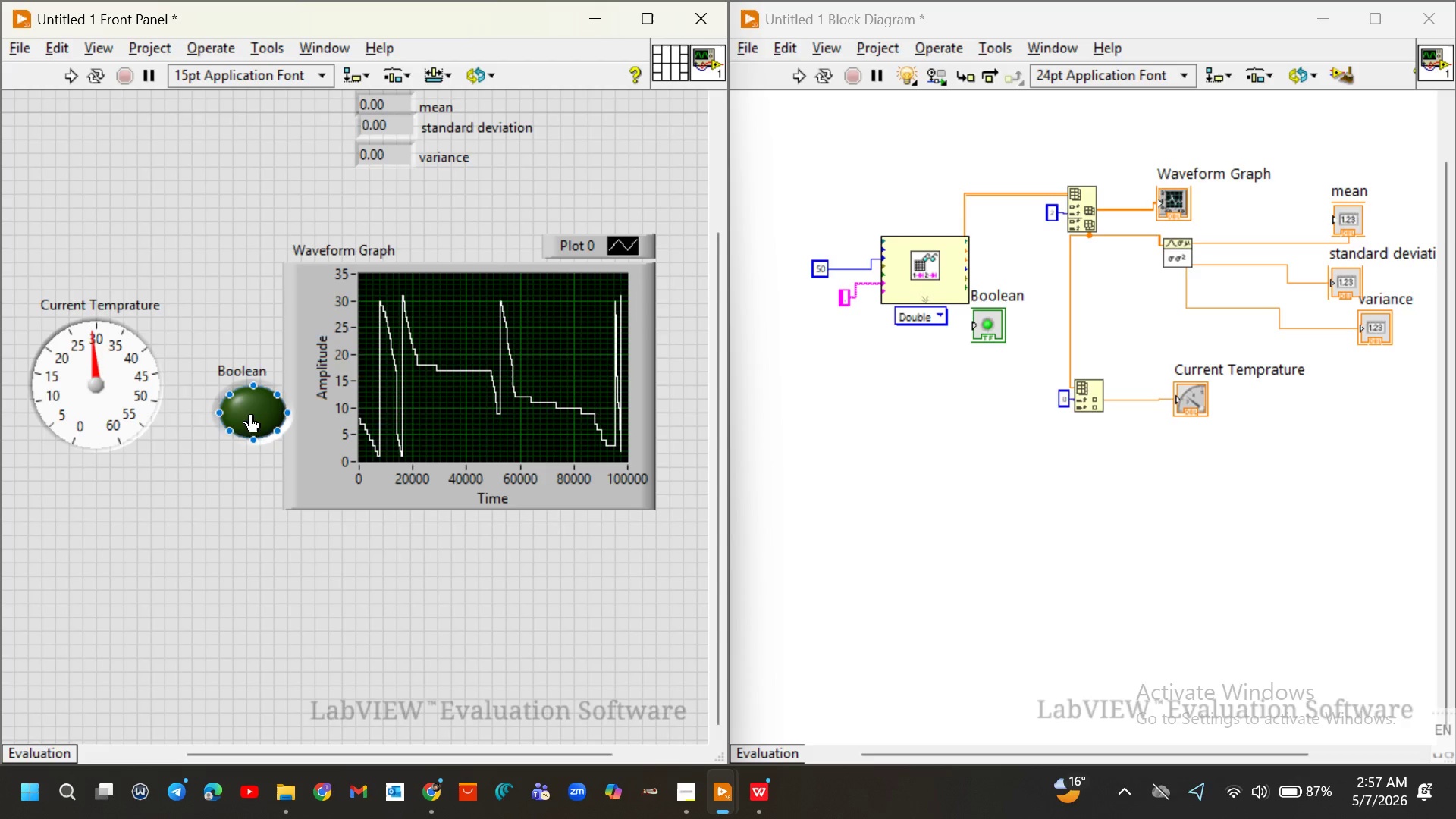 
left_click_drag(start_coordinate=[251, 414], to_coordinate=[228, 388])
 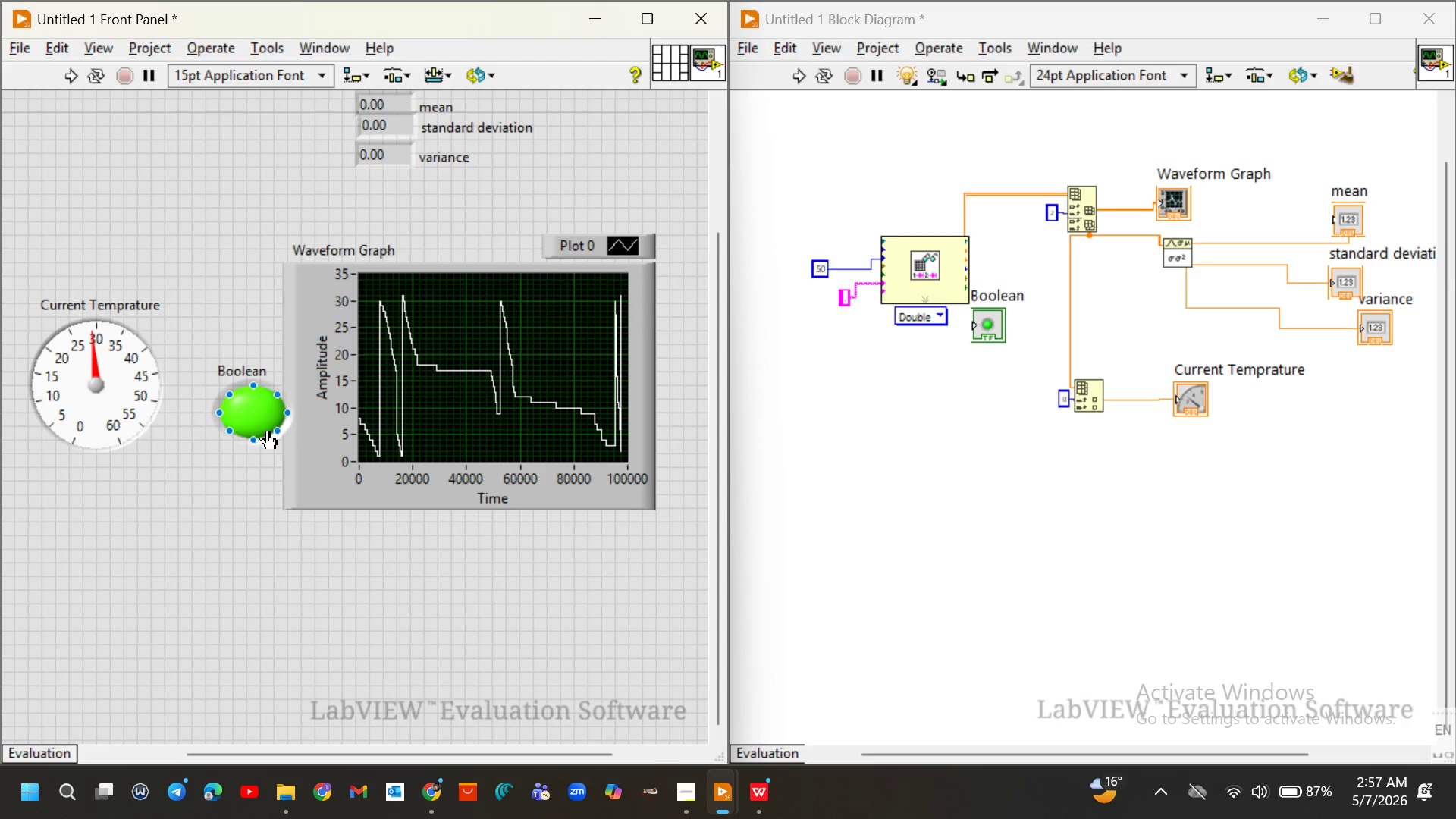 
left_click_drag(start_coordinate=[268, 435], to_coordinate=[241, 413])
 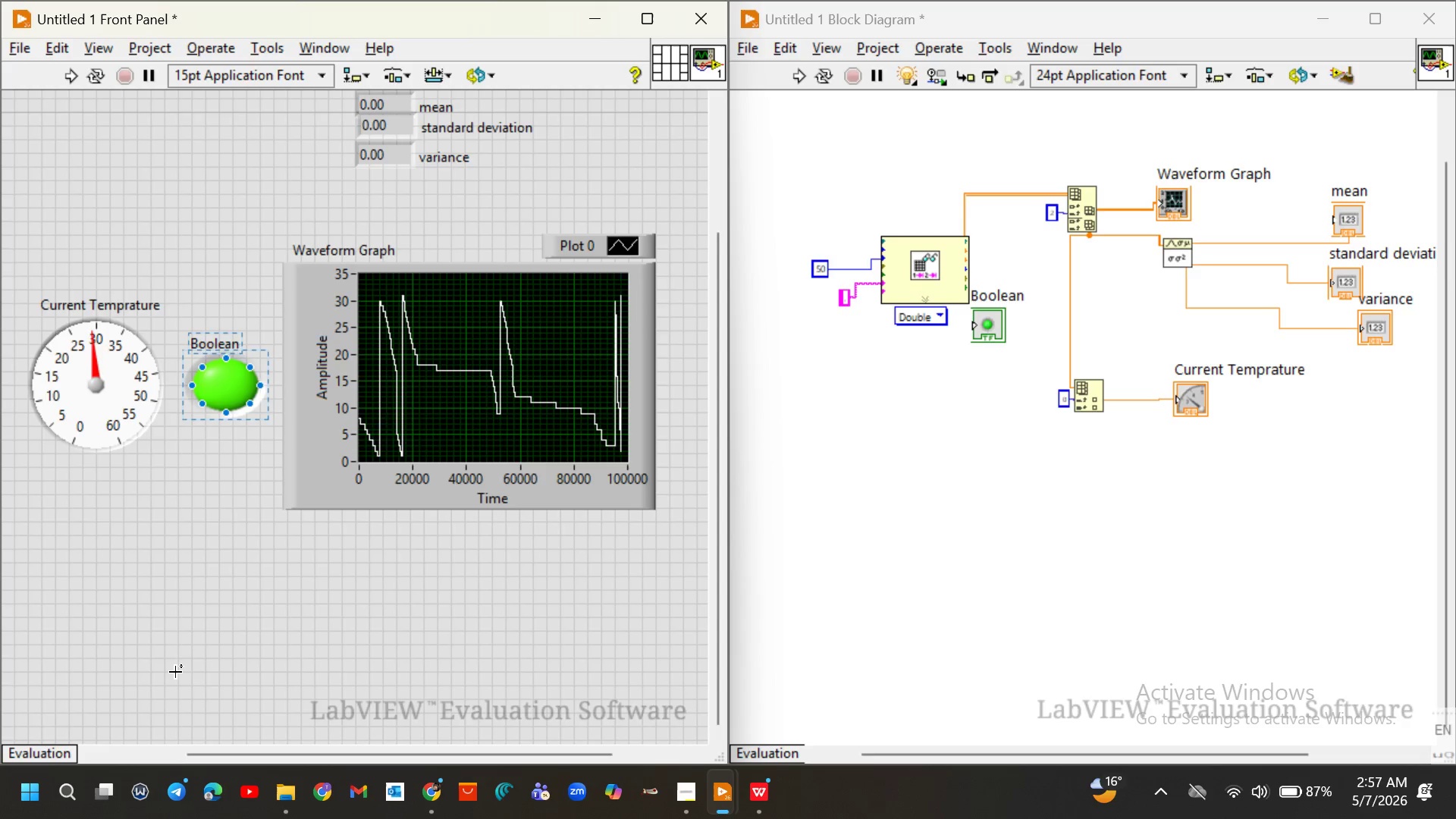 
left_click([175, 672])
 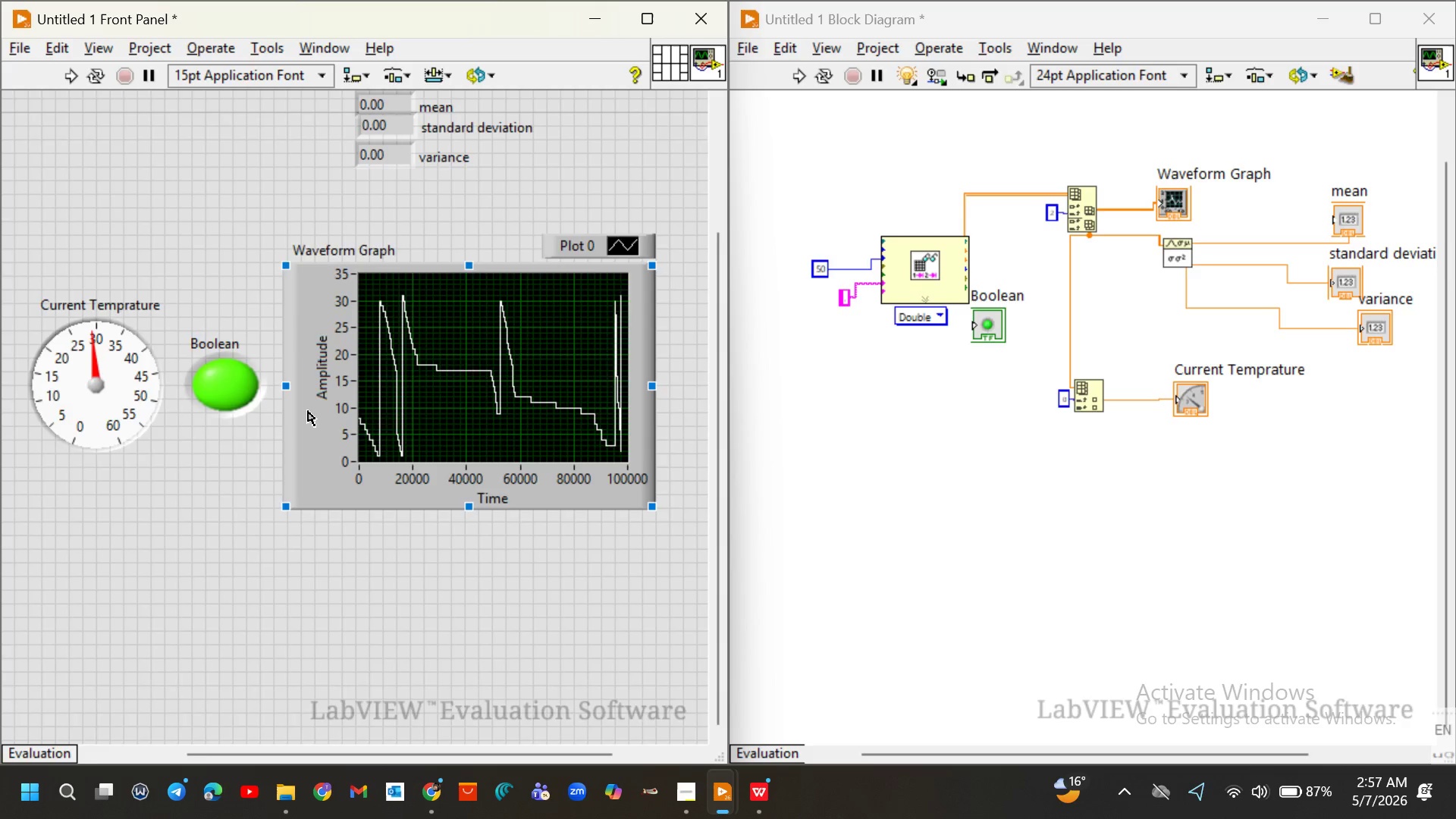 
scroll: coordinate [308, 411], scroll_direction: up, amount: 3.0
 